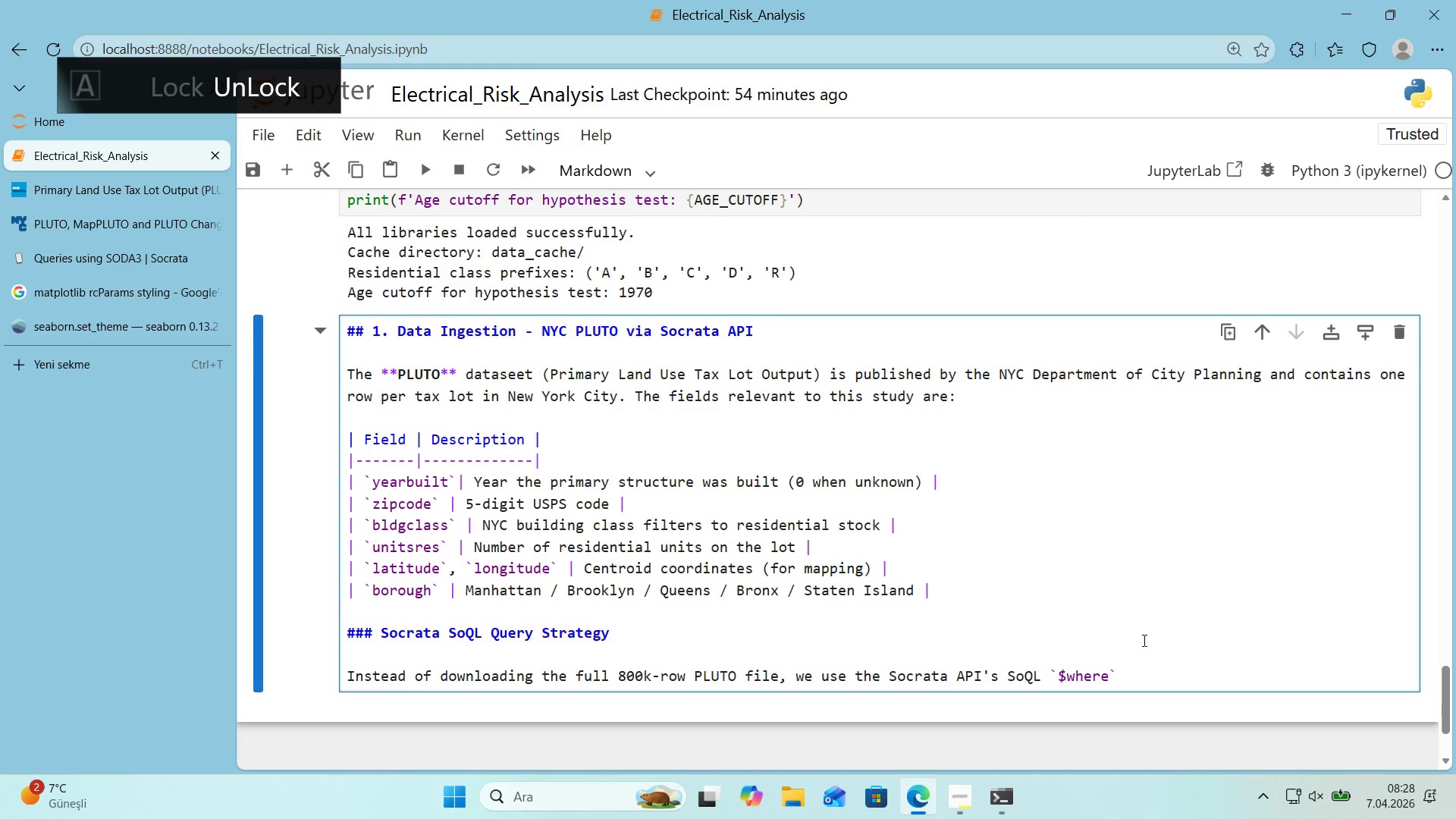 
type( clause to f'lter srver-)
key(Backspace)
key(Backspace)
key(Backspace)
key(Backspace)
key(Backspace)
type(erver-s'de to res'dent'al lots 'th a val'd year-bul')
key(Backspace)
key(Backspace)
key(Backspace)
key(Backspace)
key(Backspace)
type( bu'lt, then page through results w'th )
 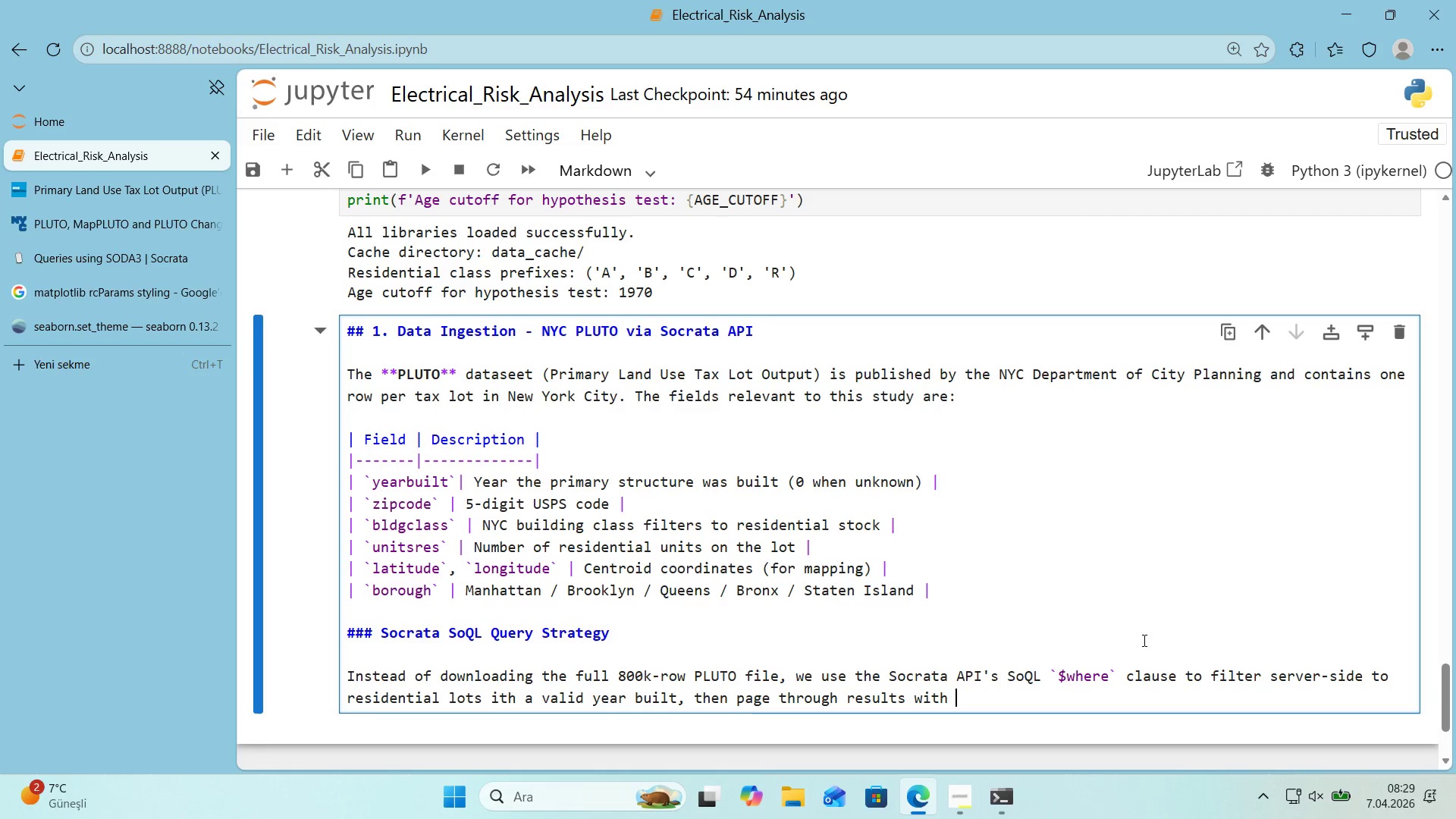 
key(Alt+Control+Comma)
 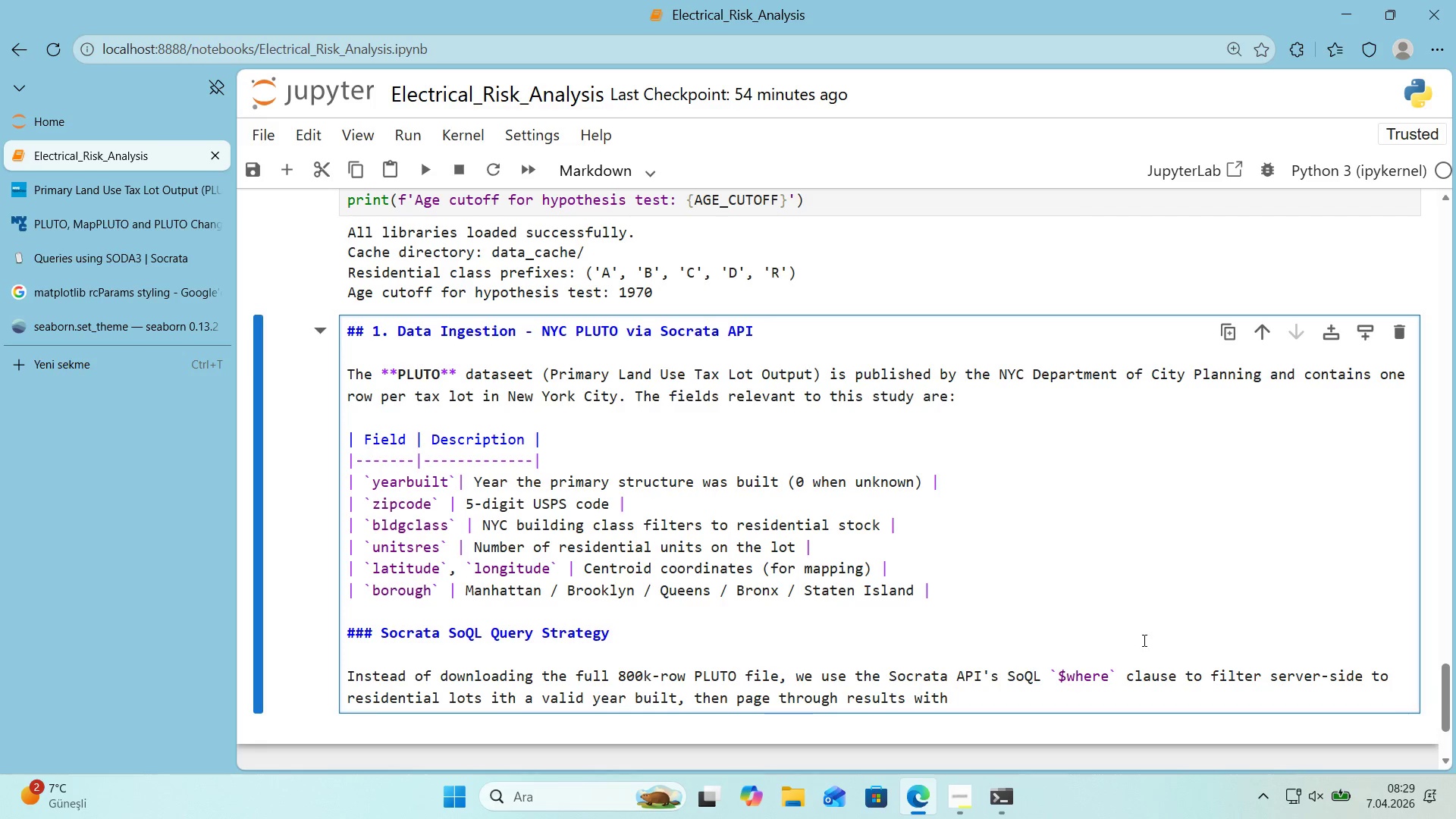 
key(Alt+Control+Comma)
 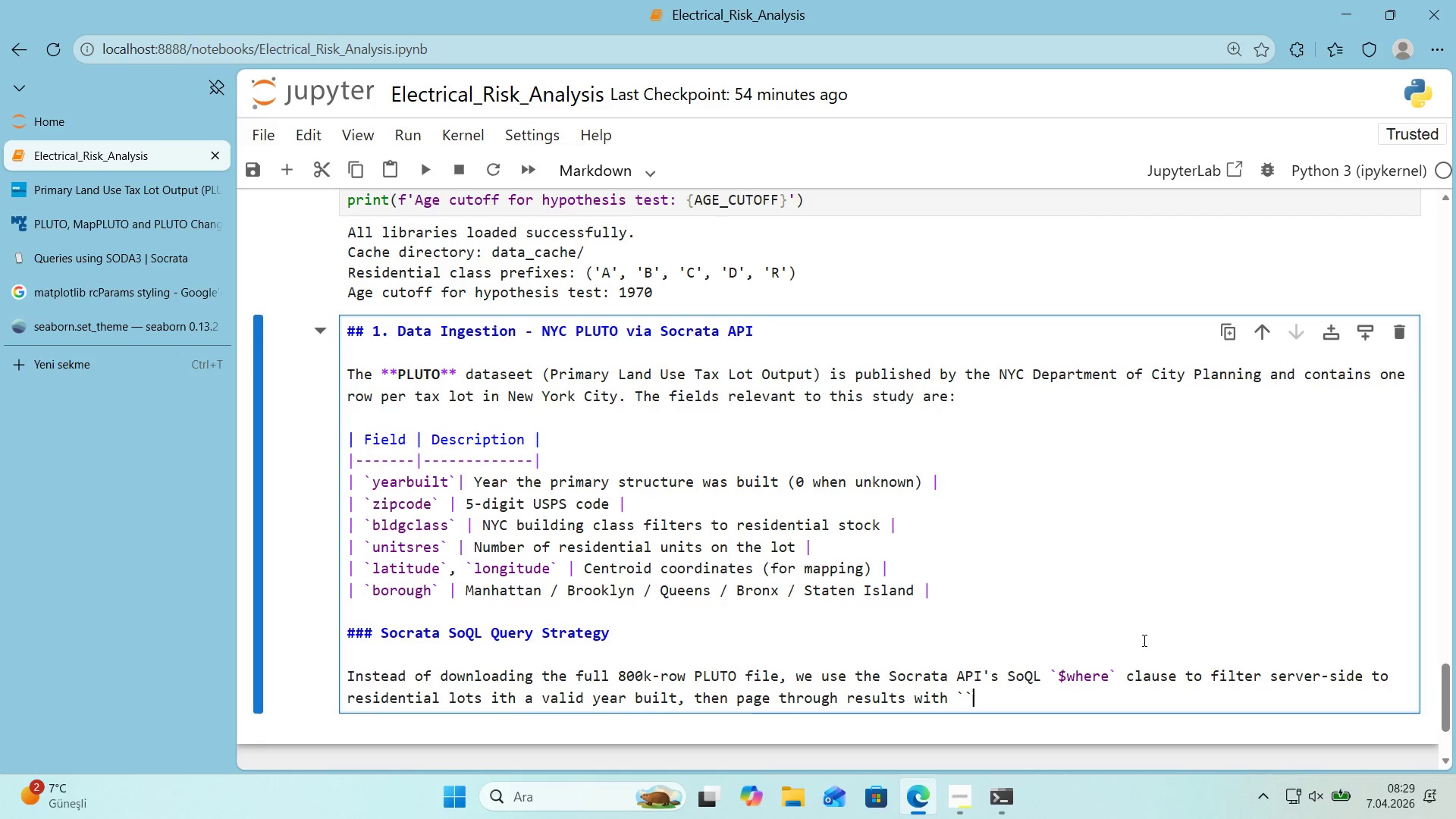 
key(ArrowLeft)
 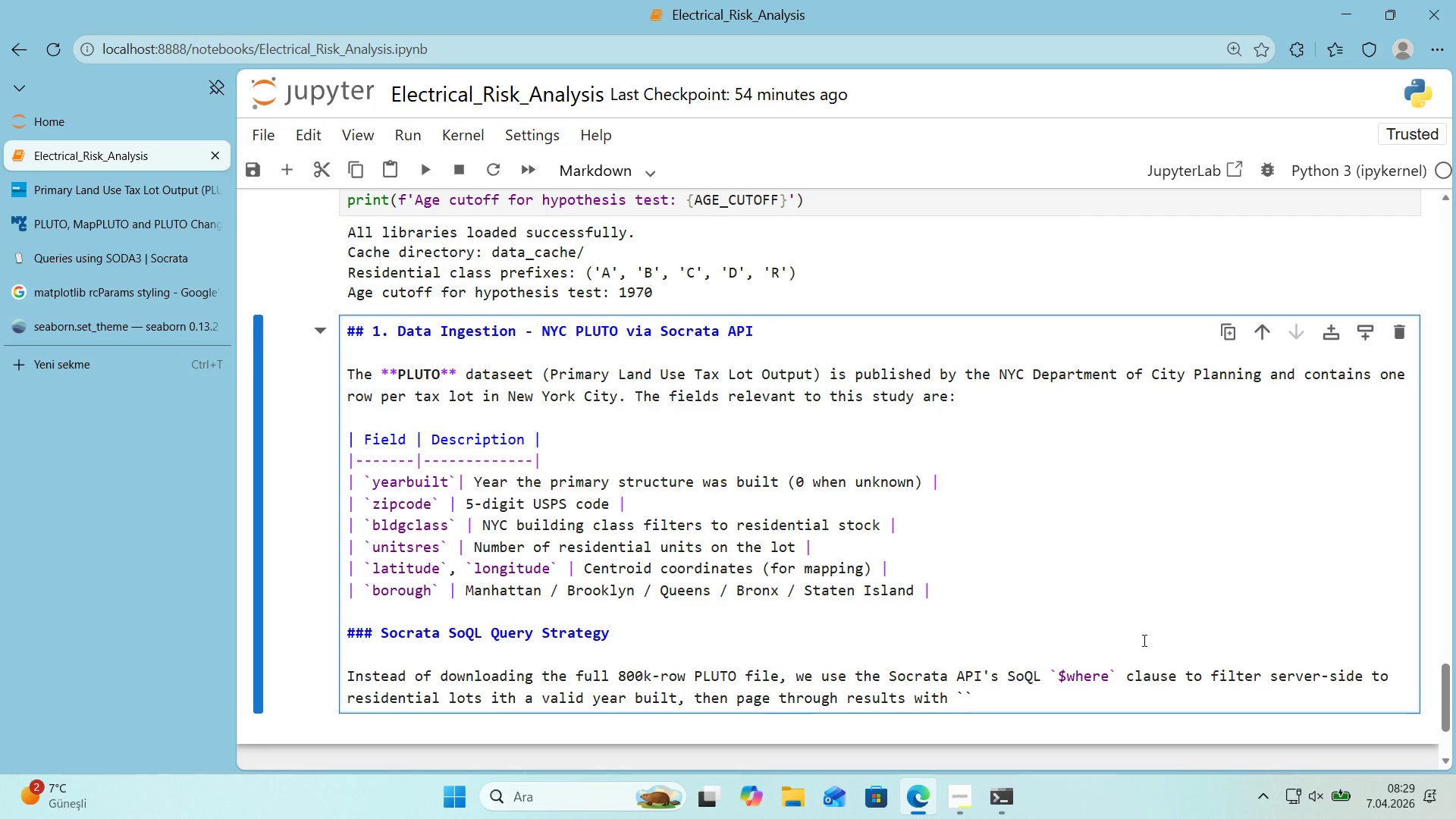 
type($l'm)
key(Backspace)
key(Backspace)
key(Backspace)
key(Backspace)
 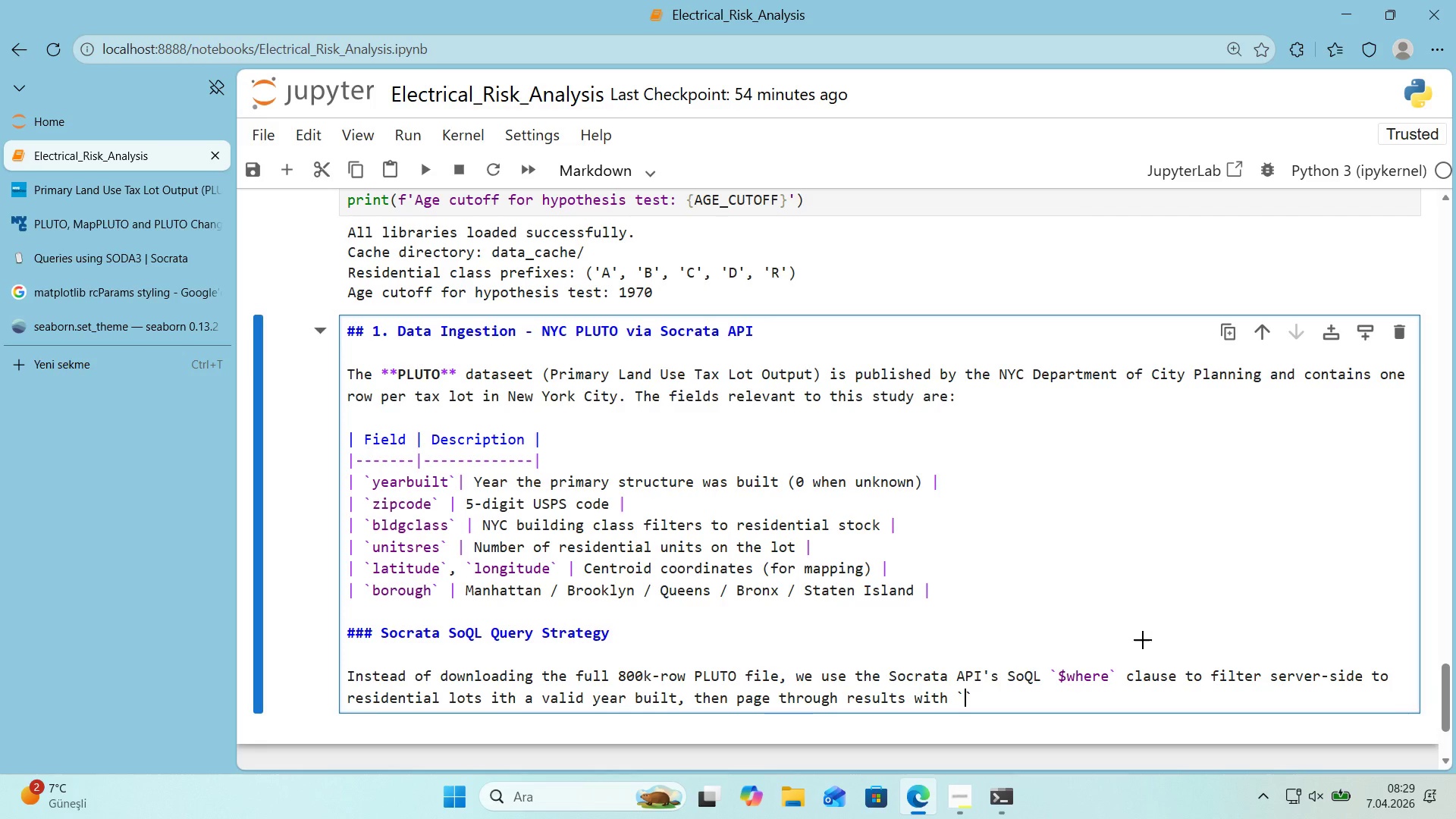 
key(Alt+Control+4)
 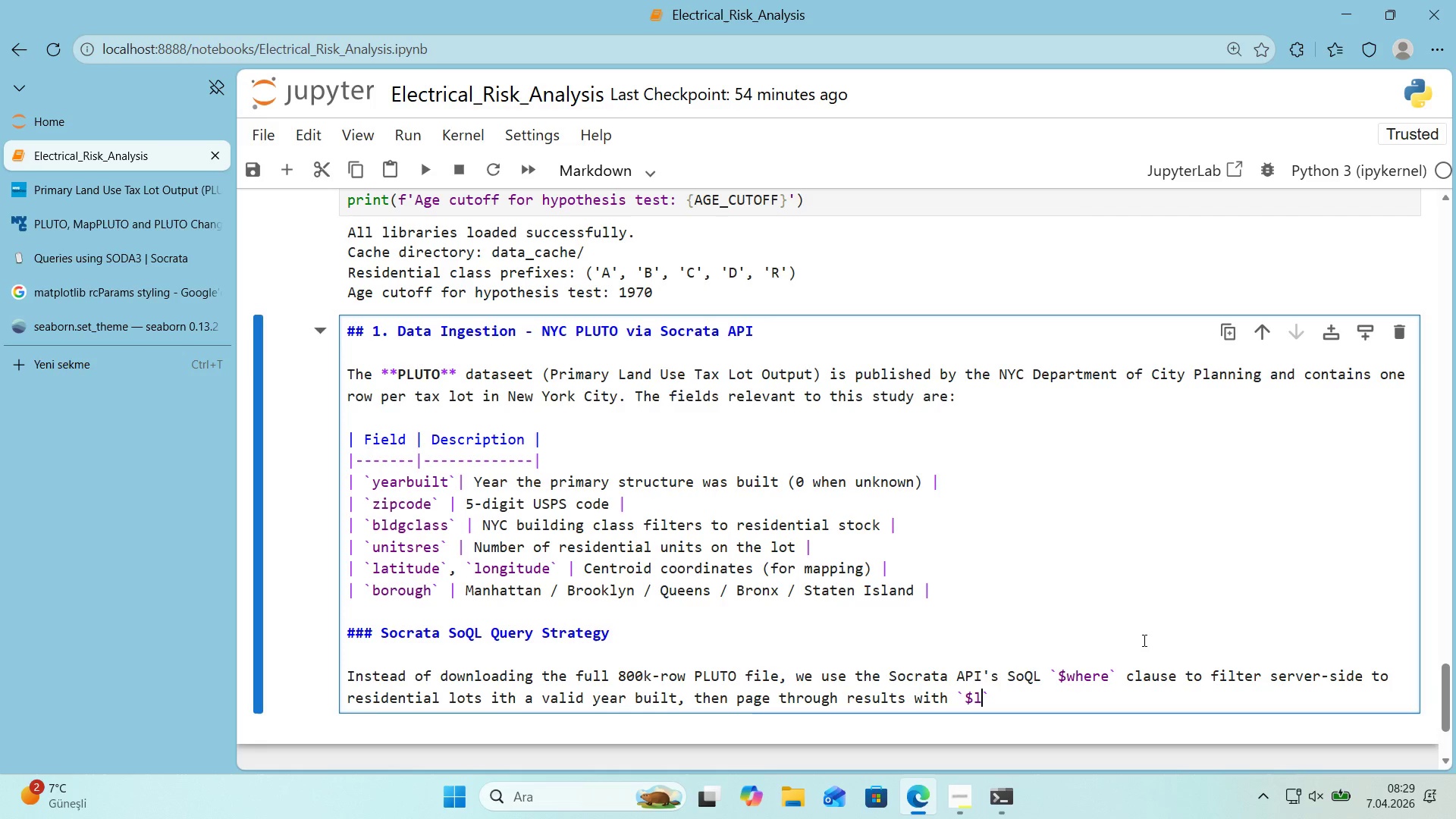 
key(L)
 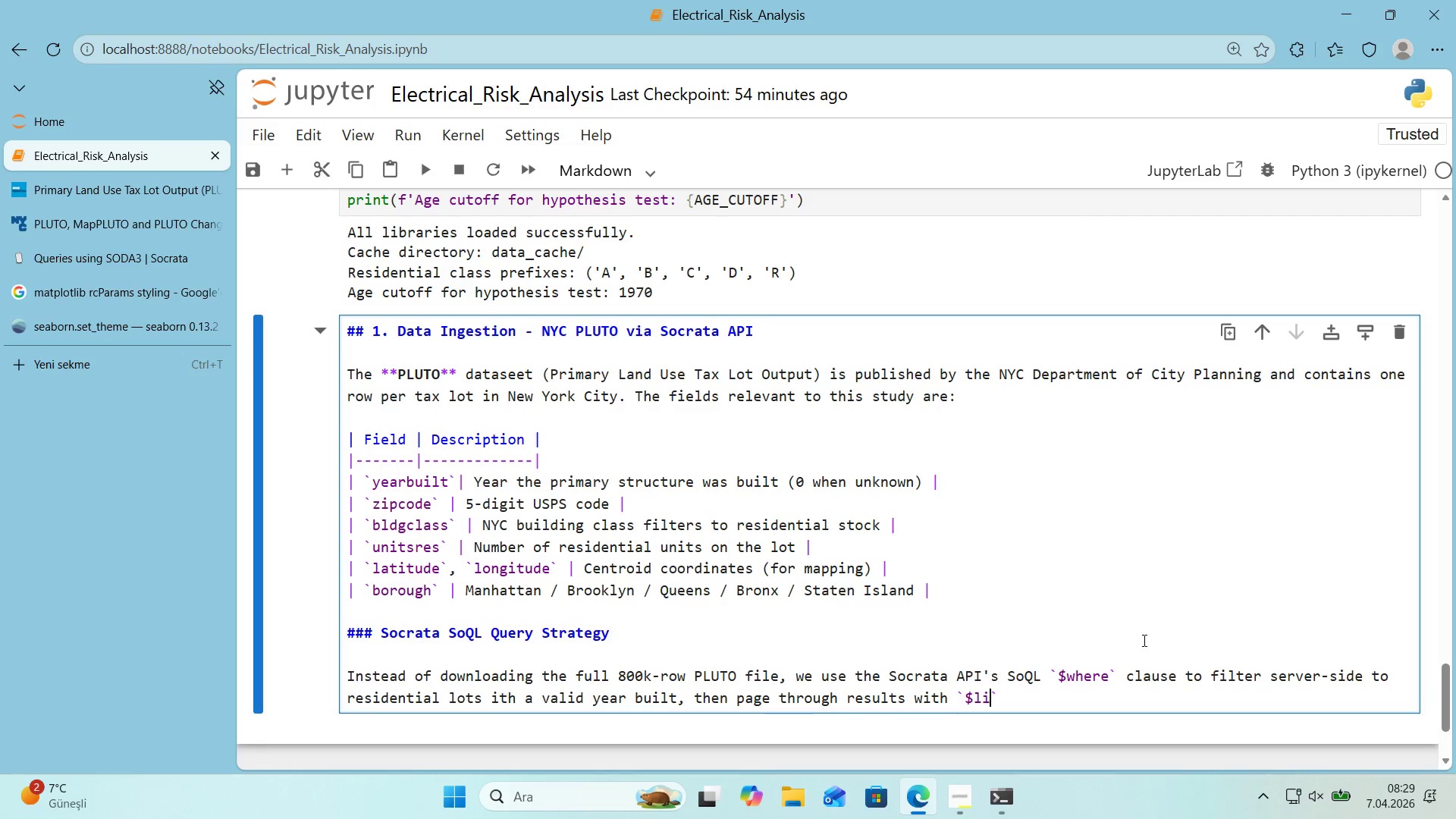 
key(Quote)
 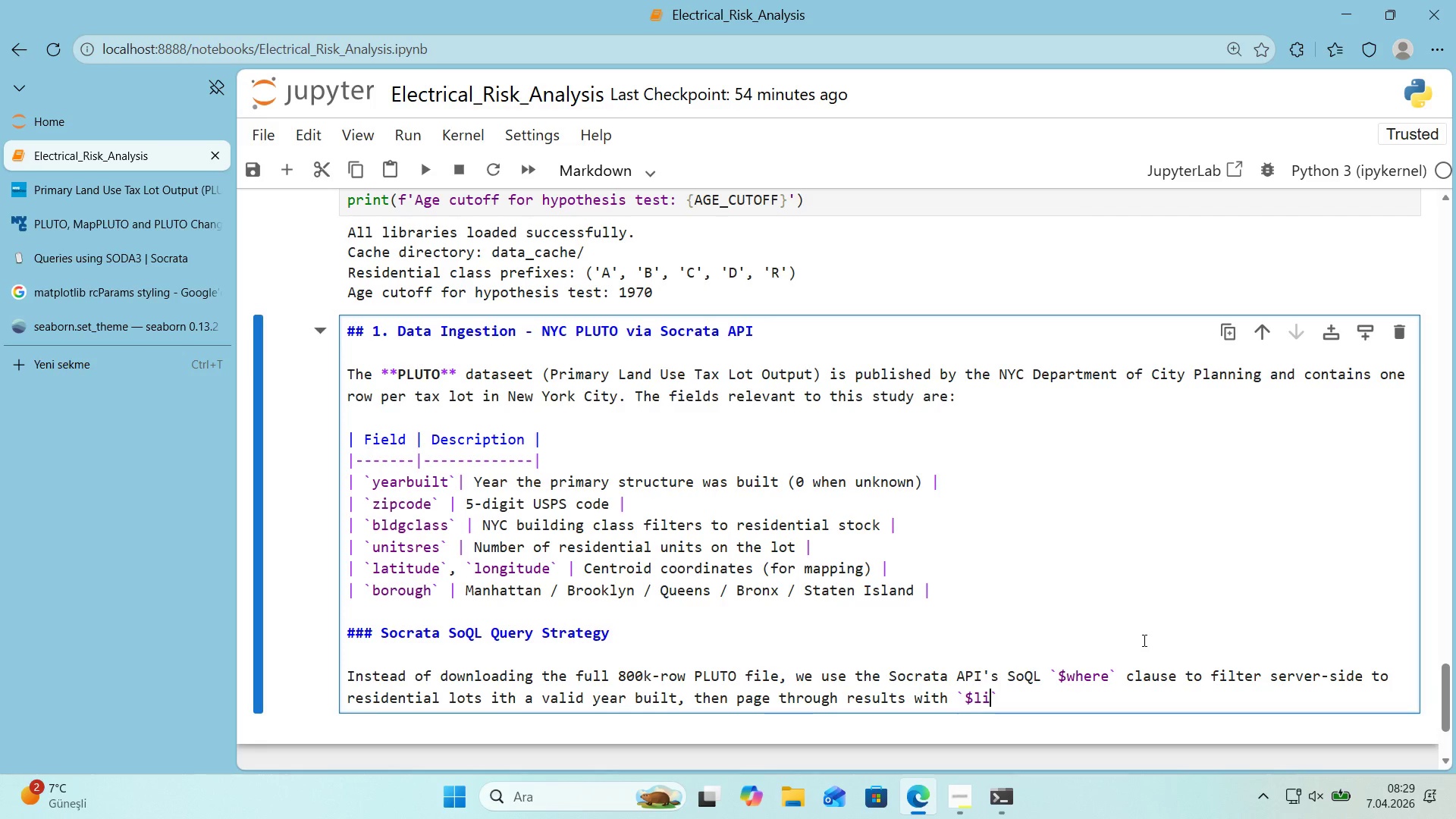 
key(M)
 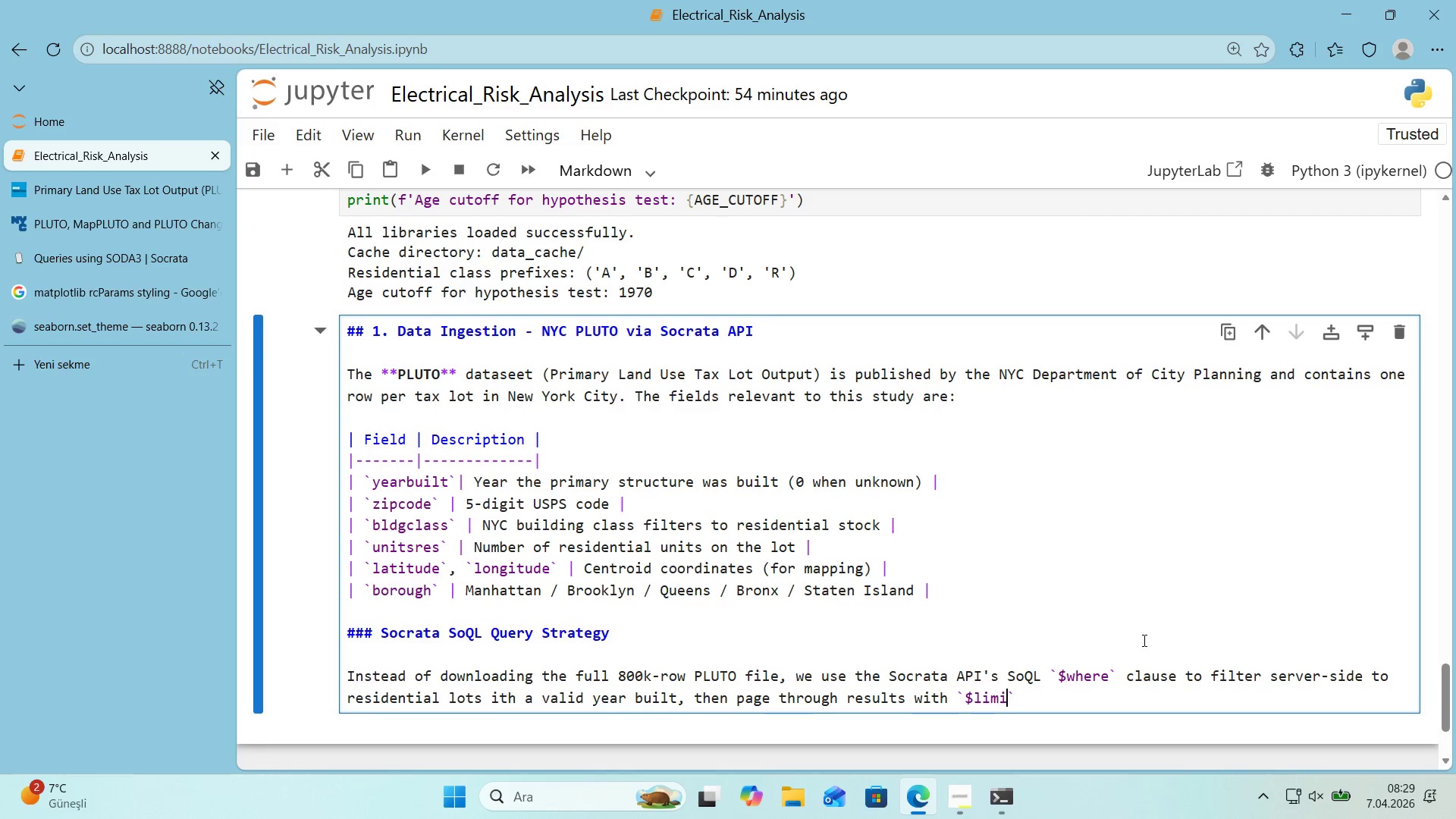 
key(Quote)
 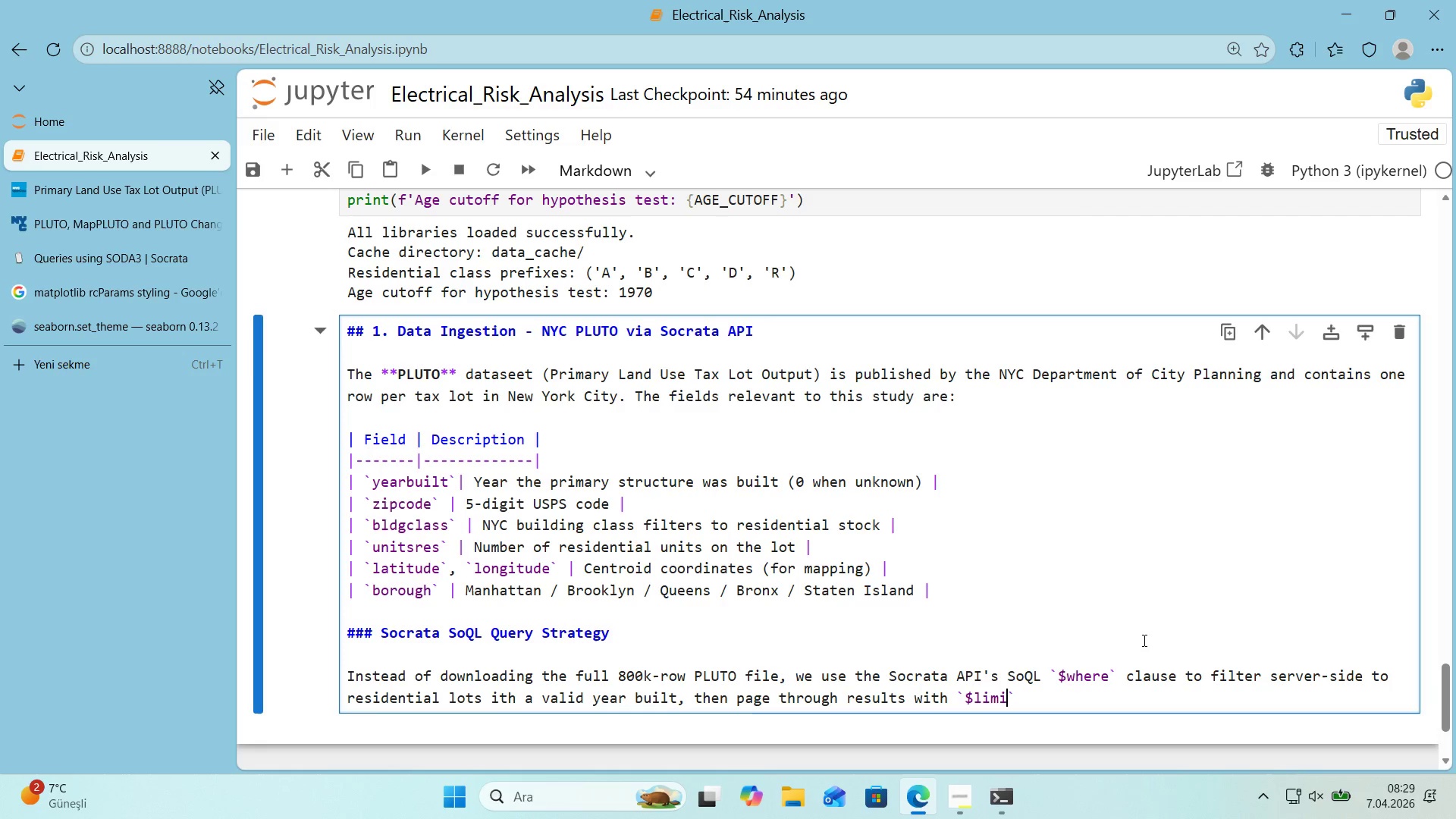 
key(T)
 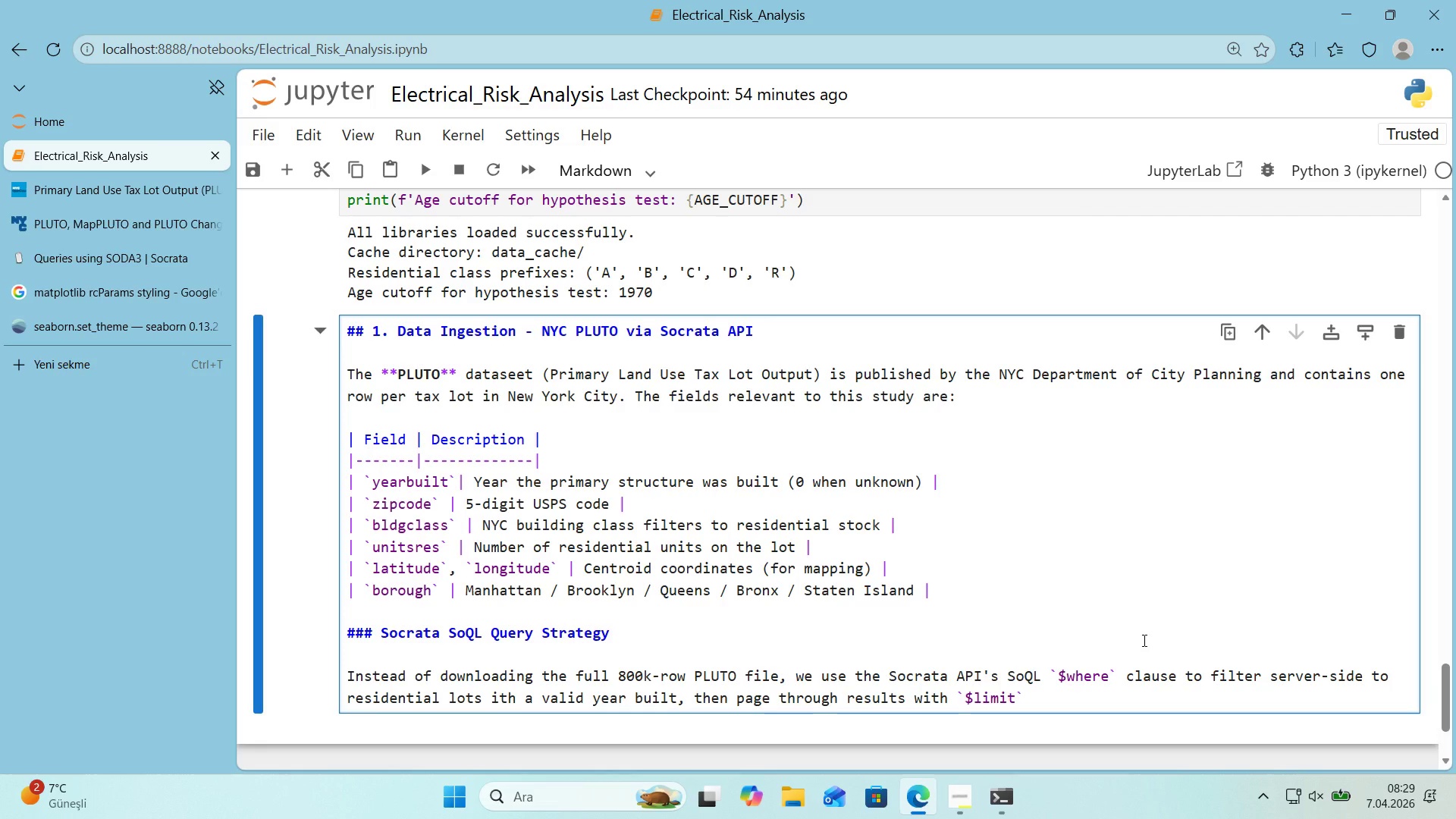 
key(ArrowRight)
 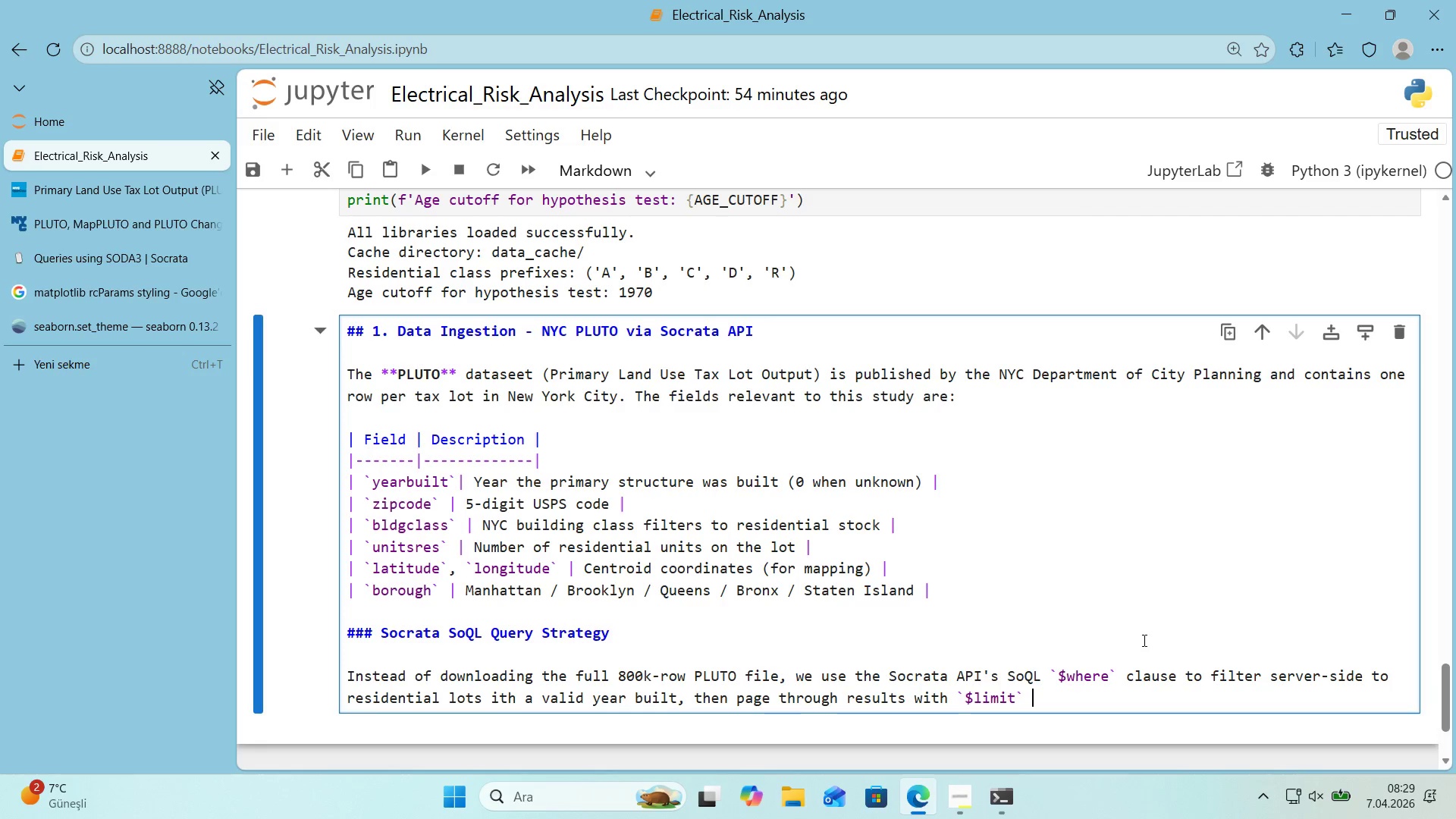 
key(Space)
 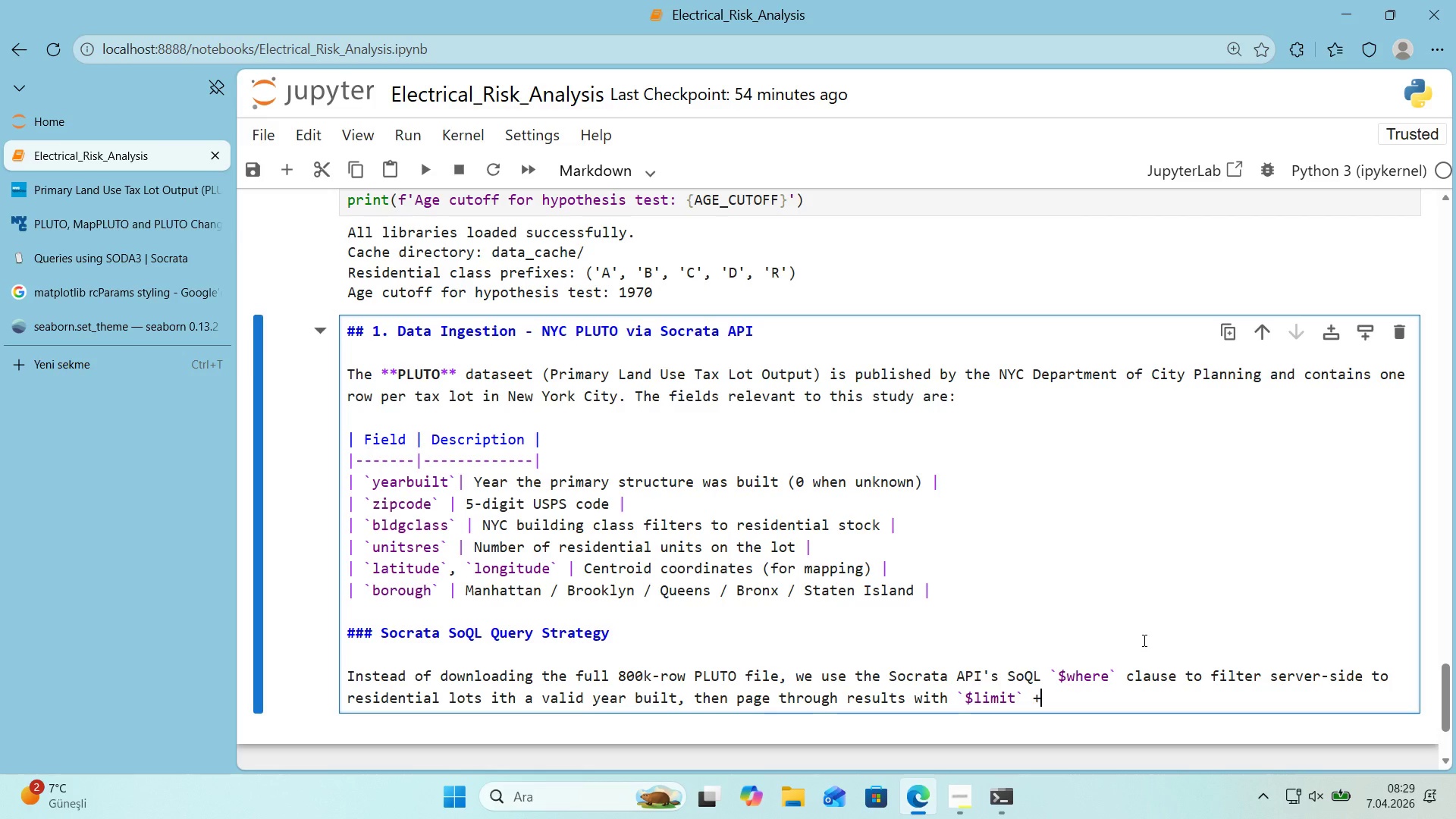 
key(NumpadAdd)
 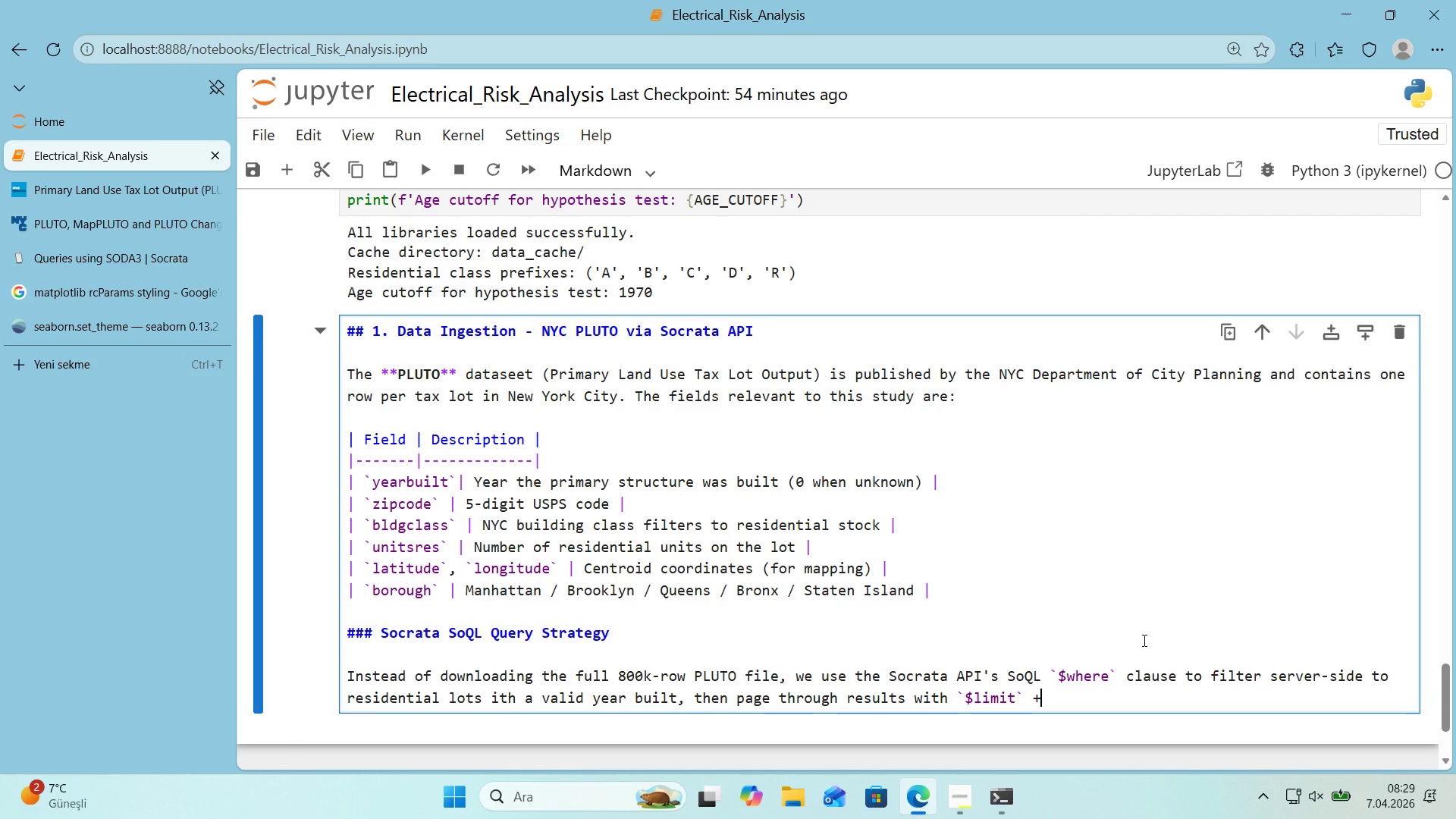 
key(Space)
 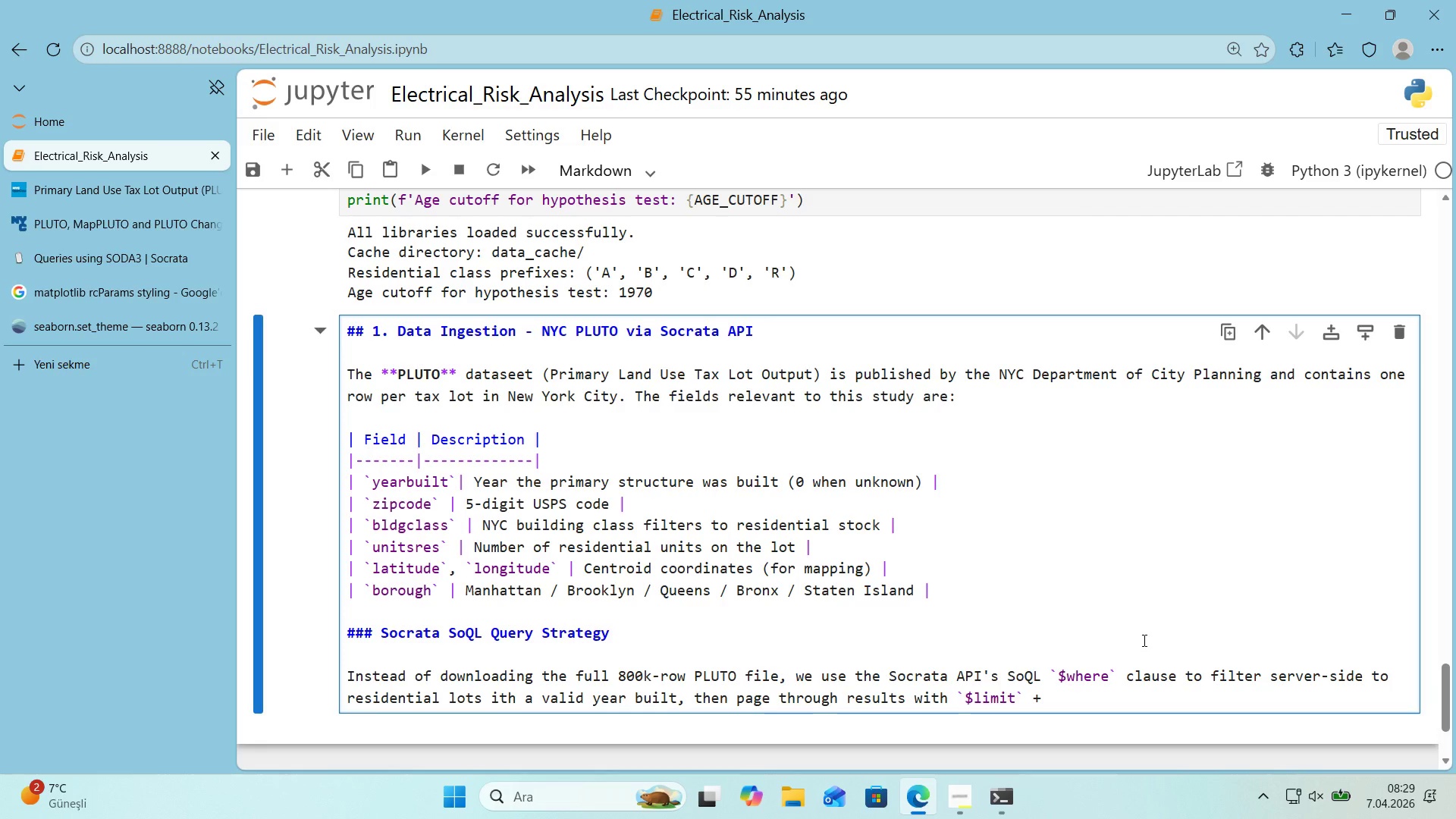 
key(Alt+Control+Comma)
 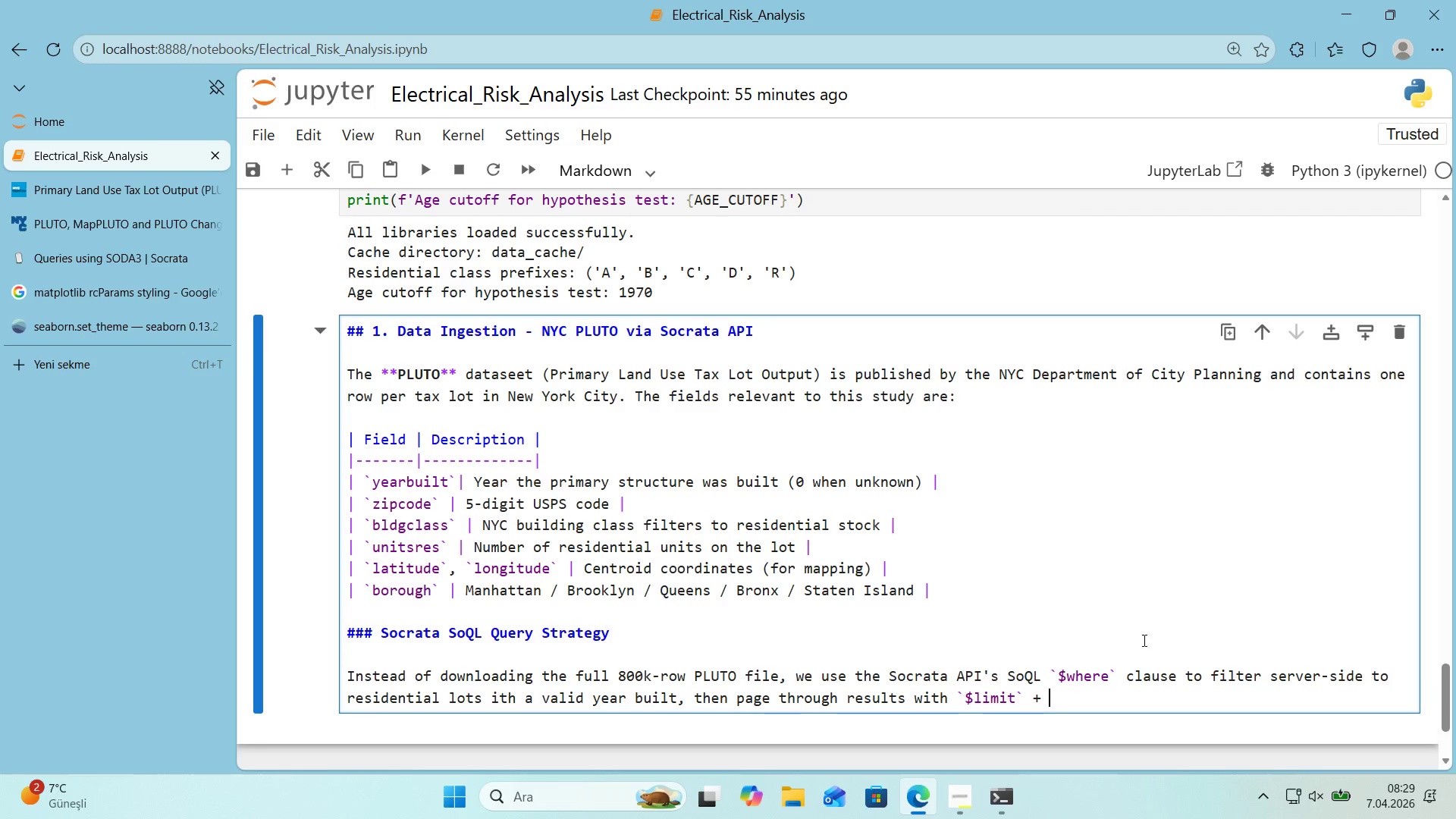 
key(Alt+Control+Comma)
 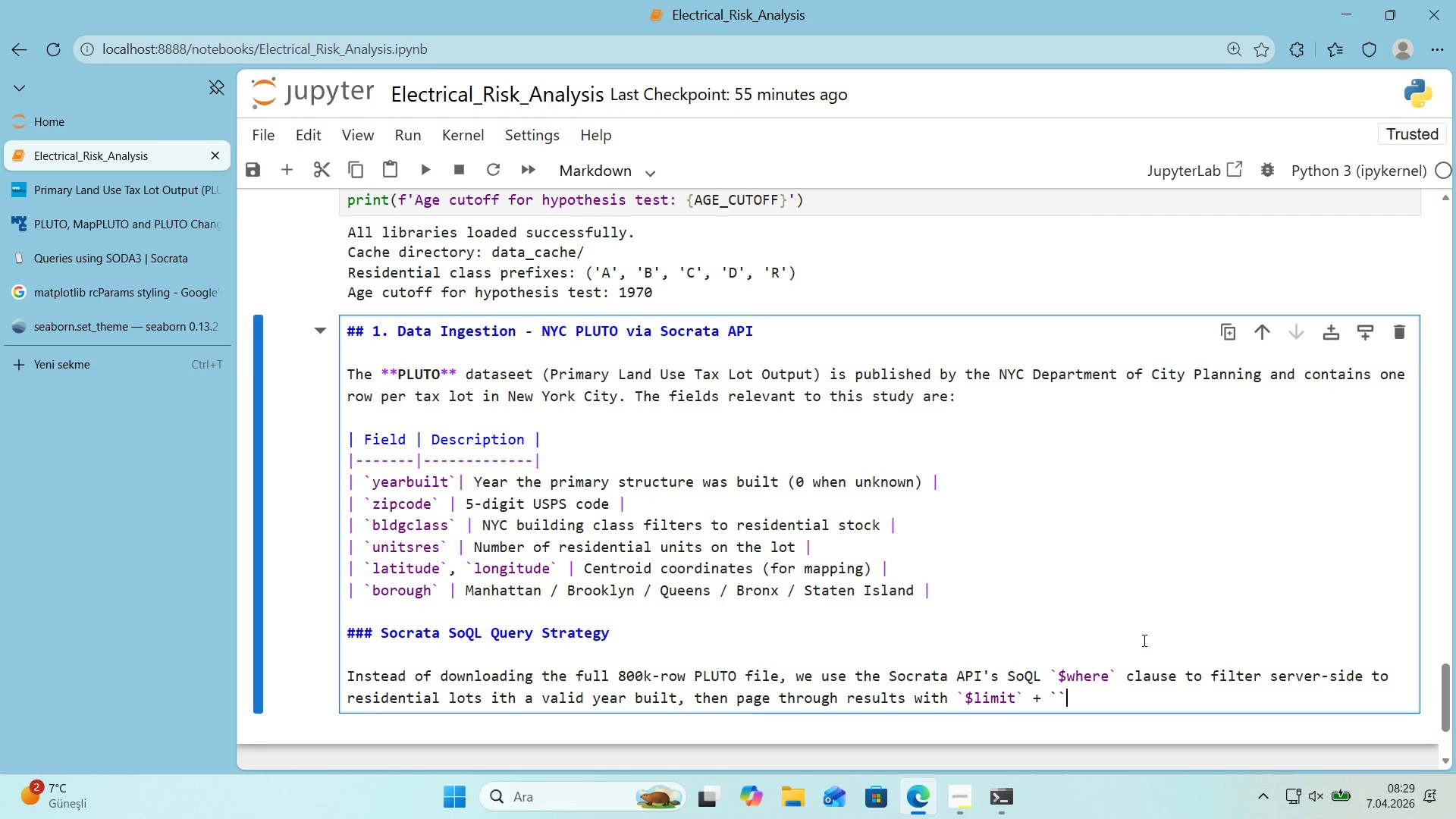 
key(ArrowLeft)
 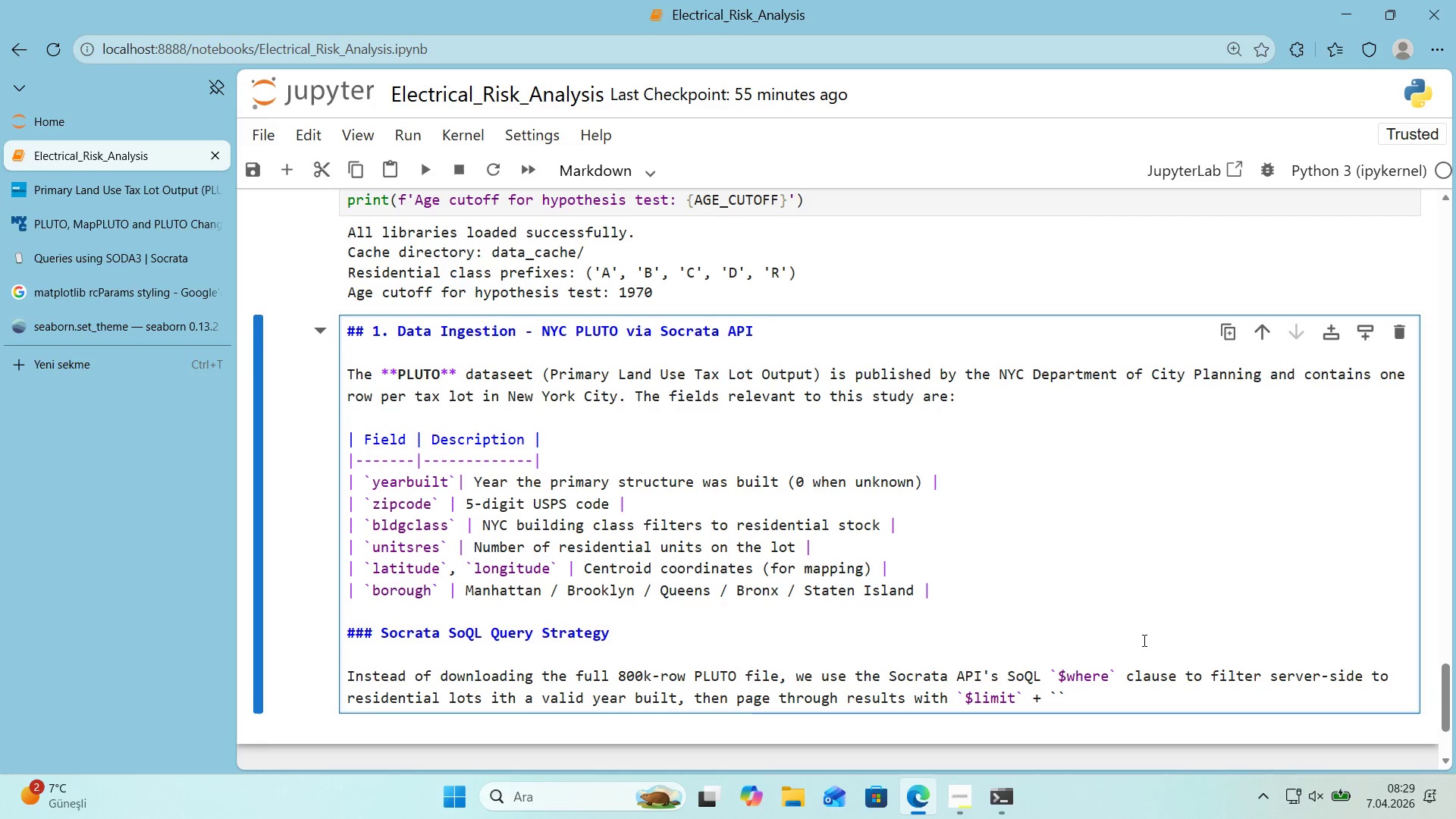 
key(Alt+Control+4)
 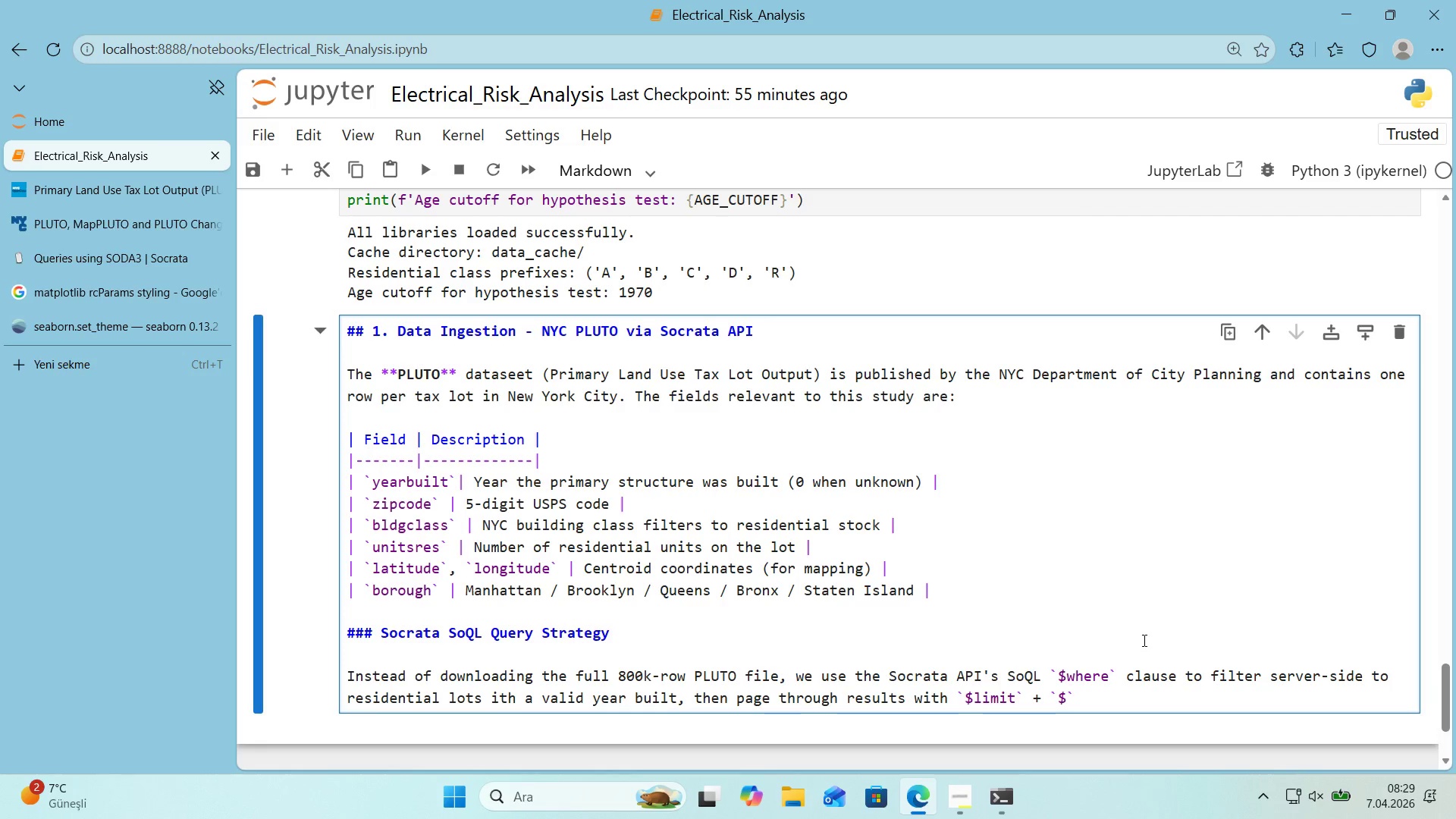 
type(offset)
 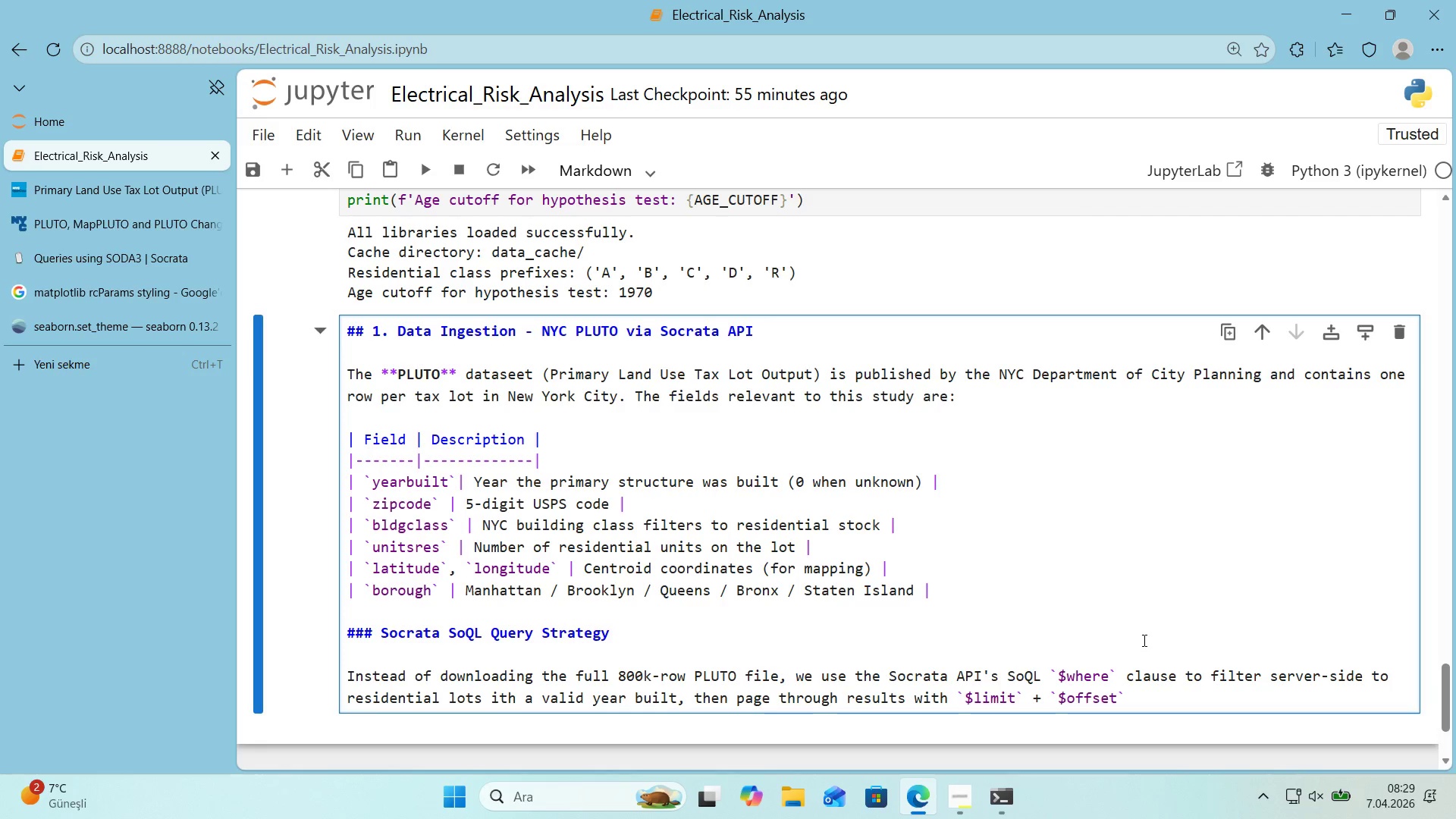 
key(ArrowRight)
 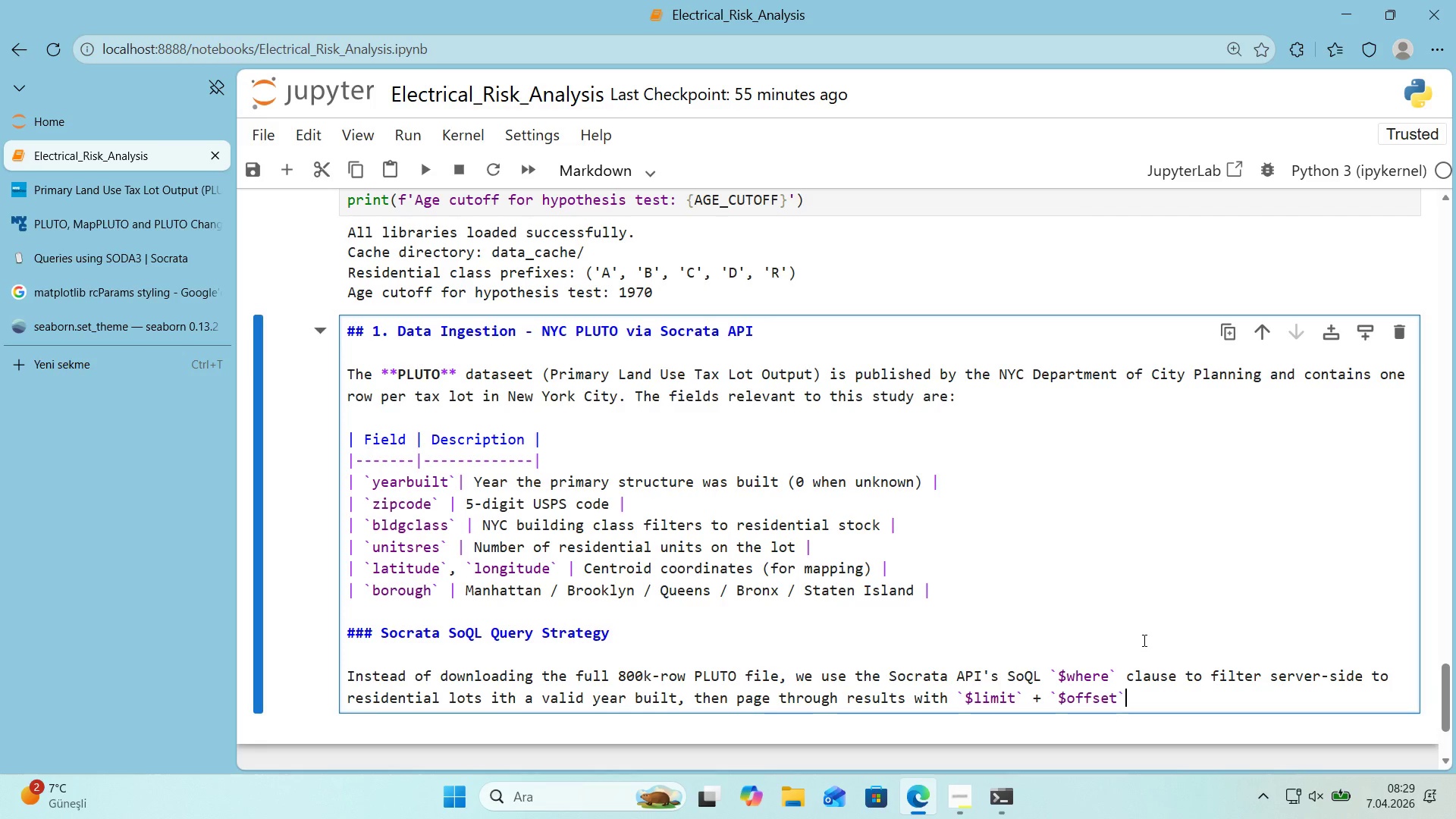 
type(. Th's g'ves us a clean, pre-f'ltered DataFrame 'n a s'ngle funct'on call.)
 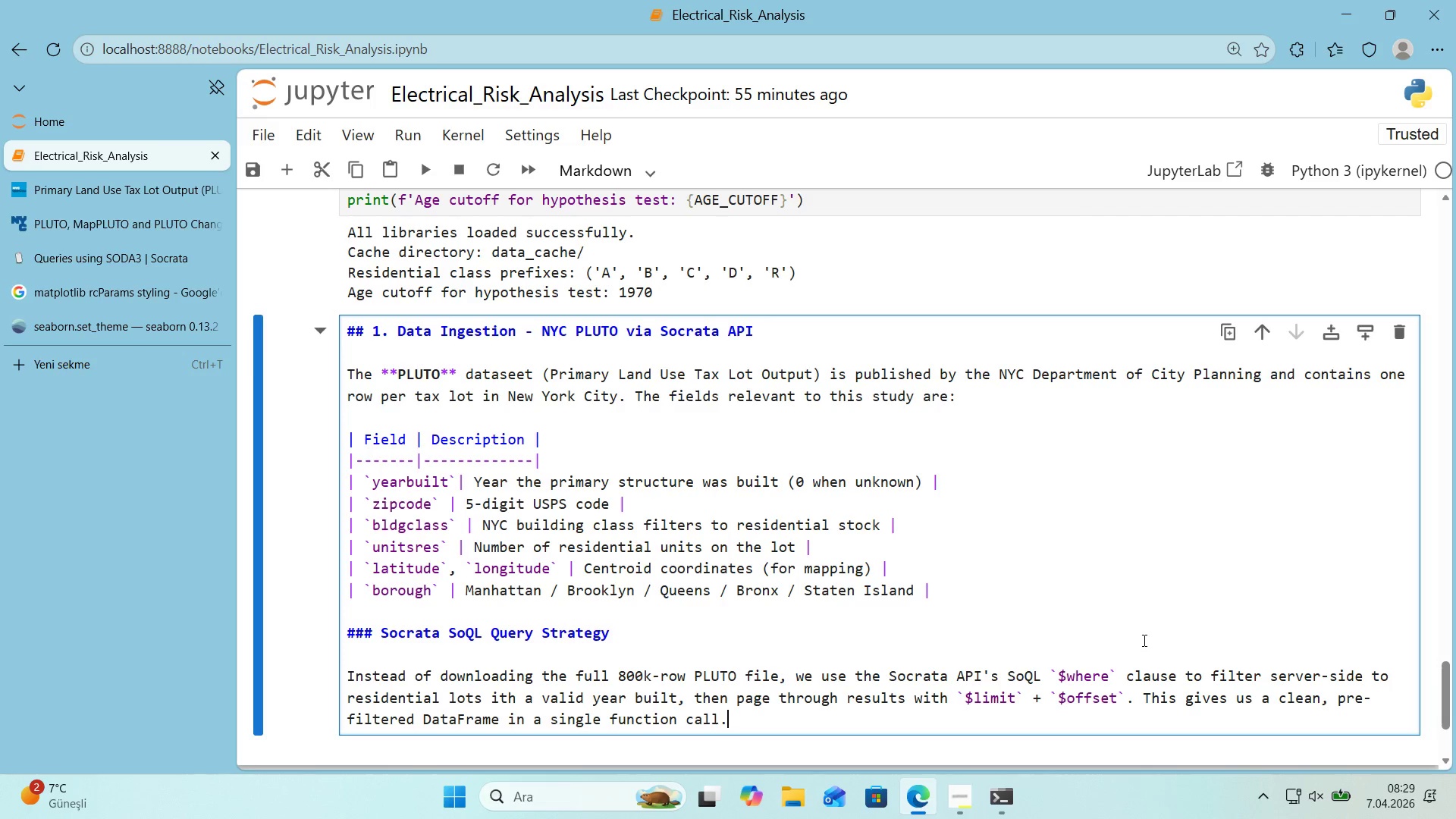 
scroll: coordinate [1142, 607], scroll_direction: down, amount: 1.0
 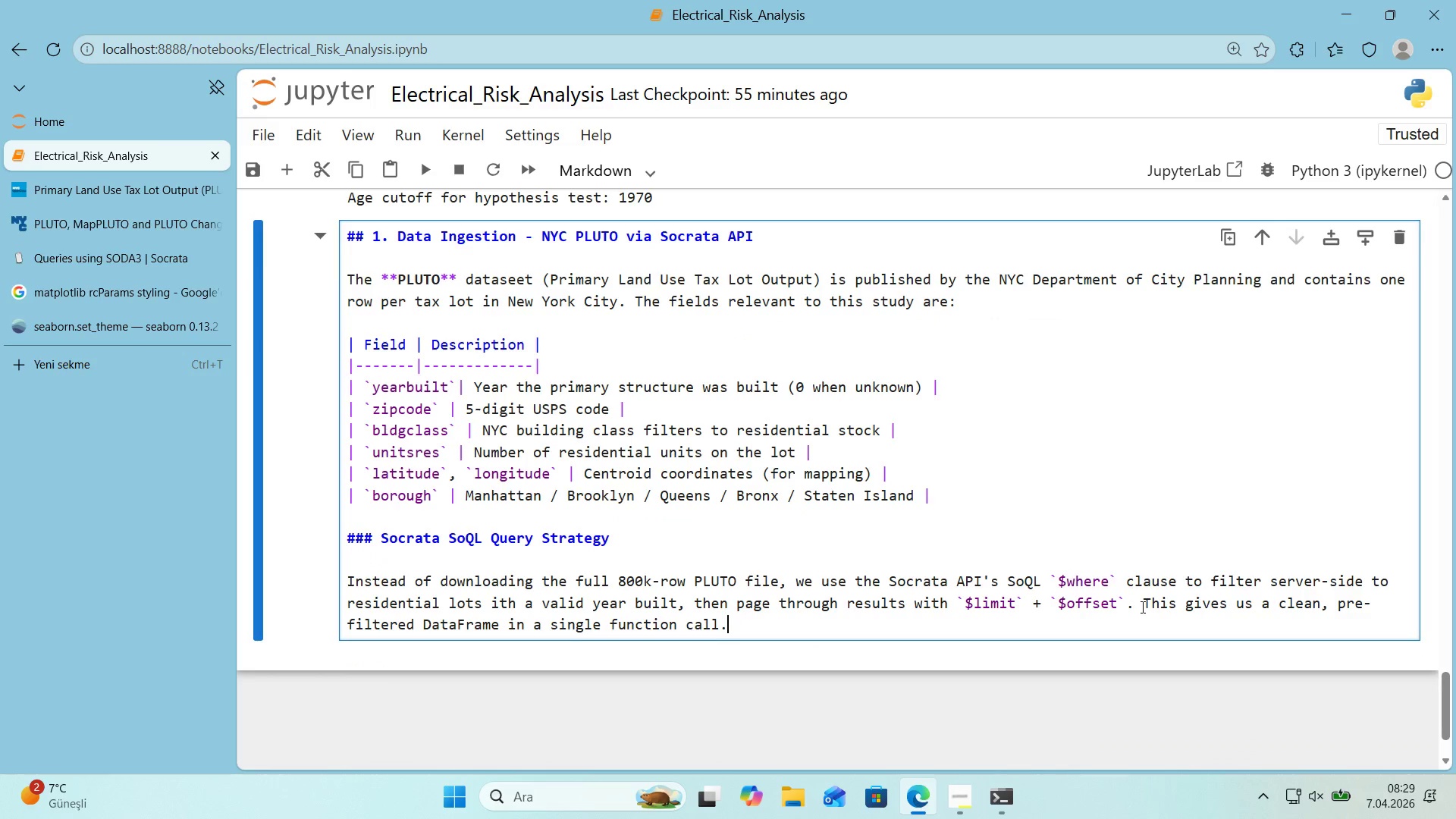 
key(Enter)
 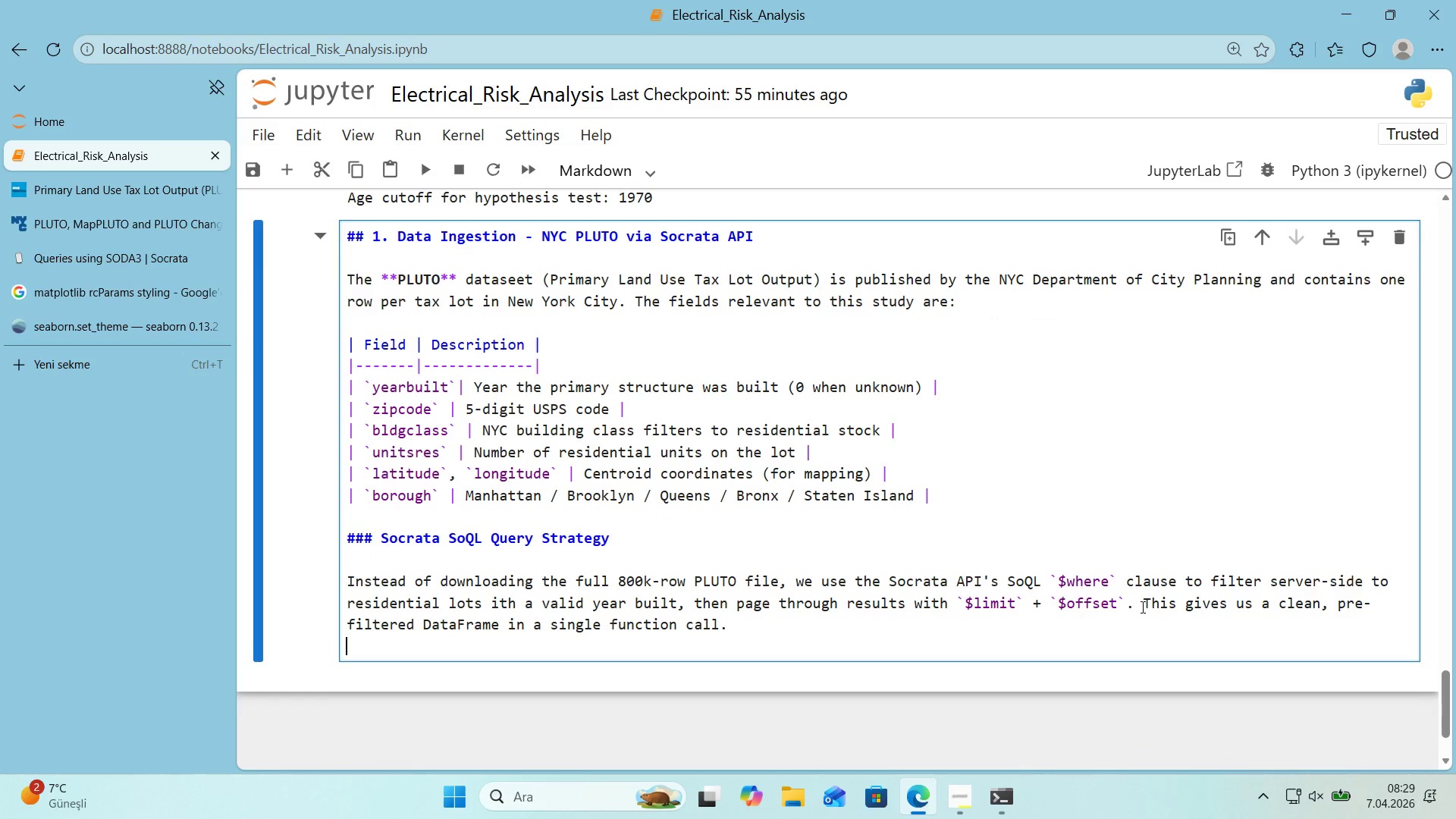 
key(Enter)
 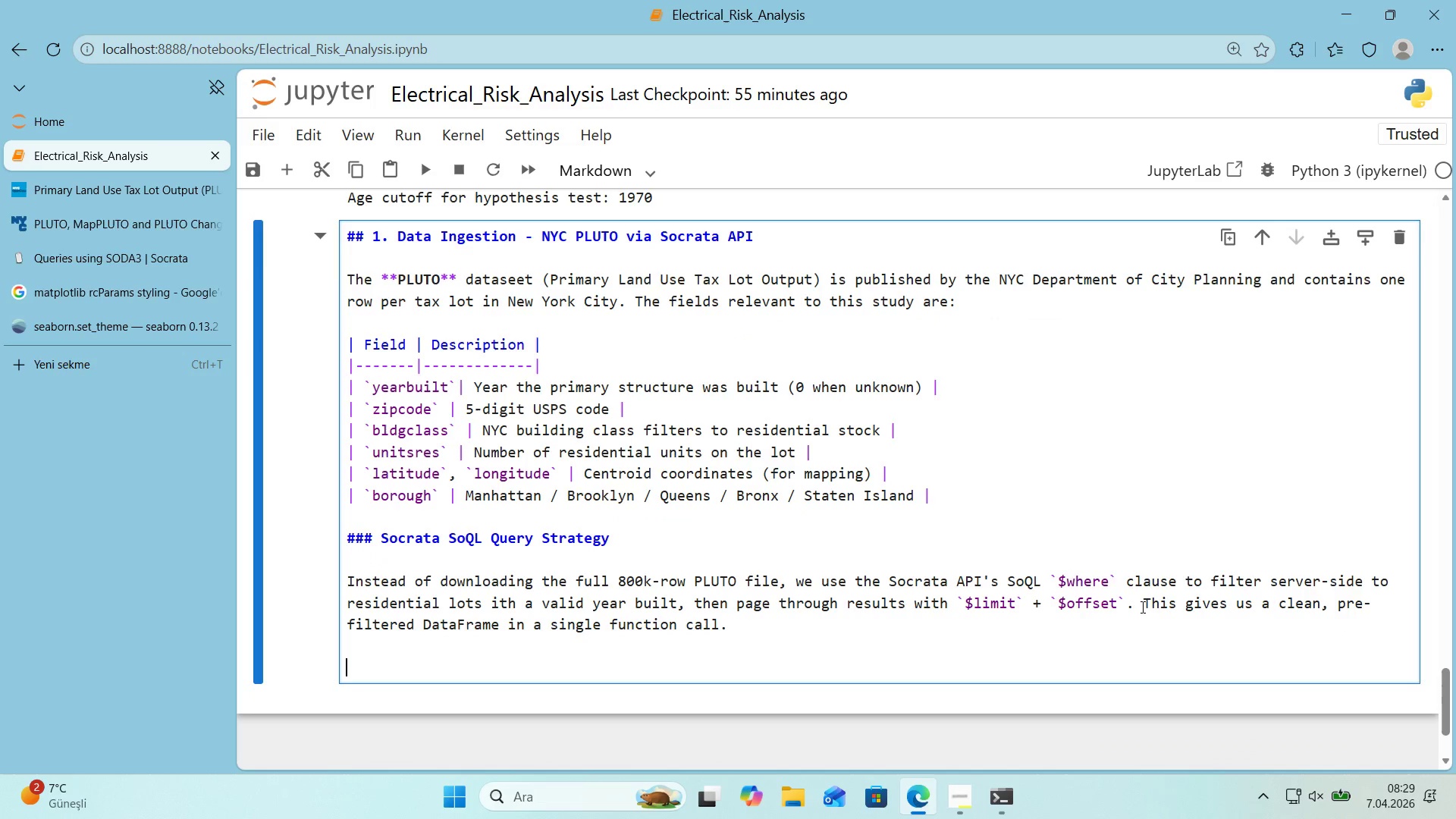 
type([Break] **Endpo'nt>** )
 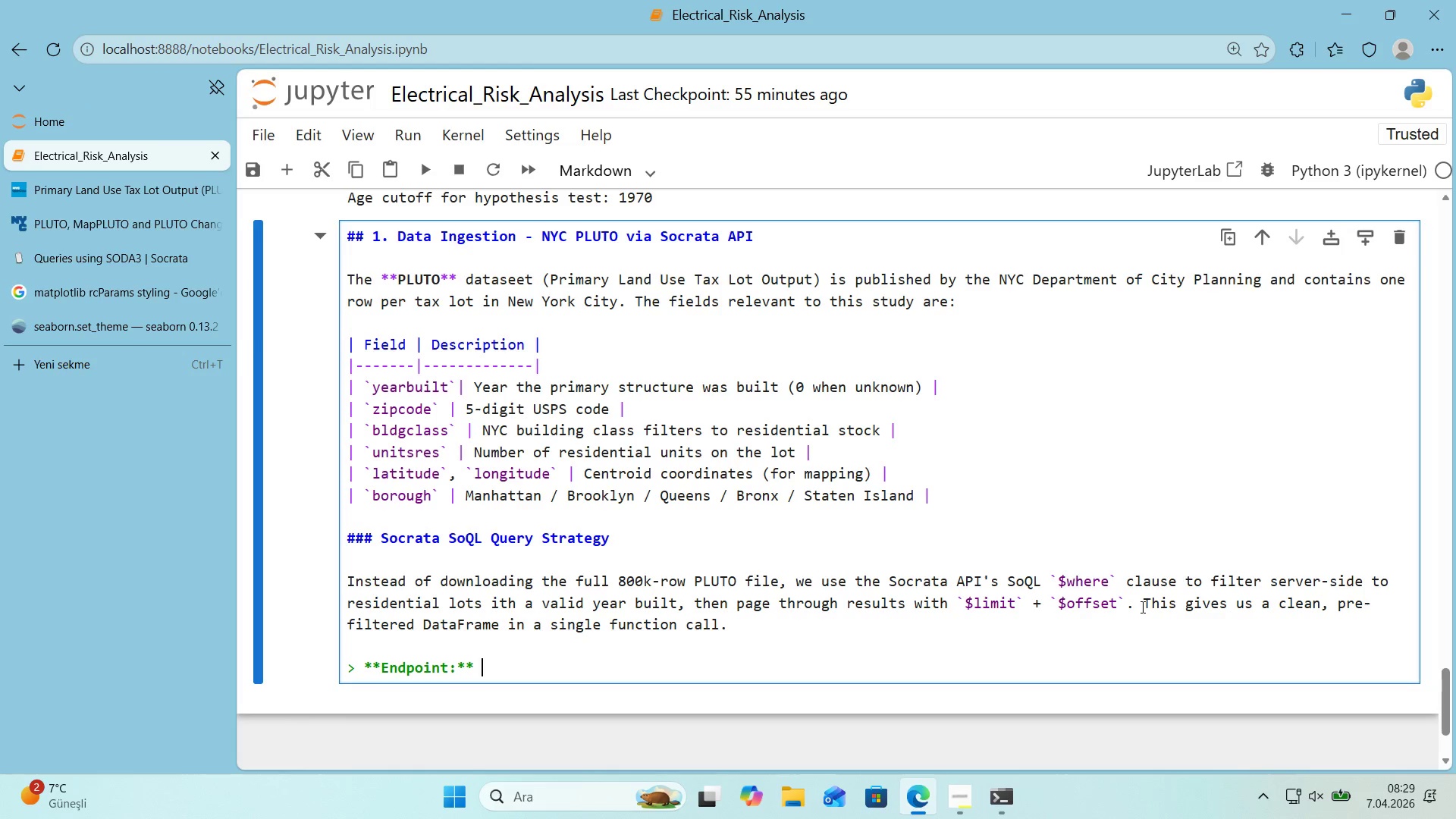 
key(Alt+Control+Comma)
 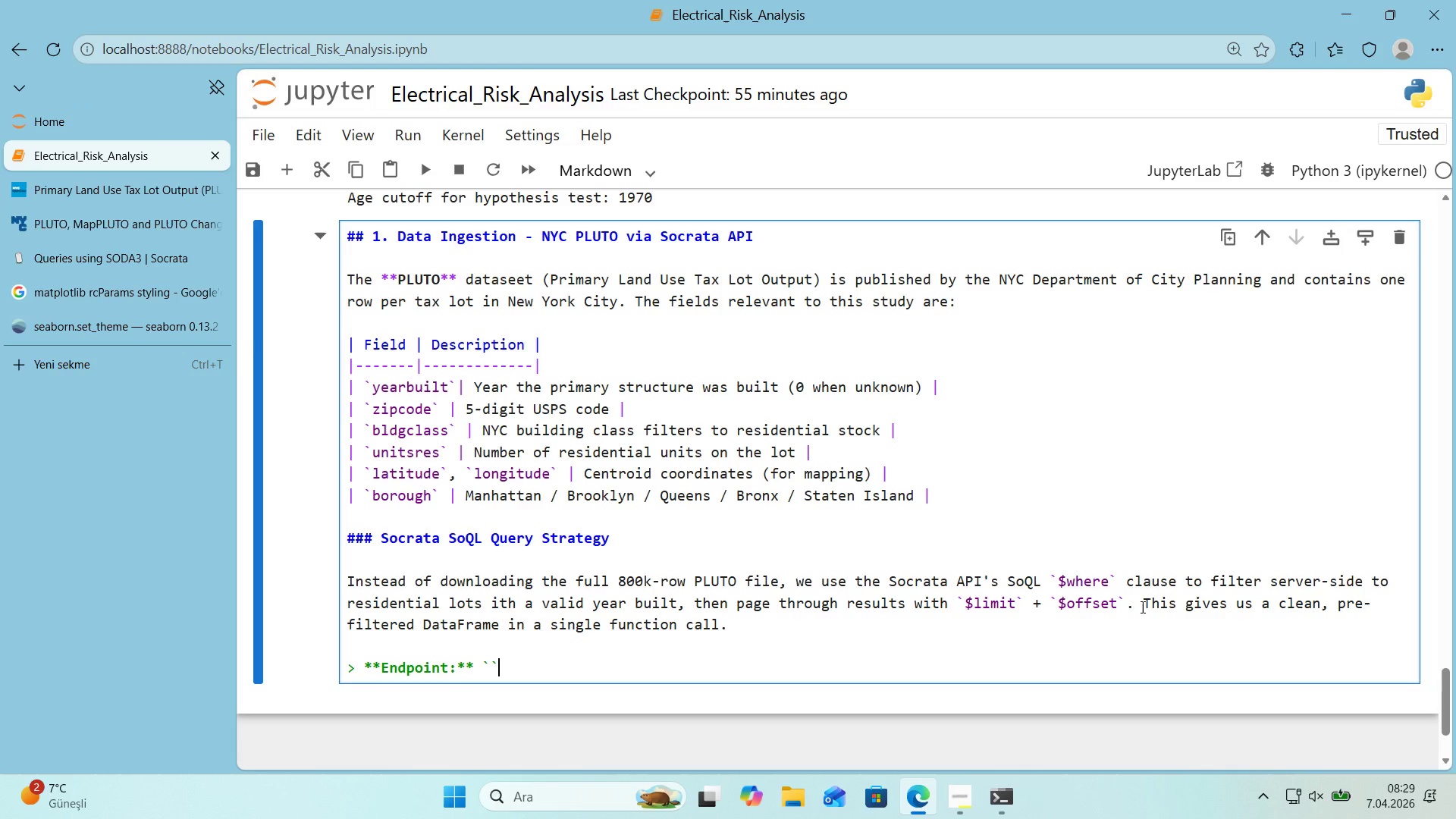 
key(Alt+Control+Comma)
 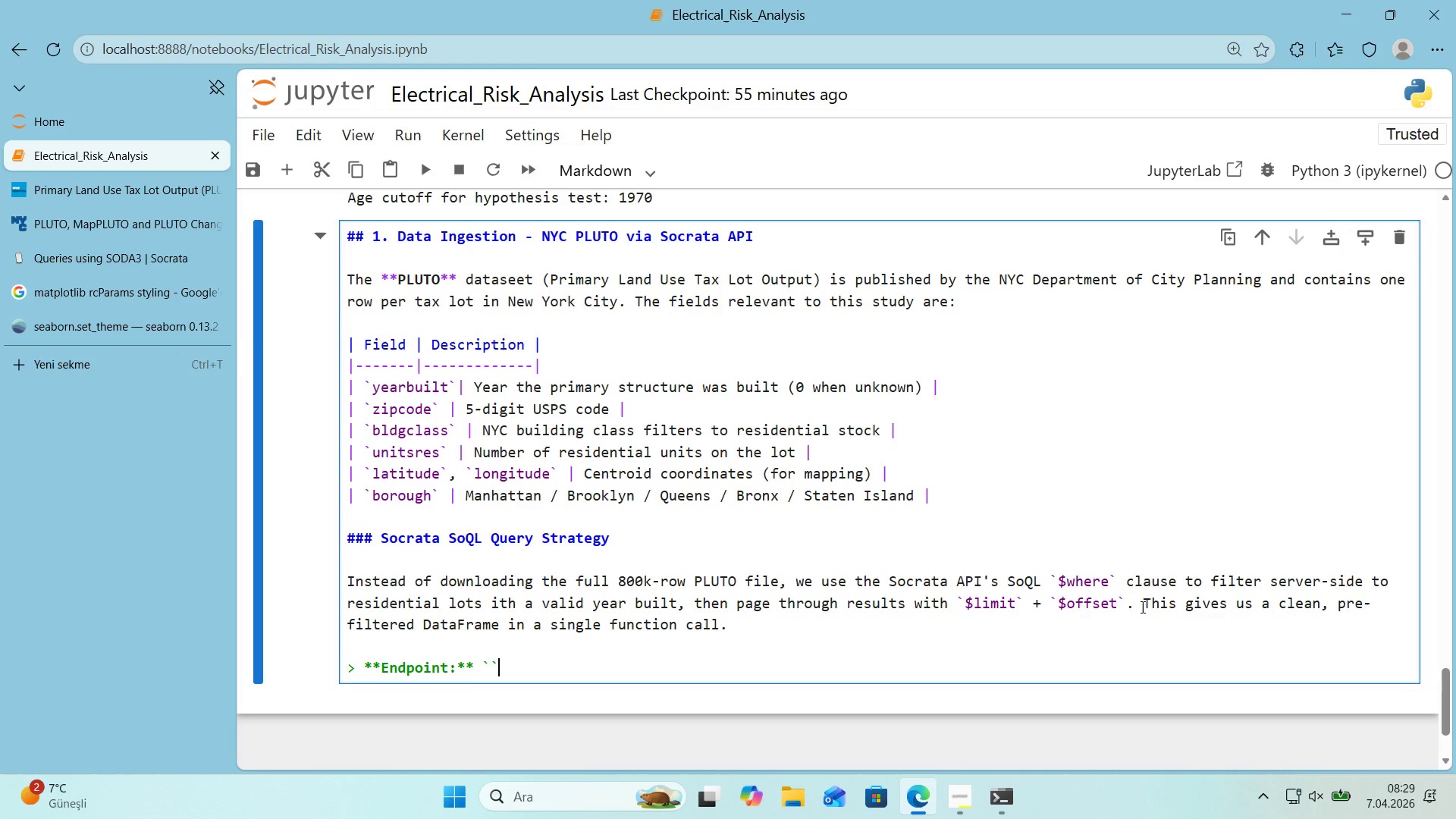 
key(ArrowLeft)
 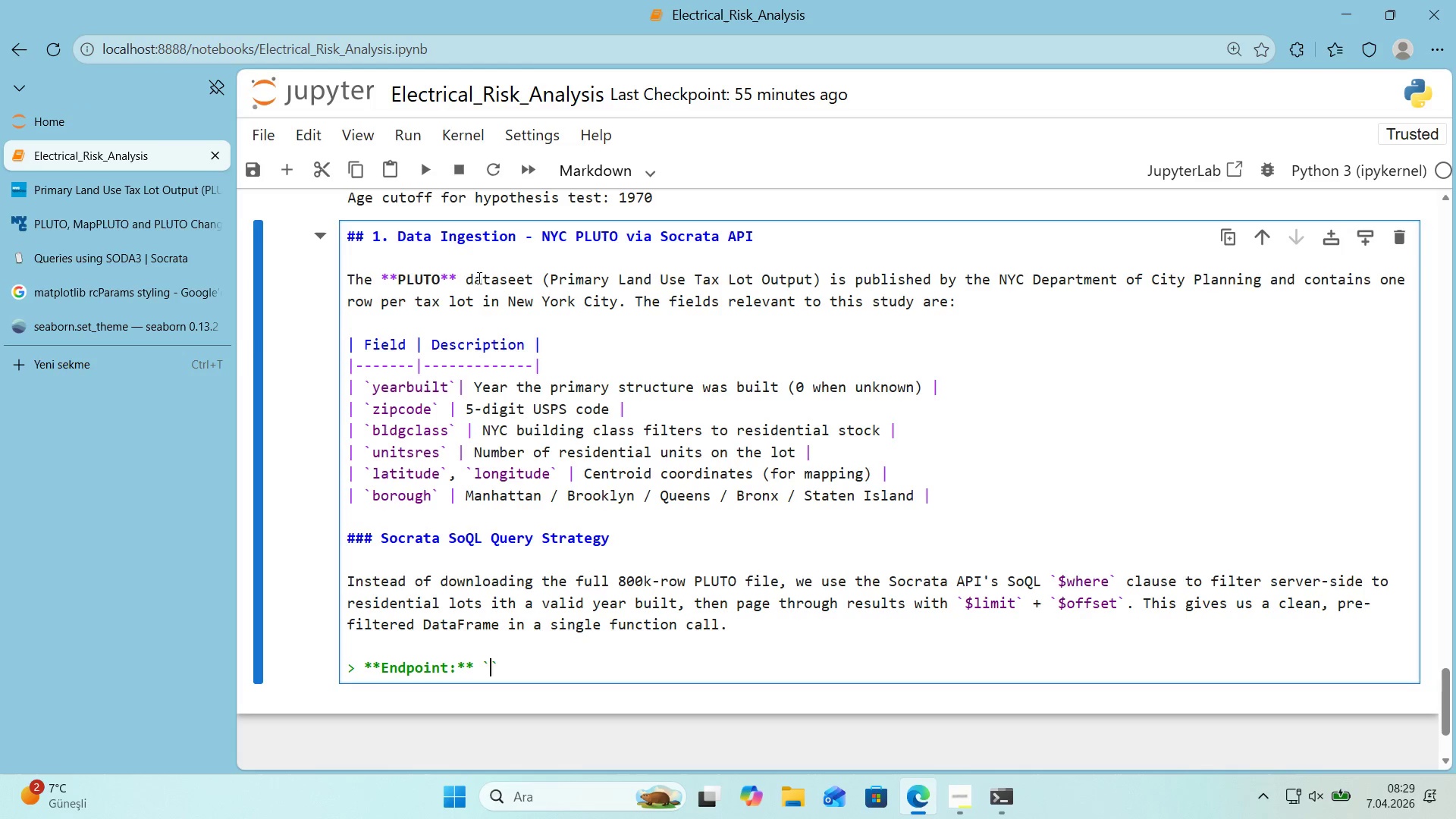 
left_click([168, 196])
 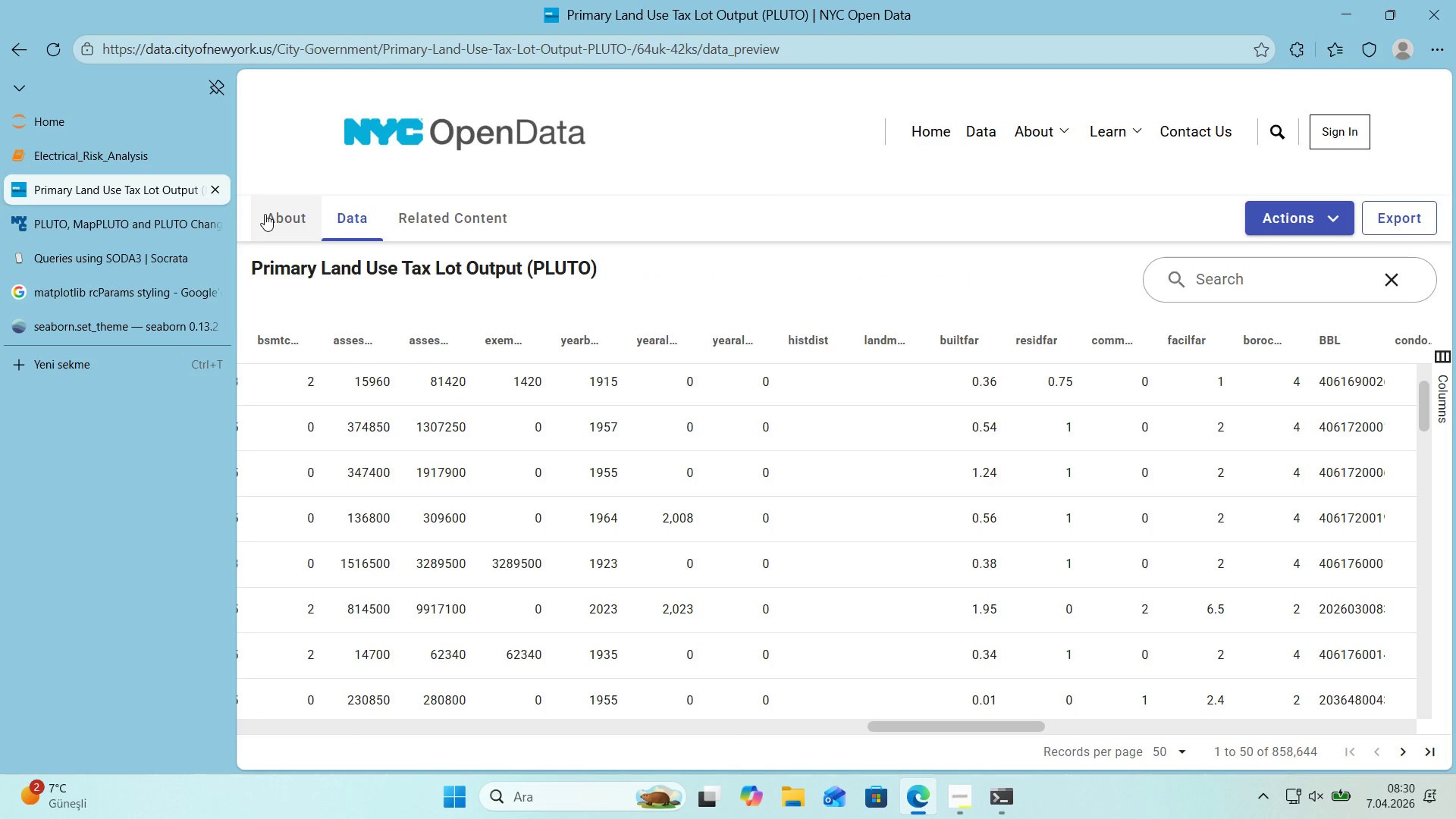 
left_click([695, 52])
 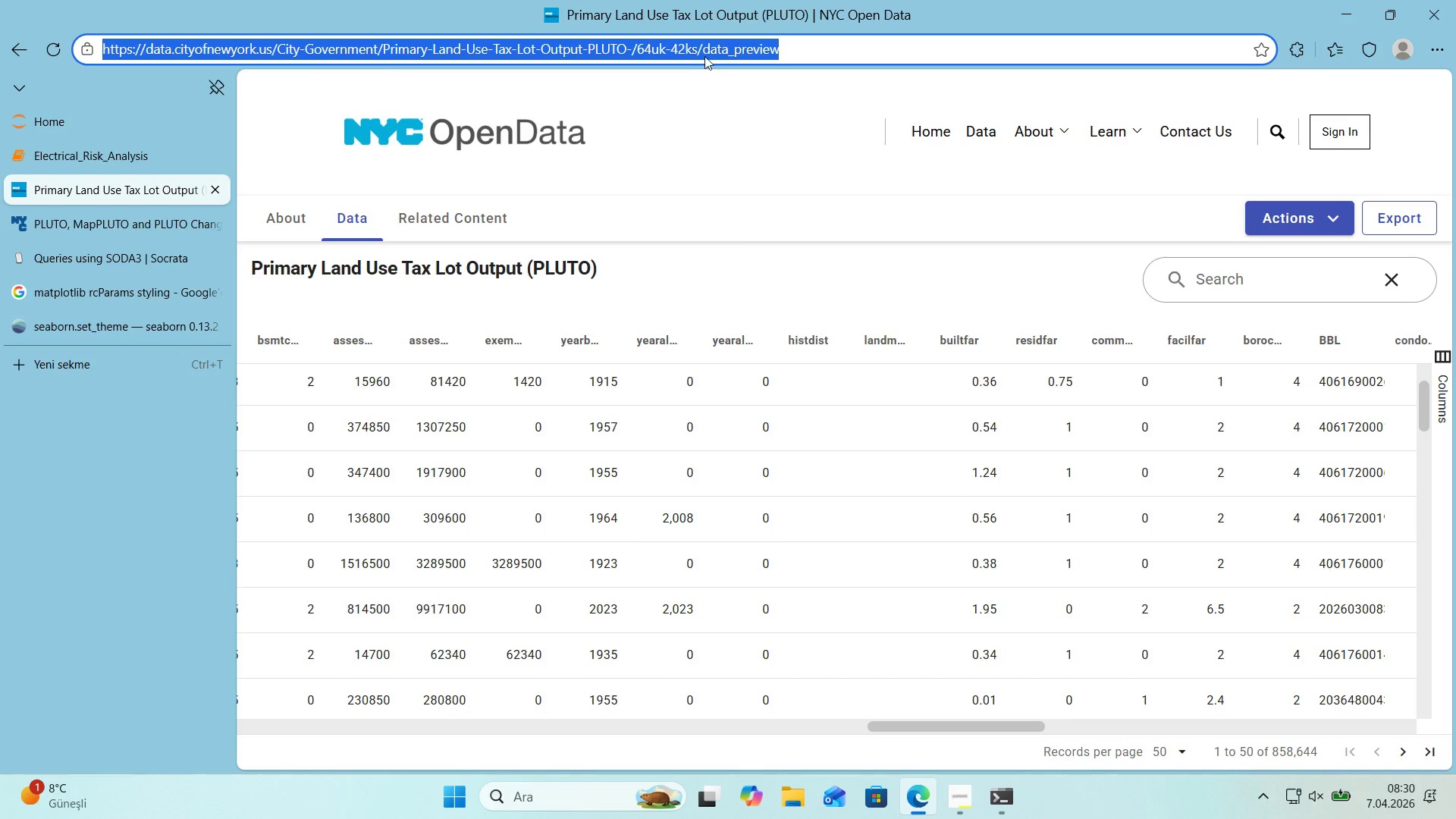 
left_click([704, 56])
 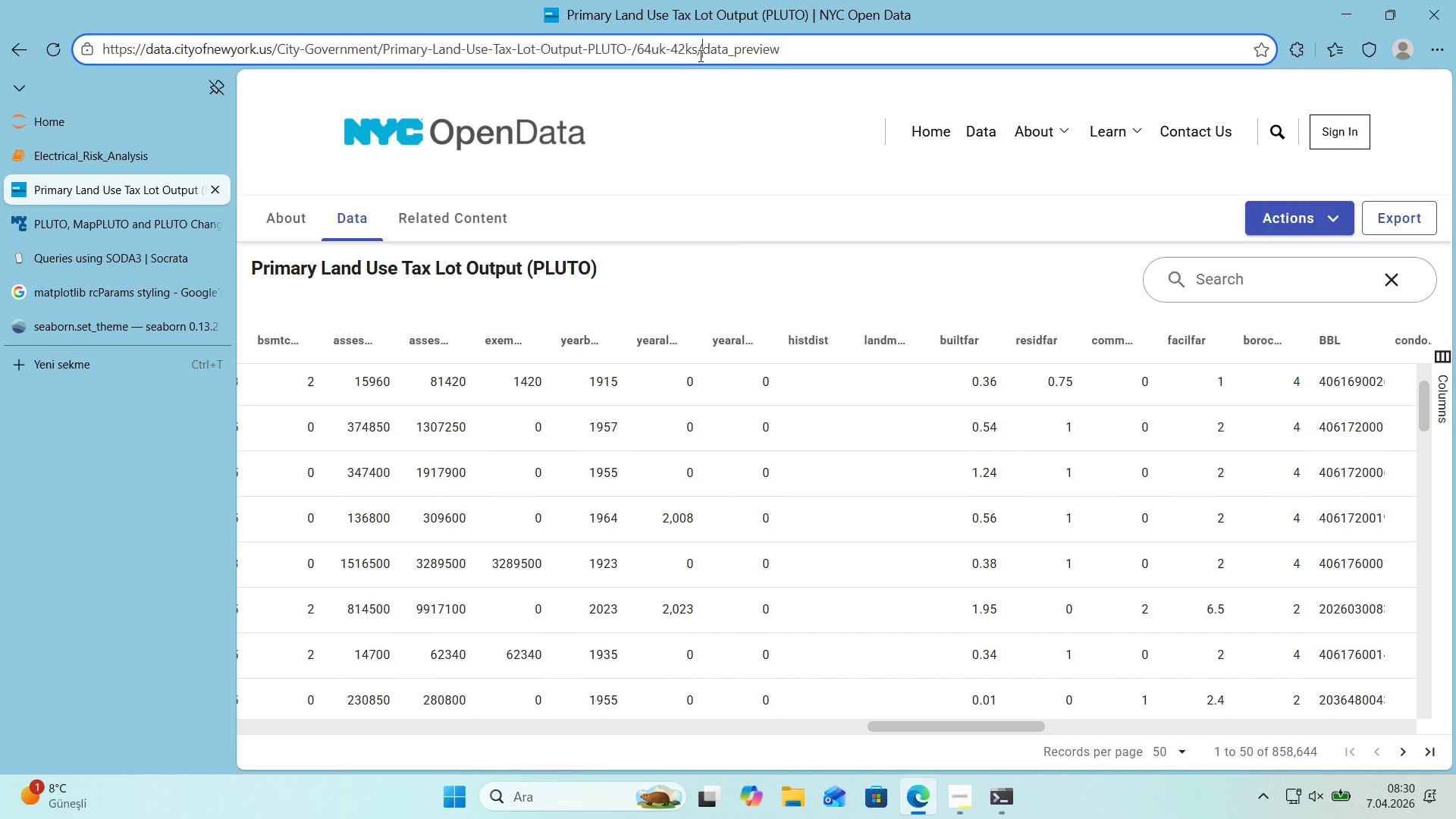 
left_click_drag(start_coordinate=[789, 54], to_coordinate=[703, 61])
 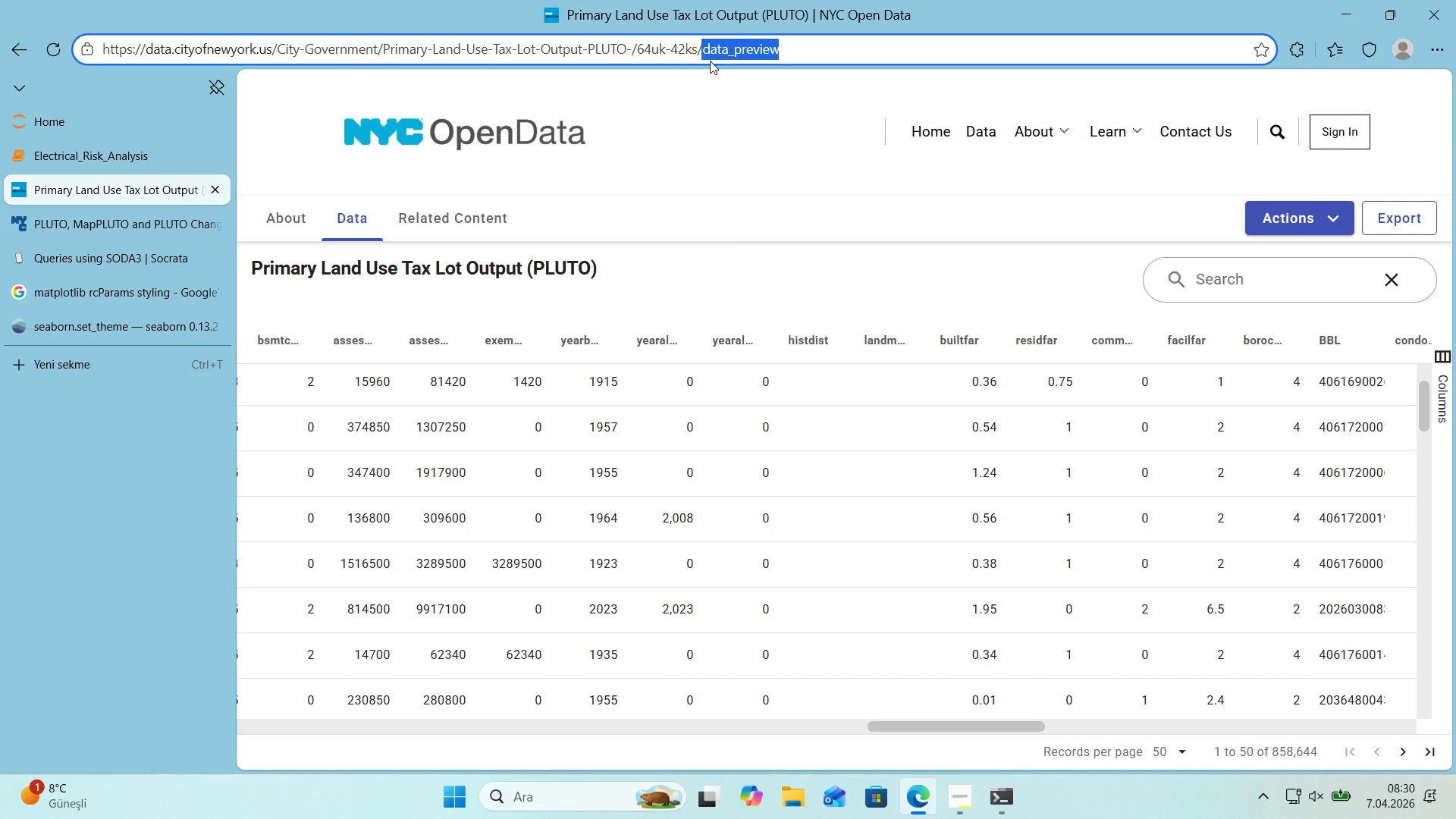 
key(Backspace)
key(Backspace)
type(.json)
 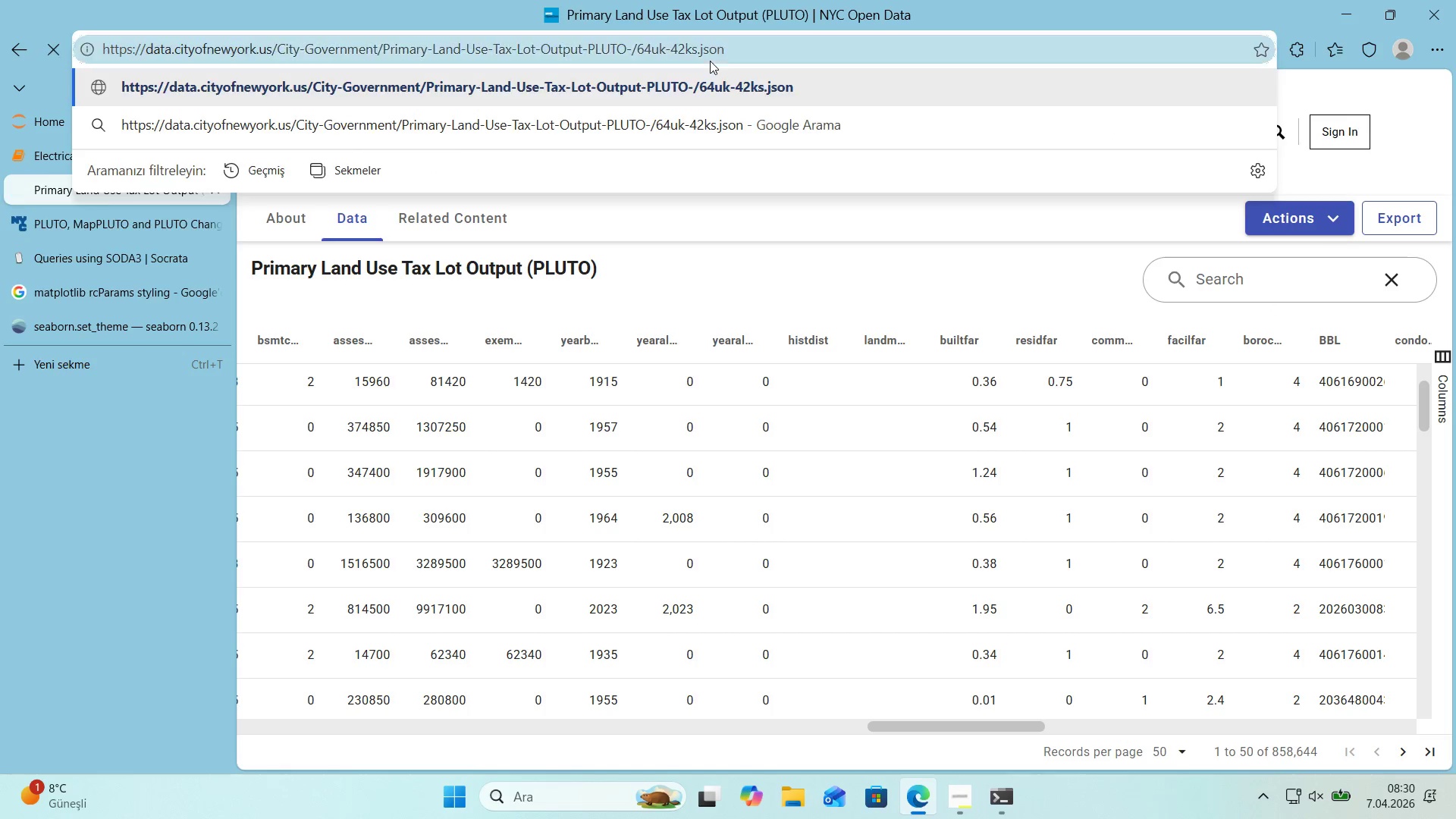 
key(Enter)
 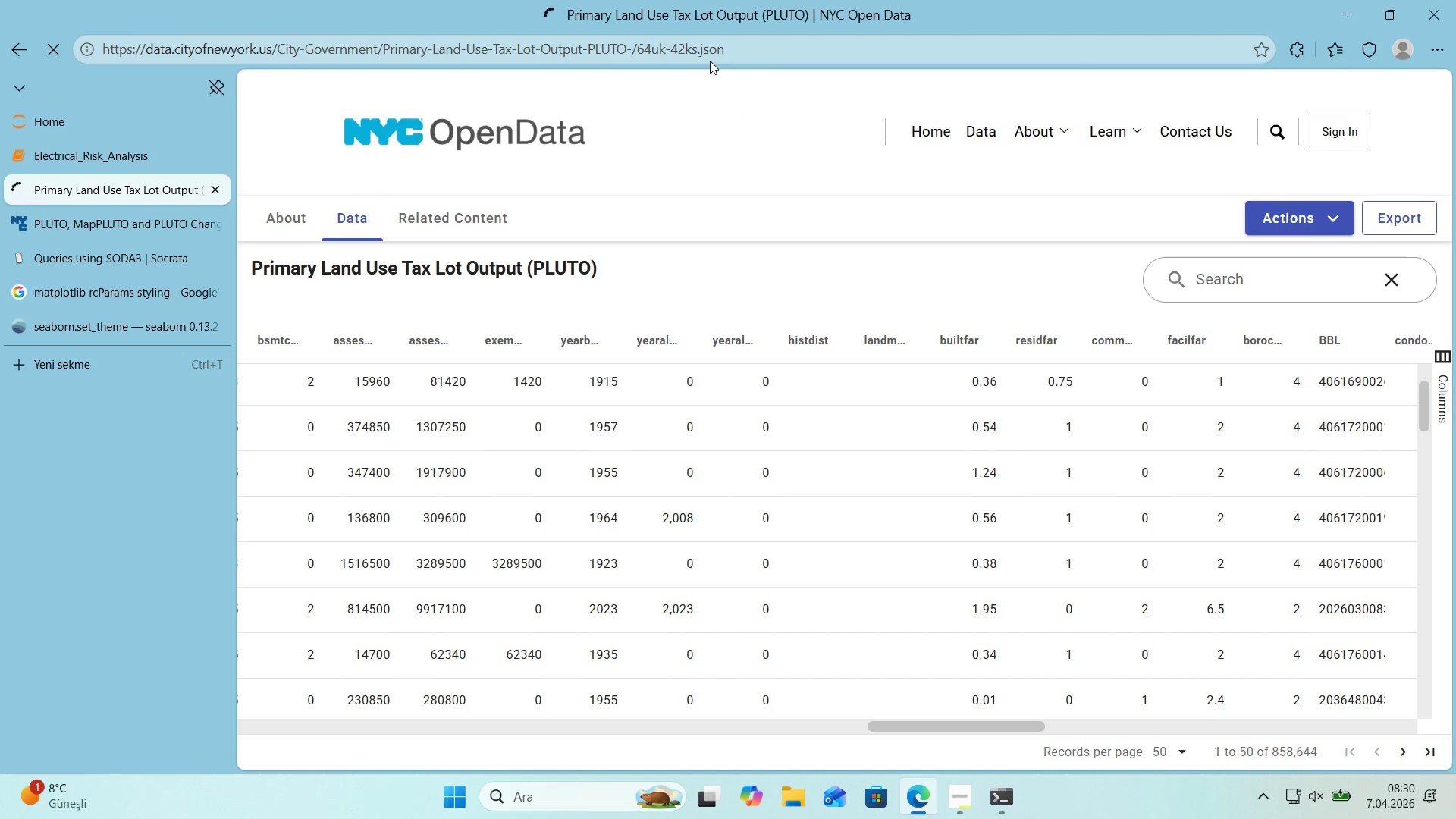 
left_click([707, 45])
 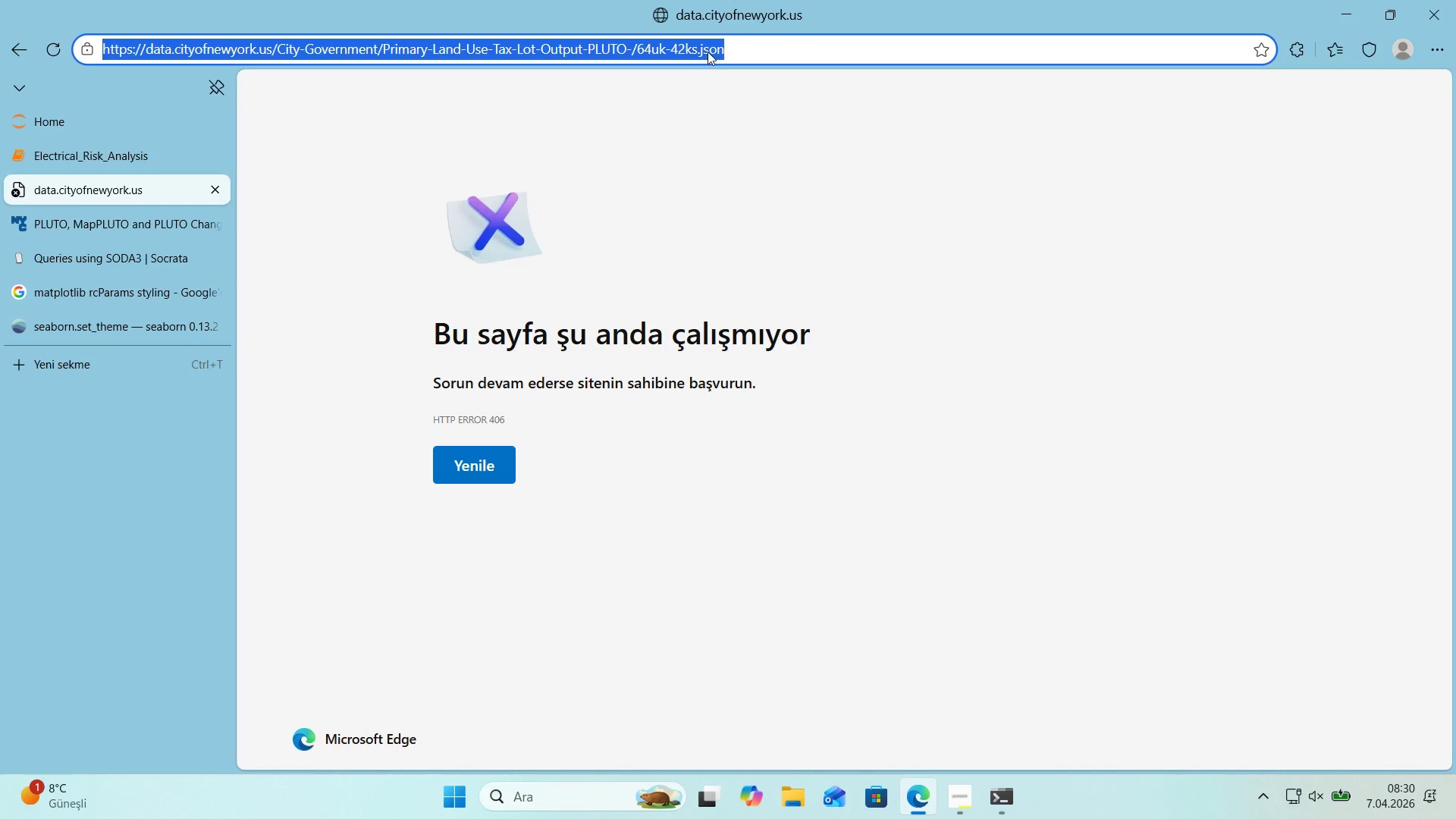 
left_click([666, 154])
 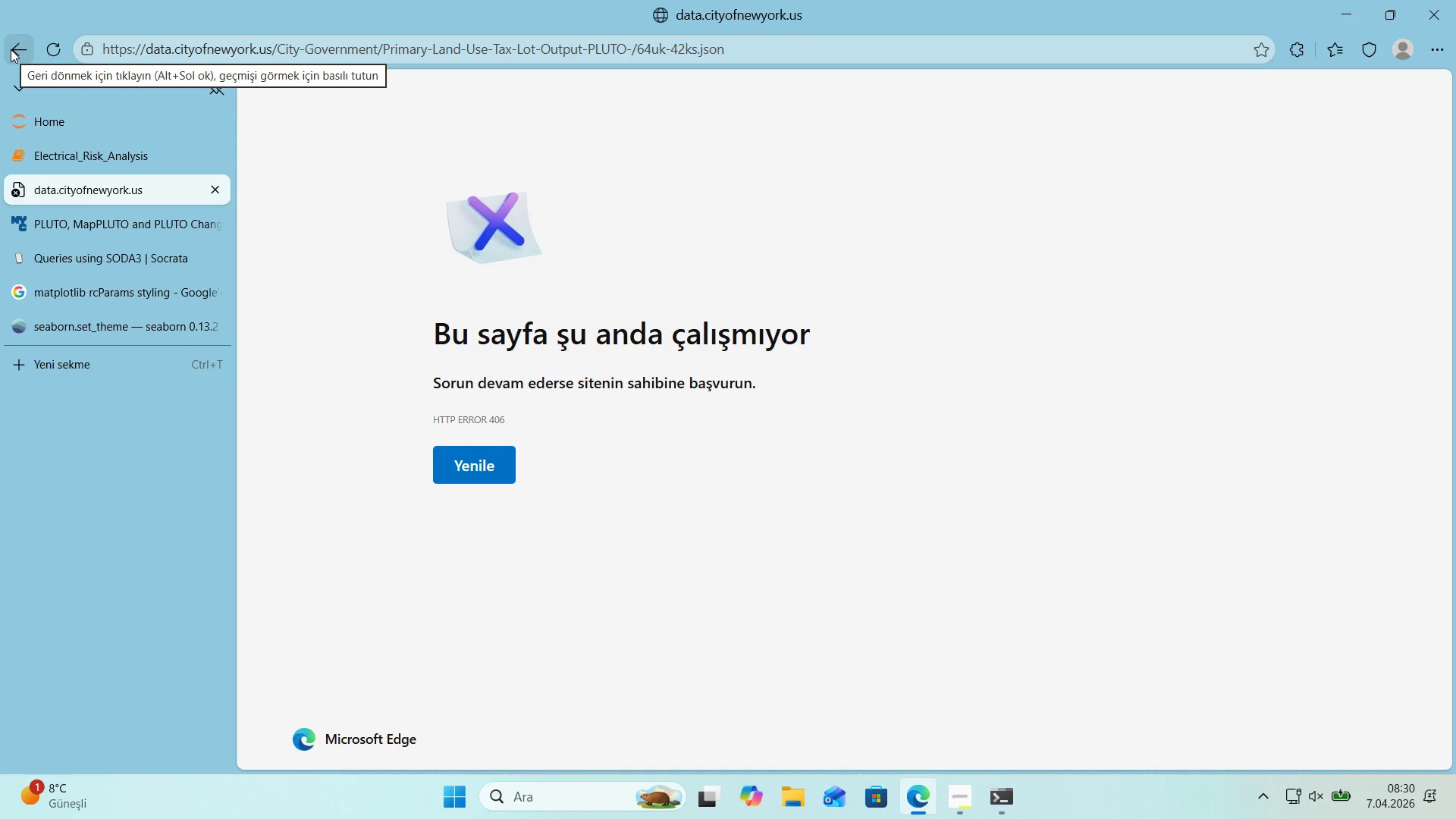 
left_click([11, 49])
 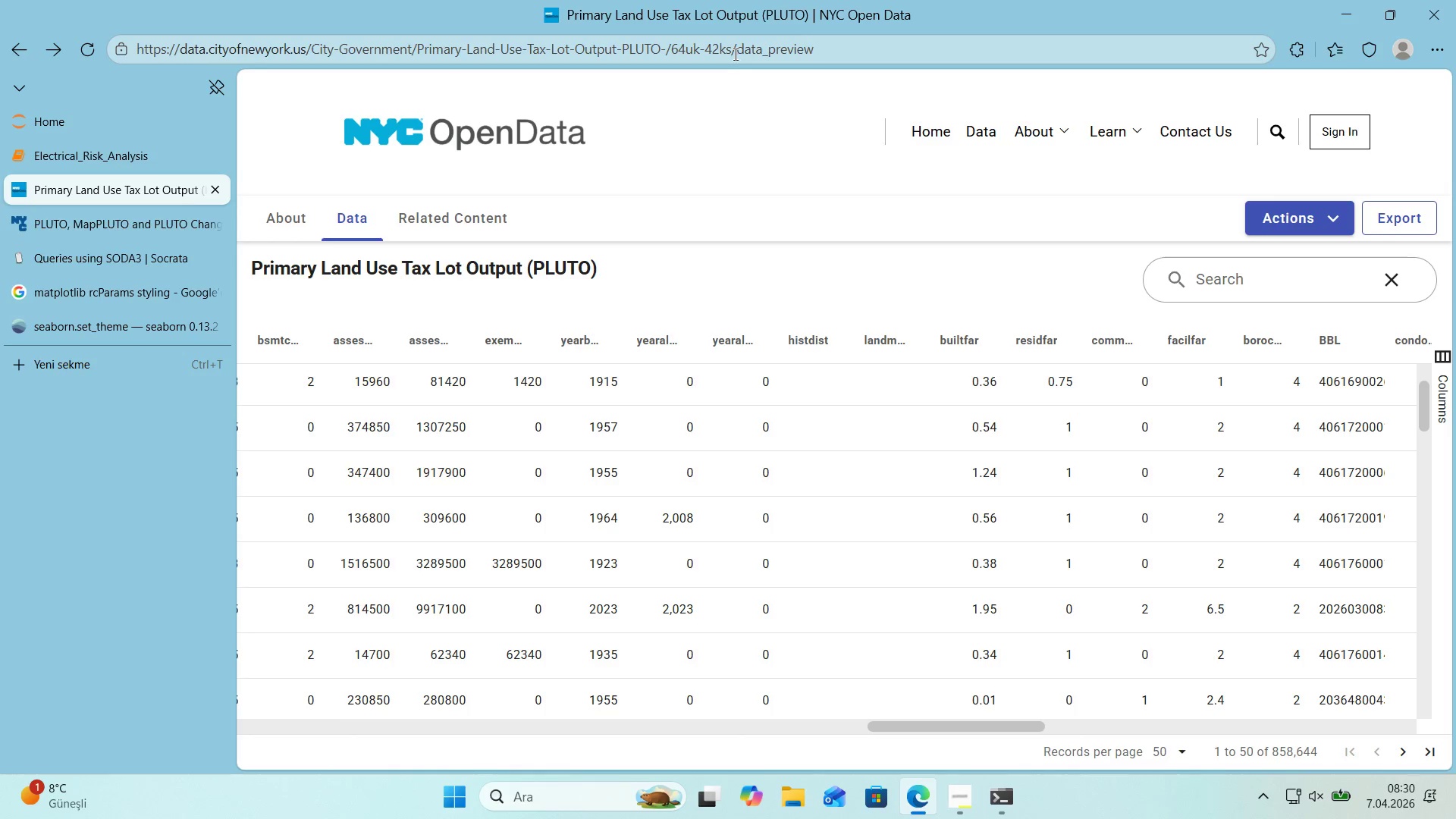 
left_click_drag(start_coordinate=[734, 54], to_coordinate=[129, 64])
 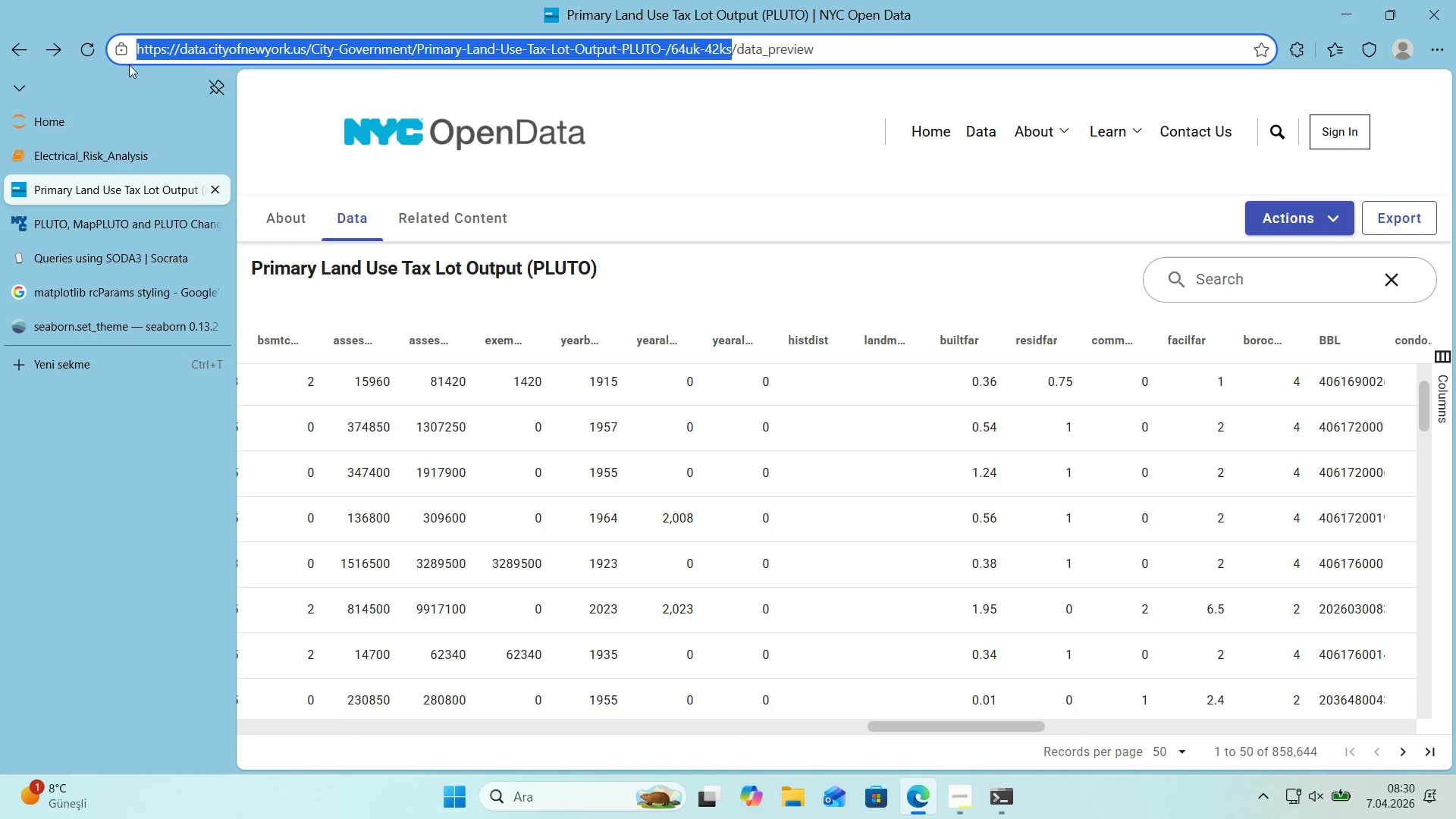 
key(Control+ControlLeft)
 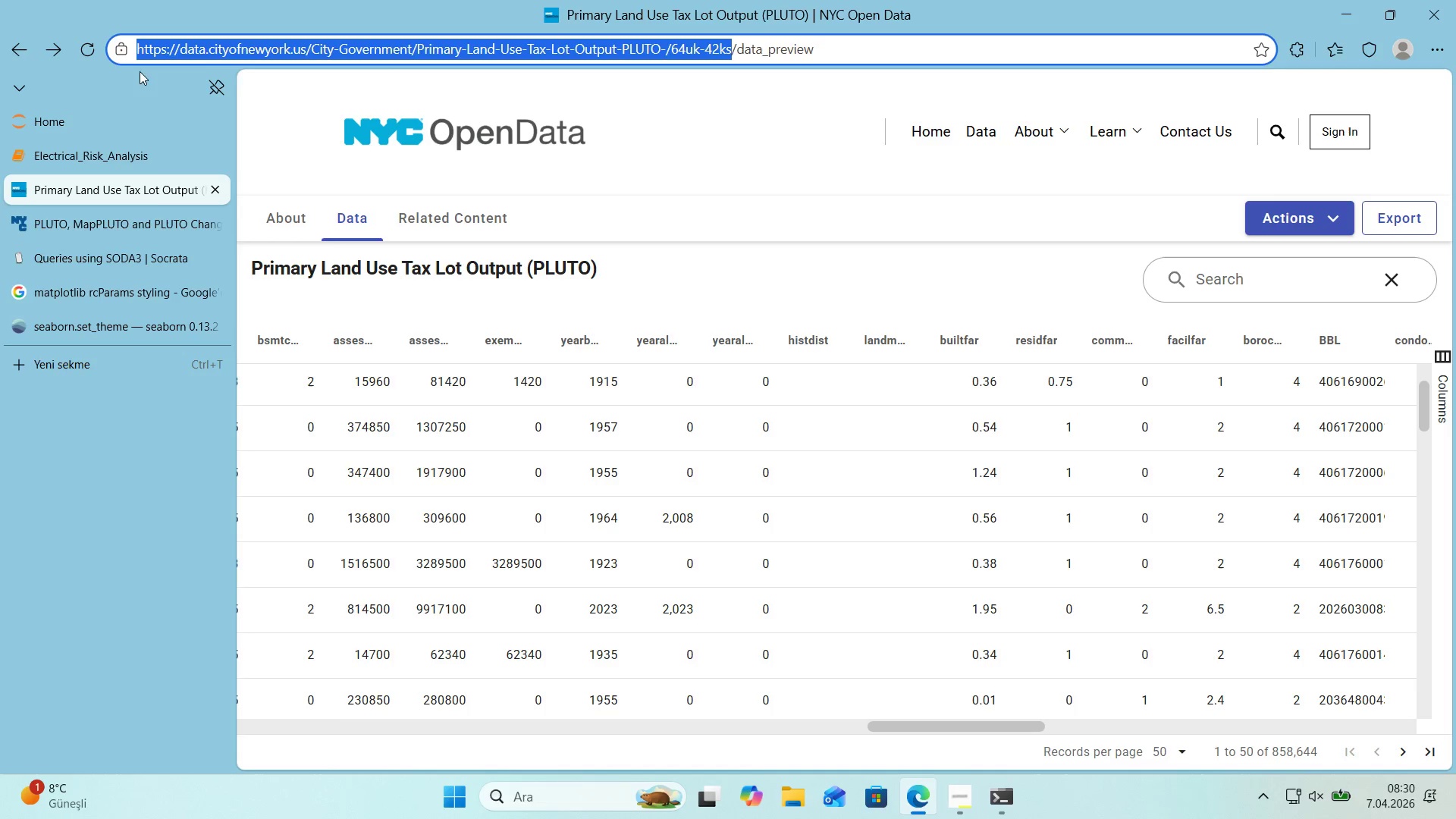 
key(Control+C)
 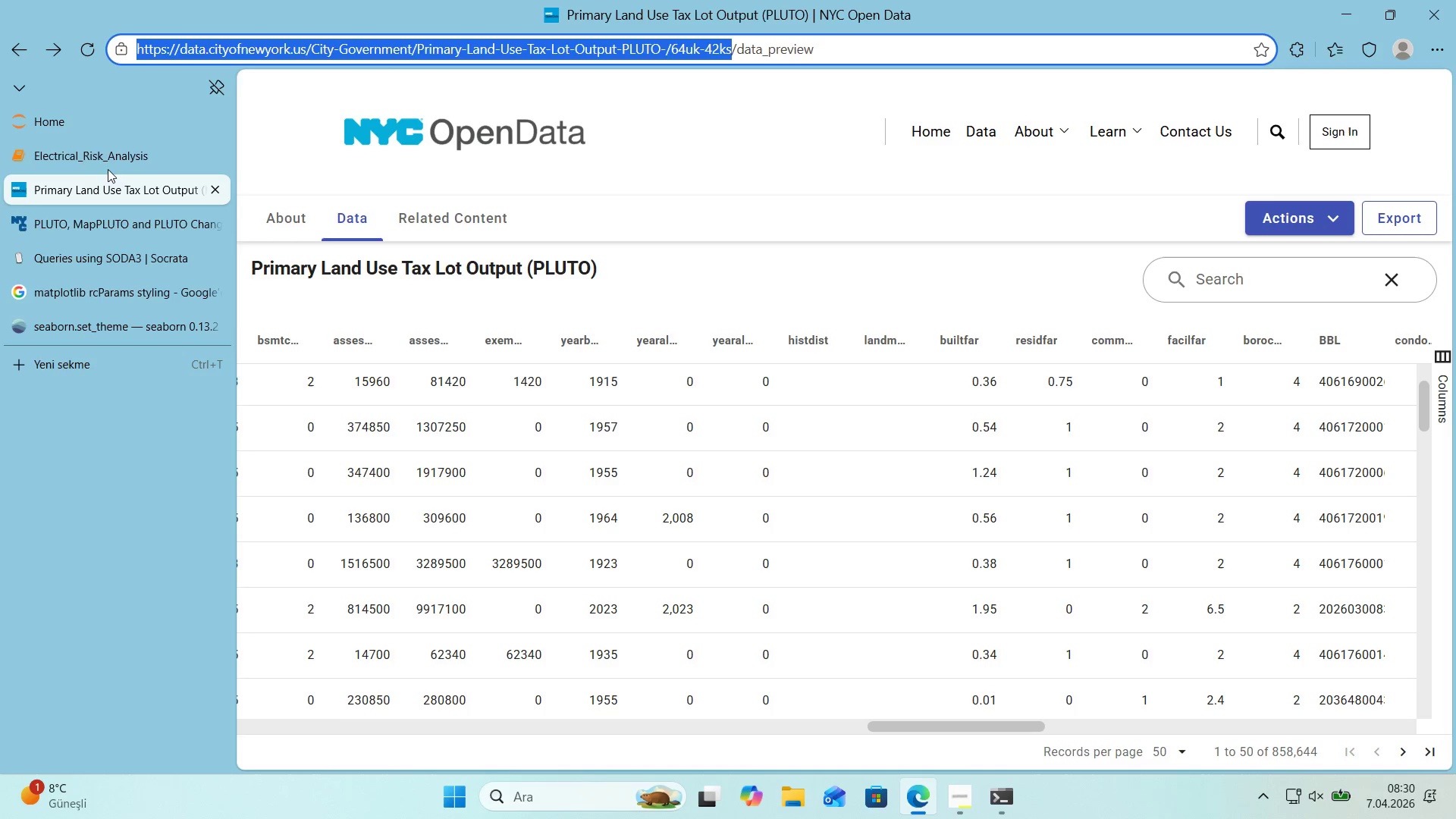 
left_click([107, 168])
 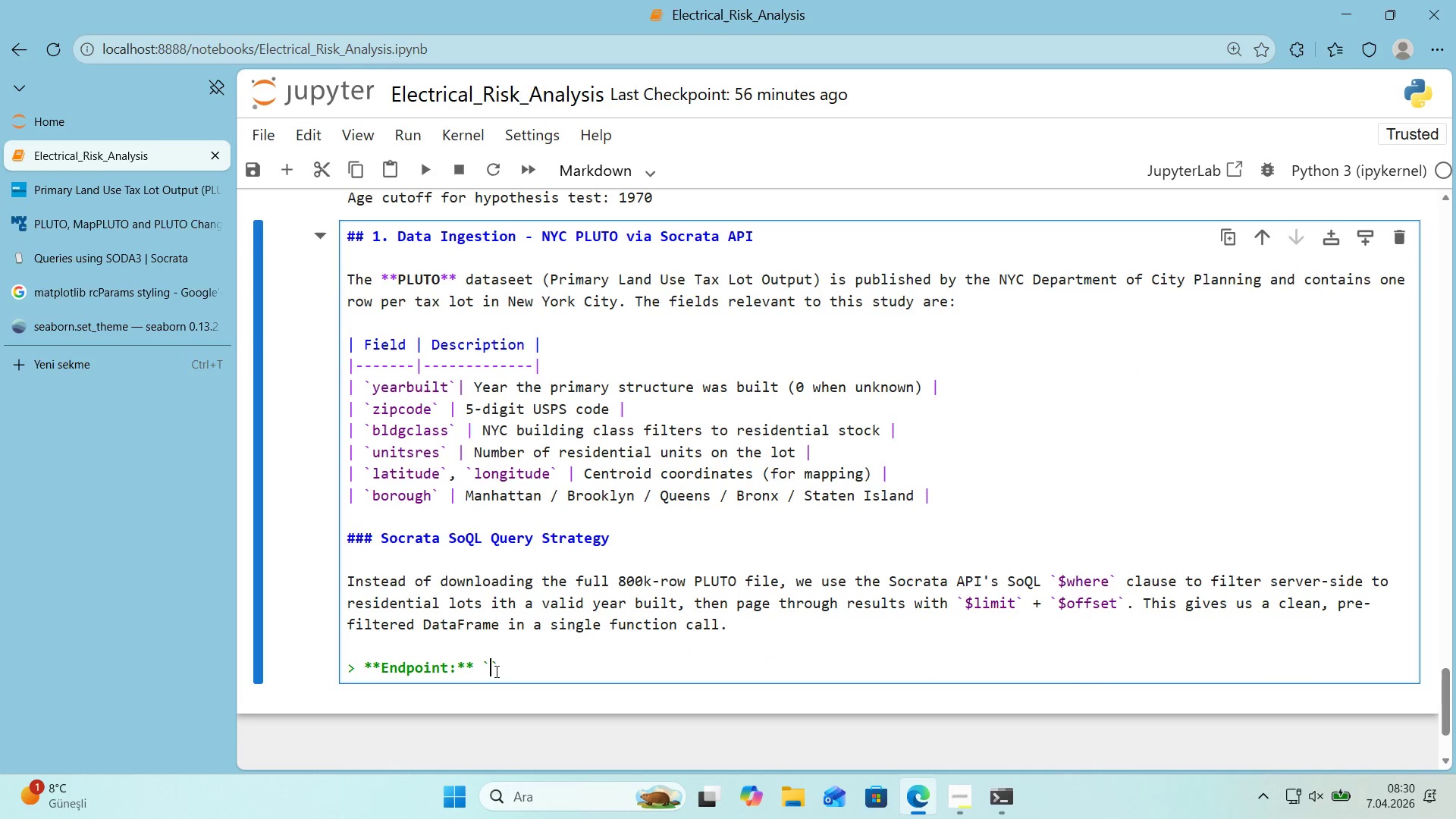 
left_click([488, 670])
 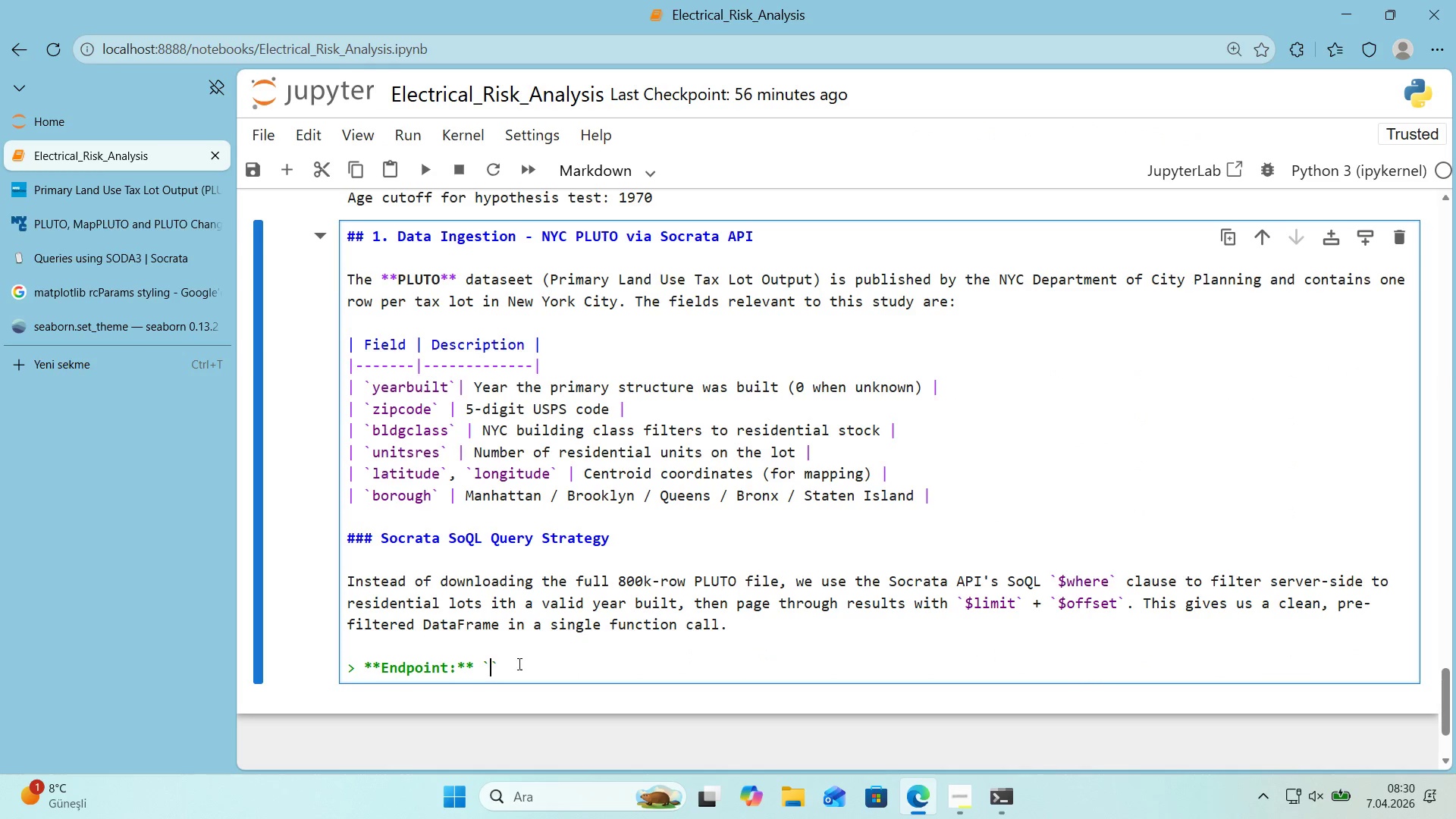 
key(Control+ControlLeft)
 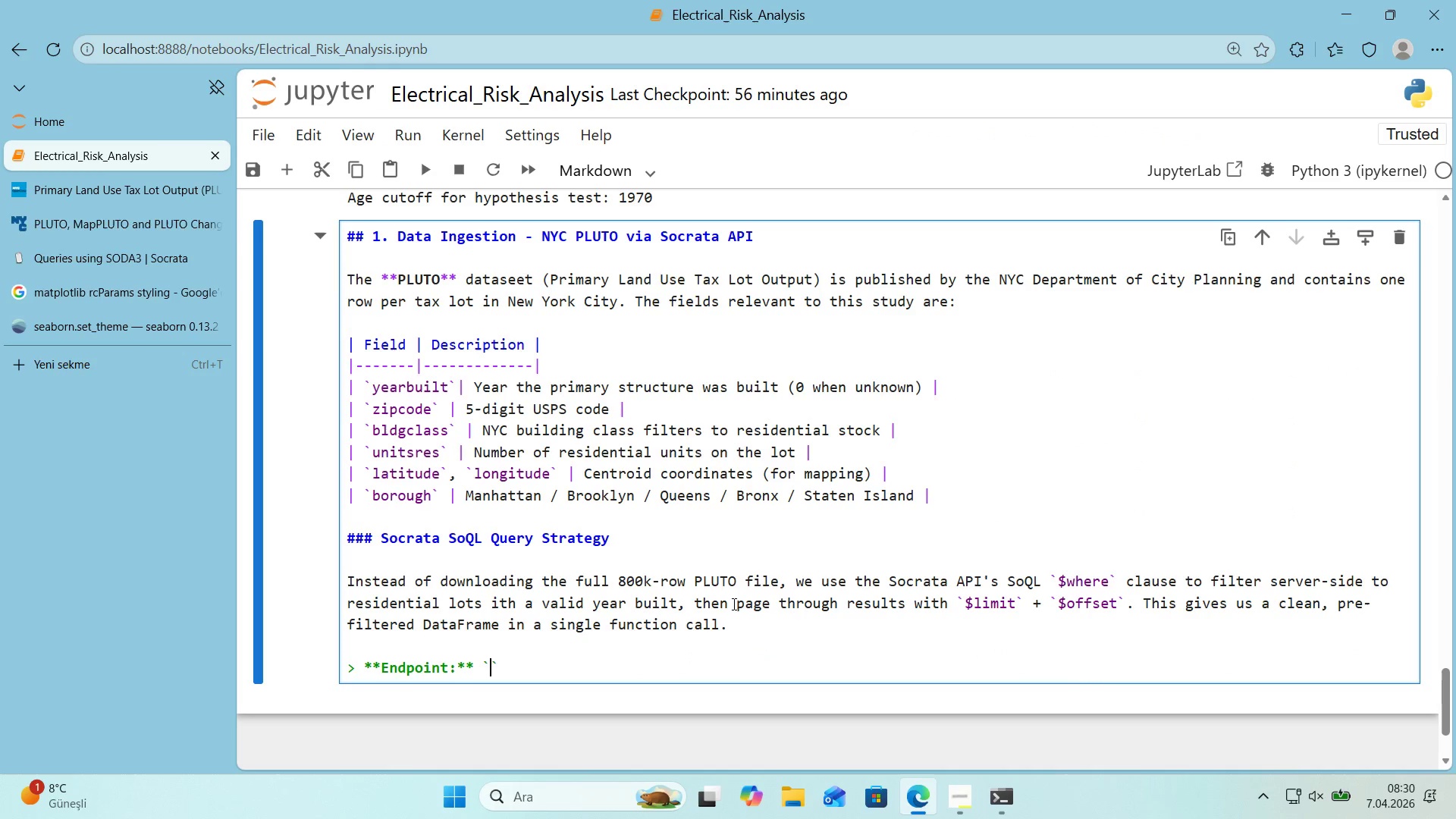 
key(Control+V)
 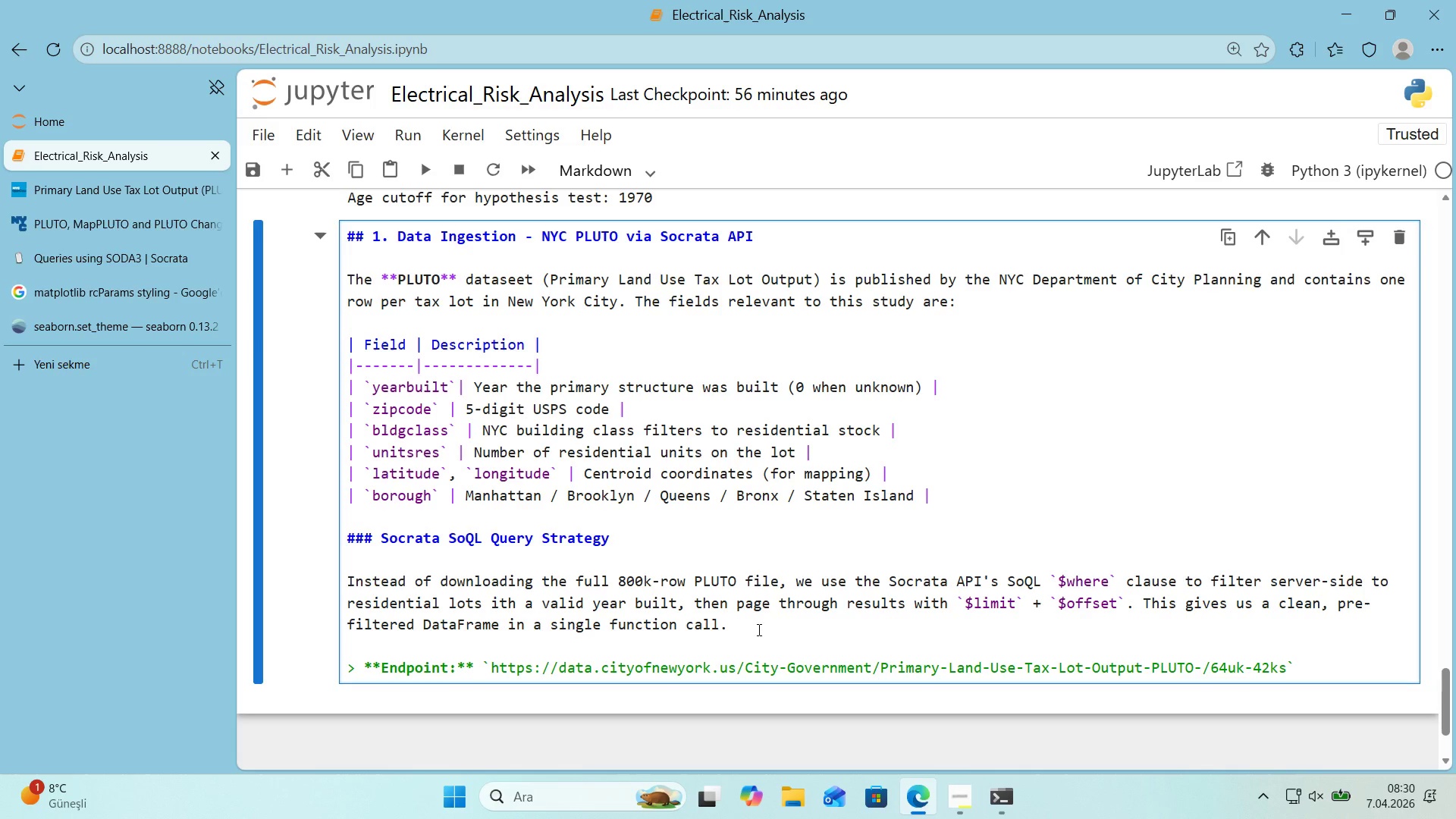 
wait(7.36)
 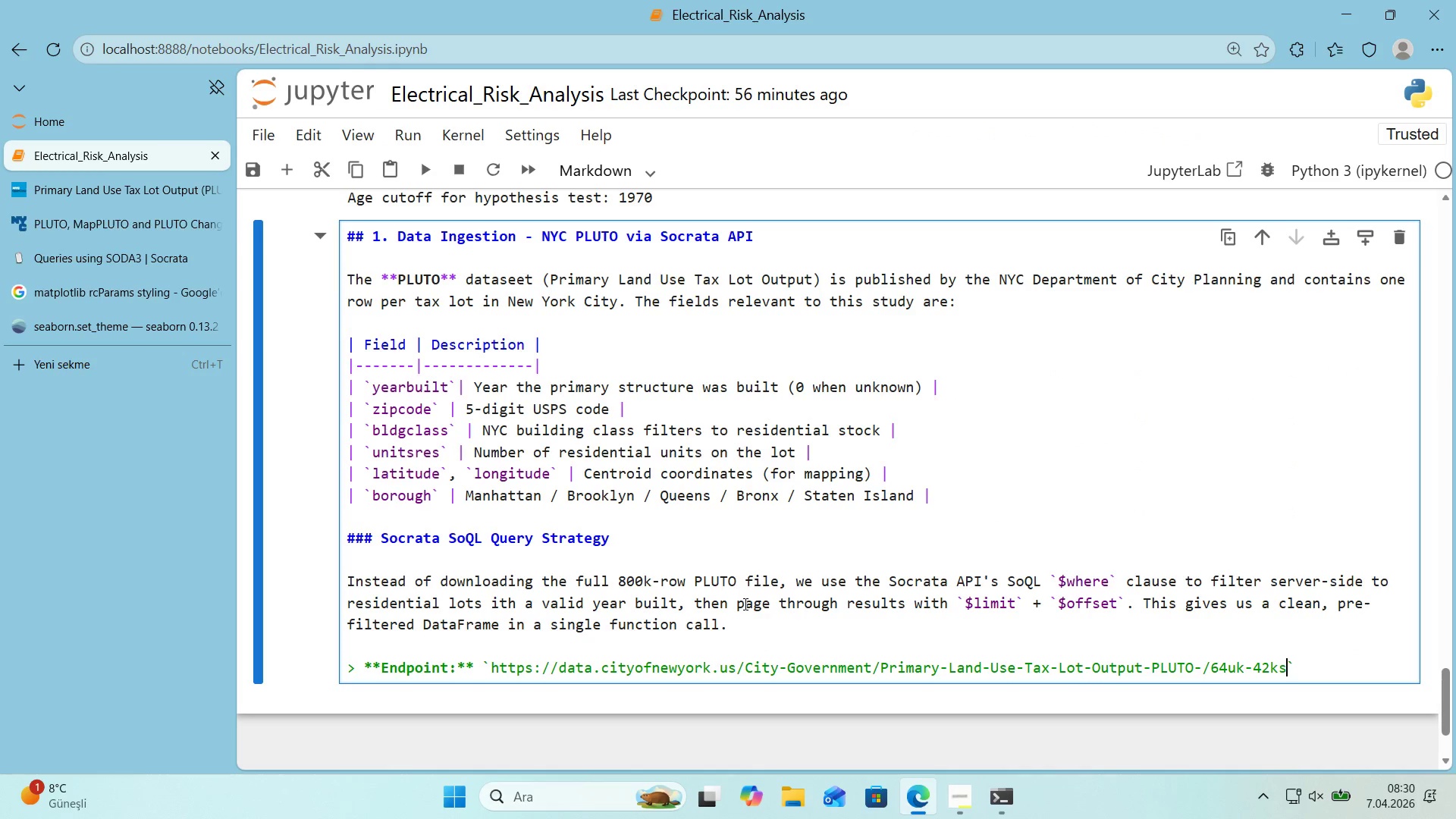 
left_click_drag(start_coordinate=[1288, 667], to_coordinate=[745, 673])
 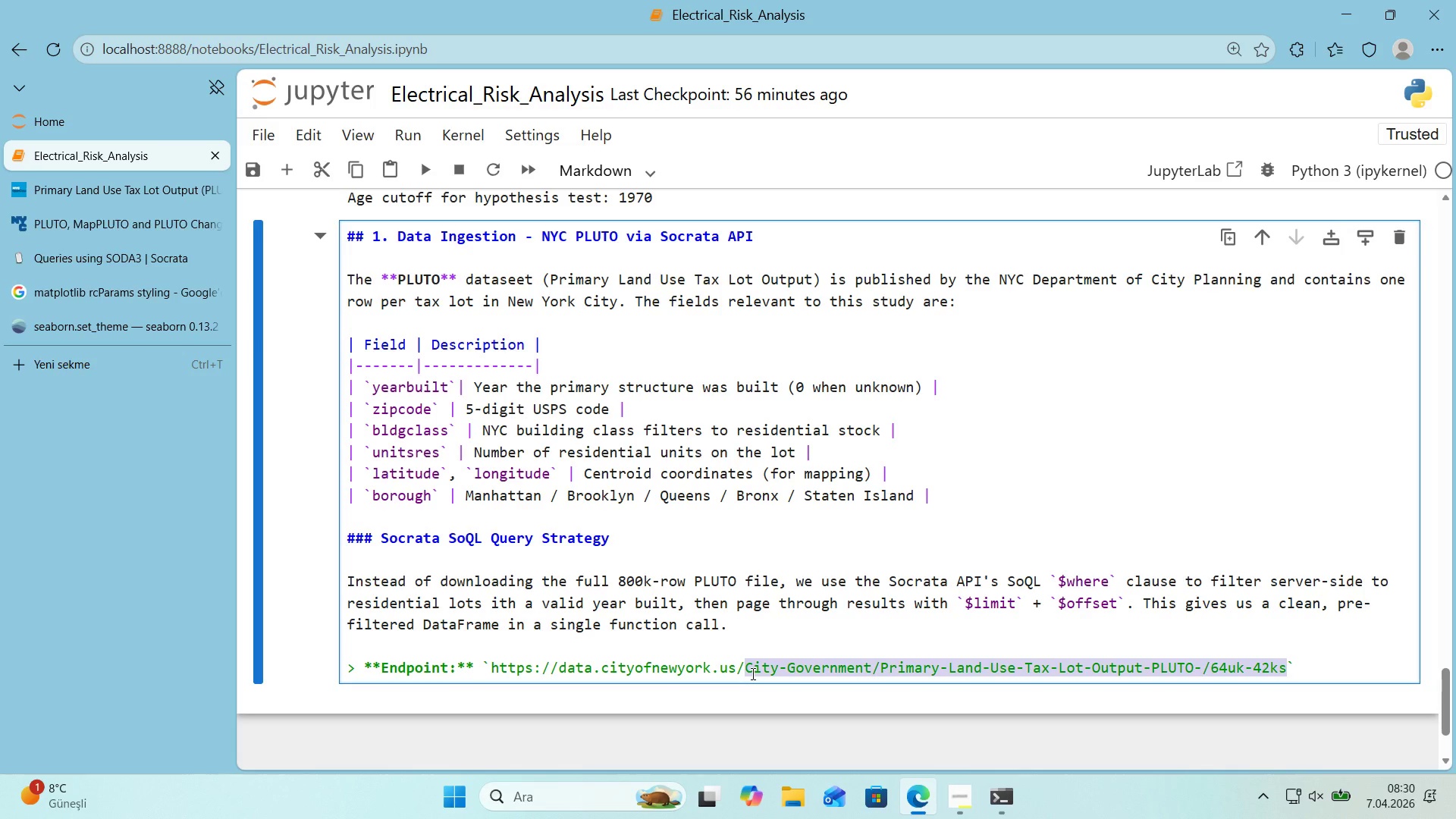 
key(Backspace)
type(resp)
key(Backspace)
type(ource)
 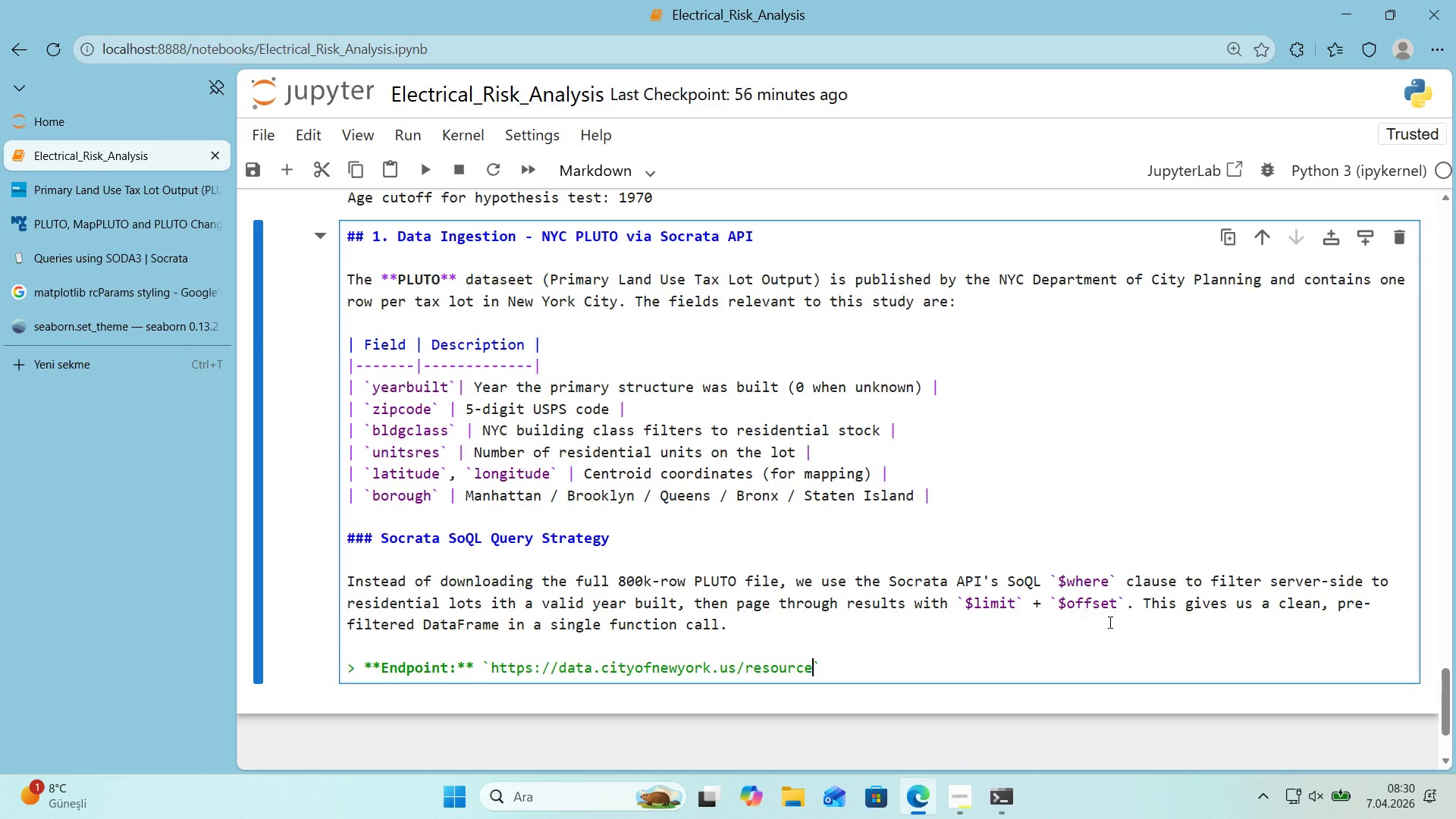 
type(&64uk-42ks.json)
 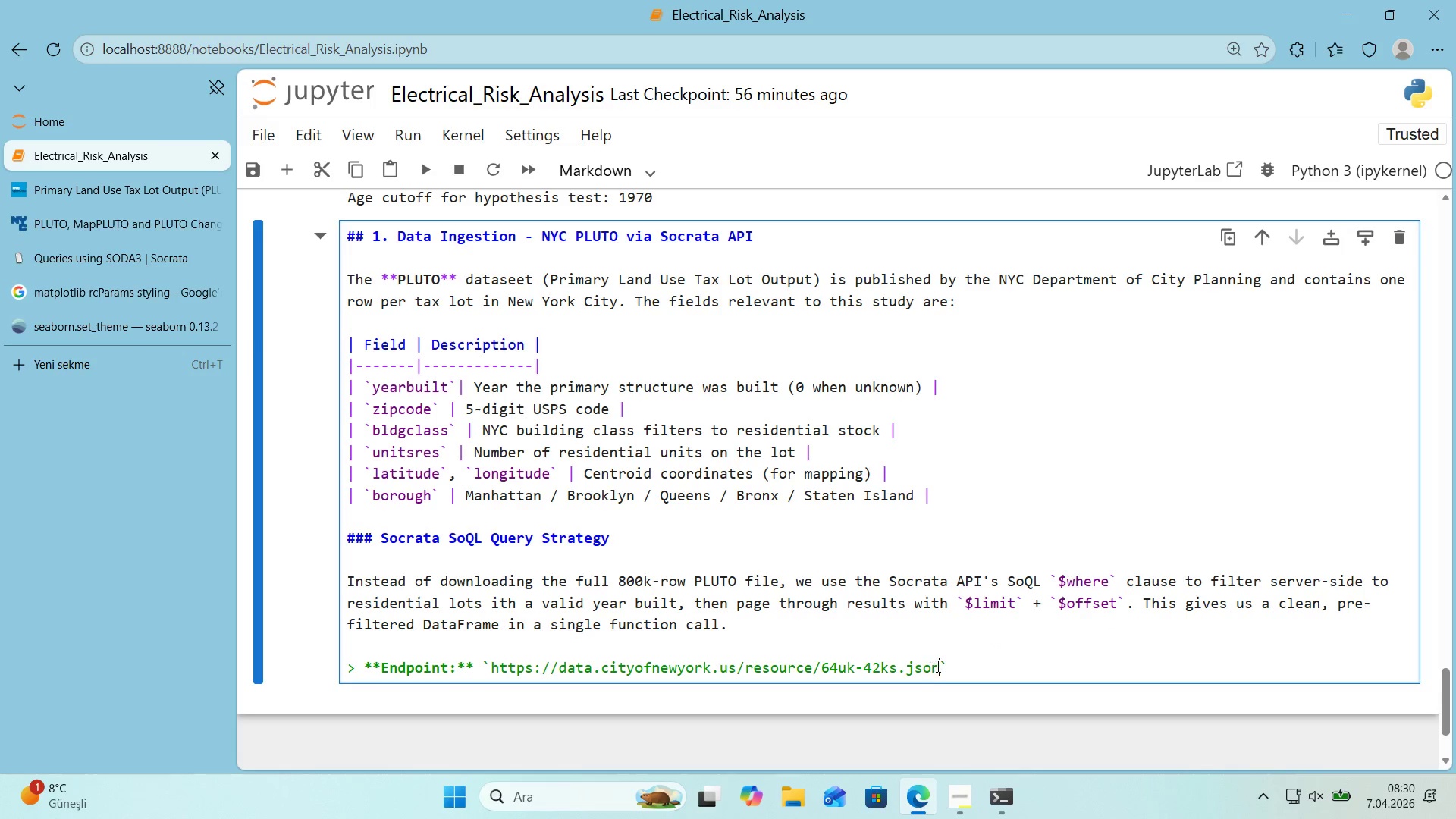 
left_click_drag(start_coordinate=[938, 666], to_coordinate=[493, 679])
 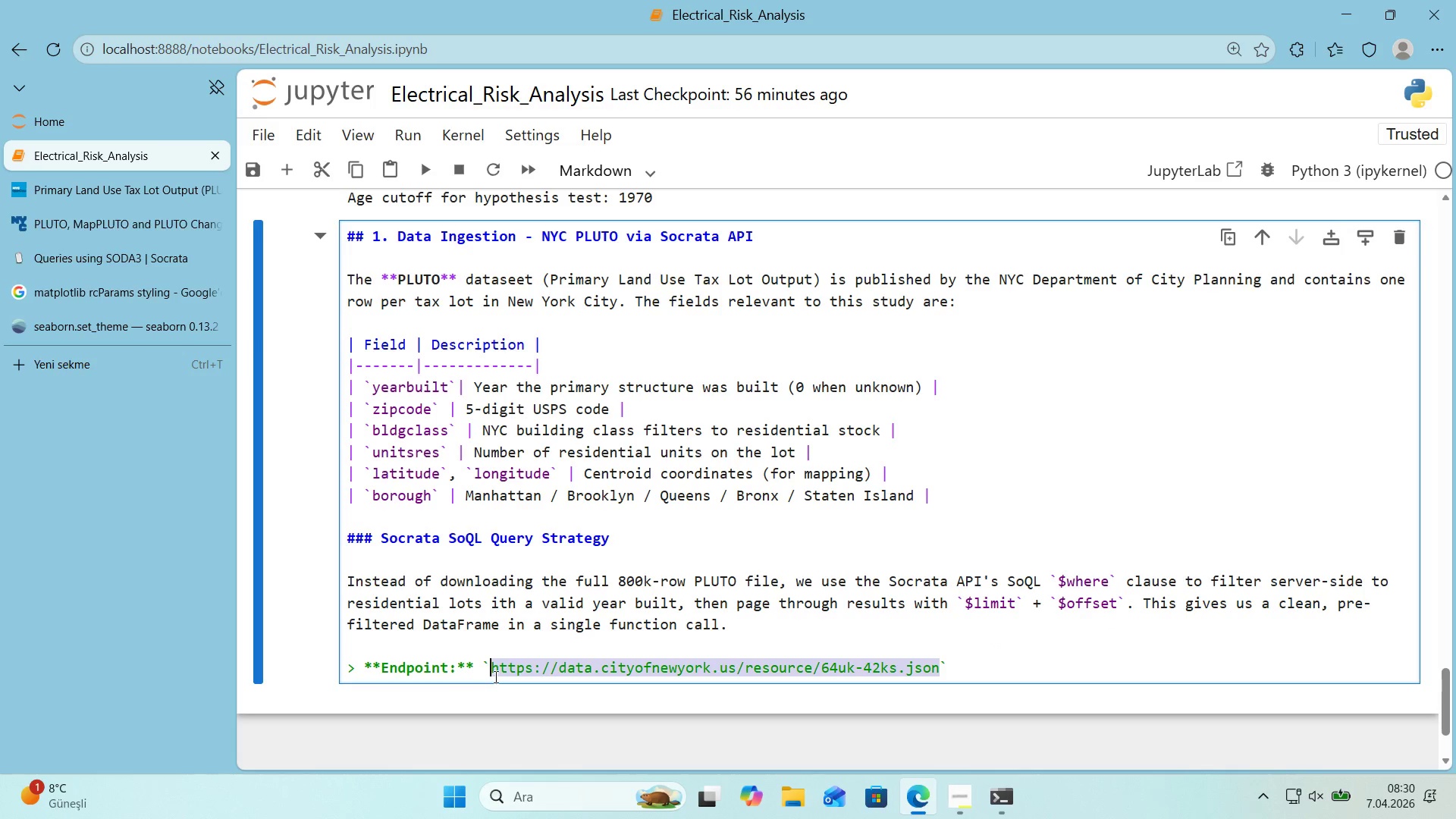 
key(Control+ControlLeft)
 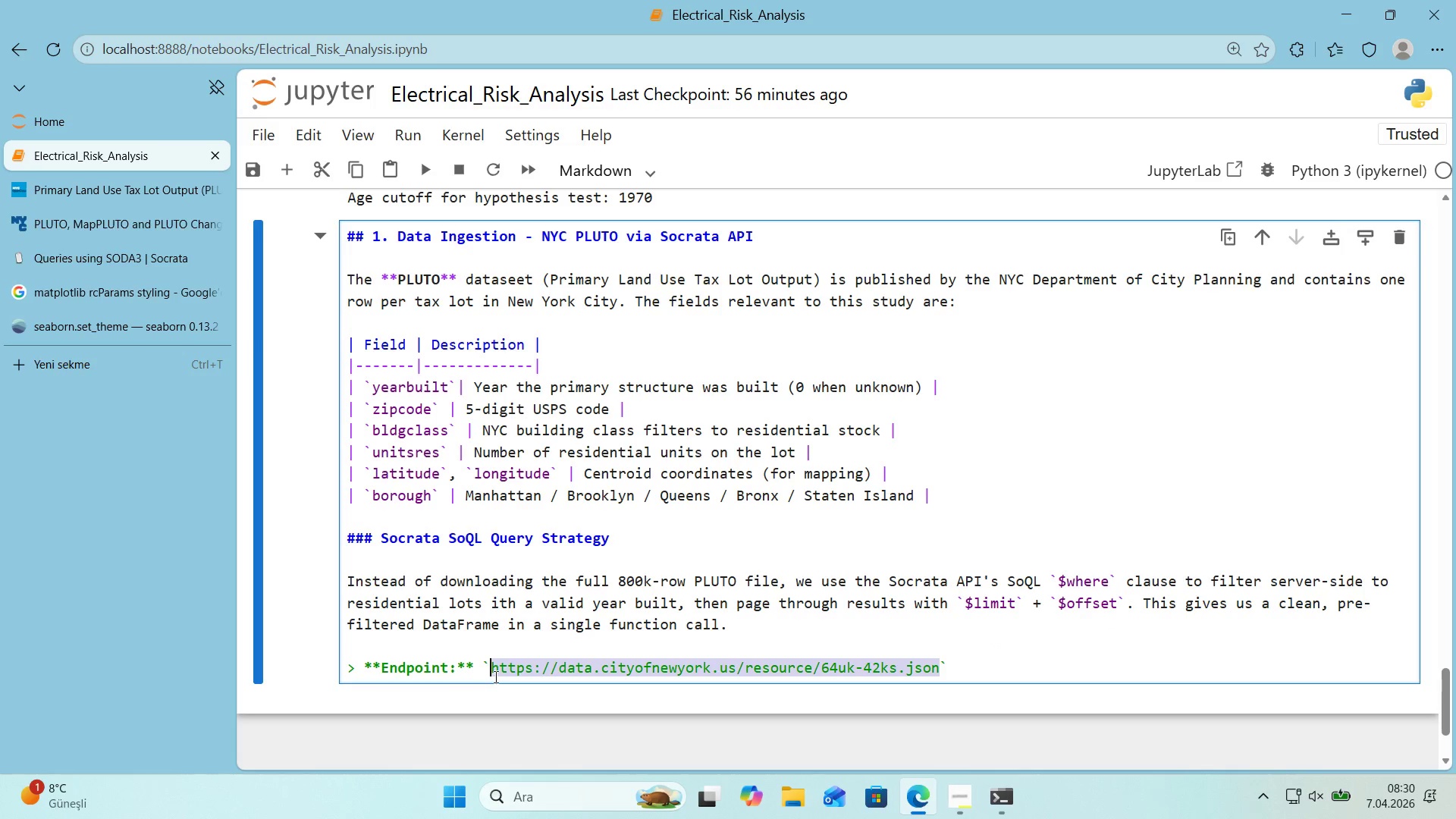 
key(Control+C)
 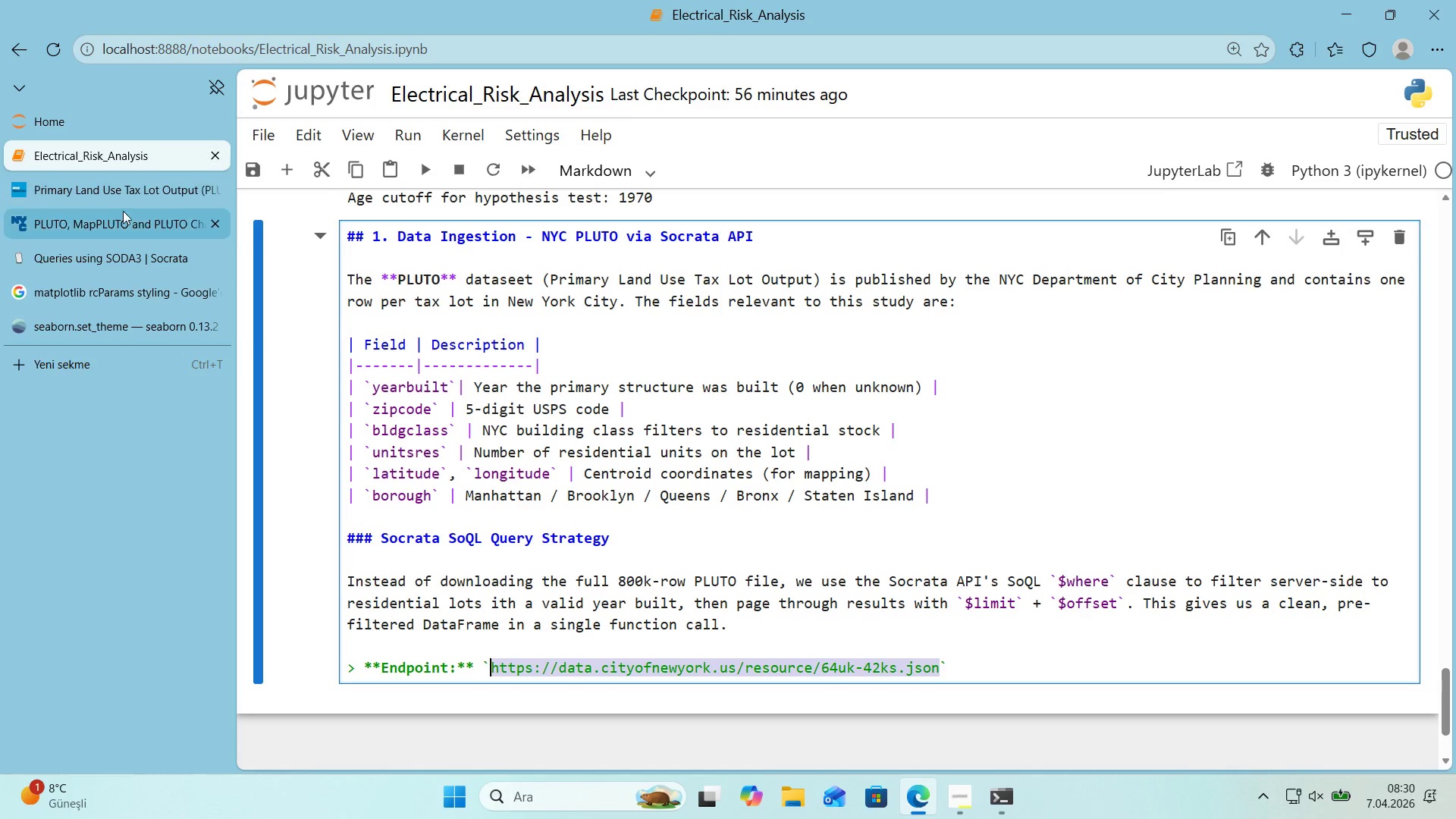 
left_click([114, 198])
 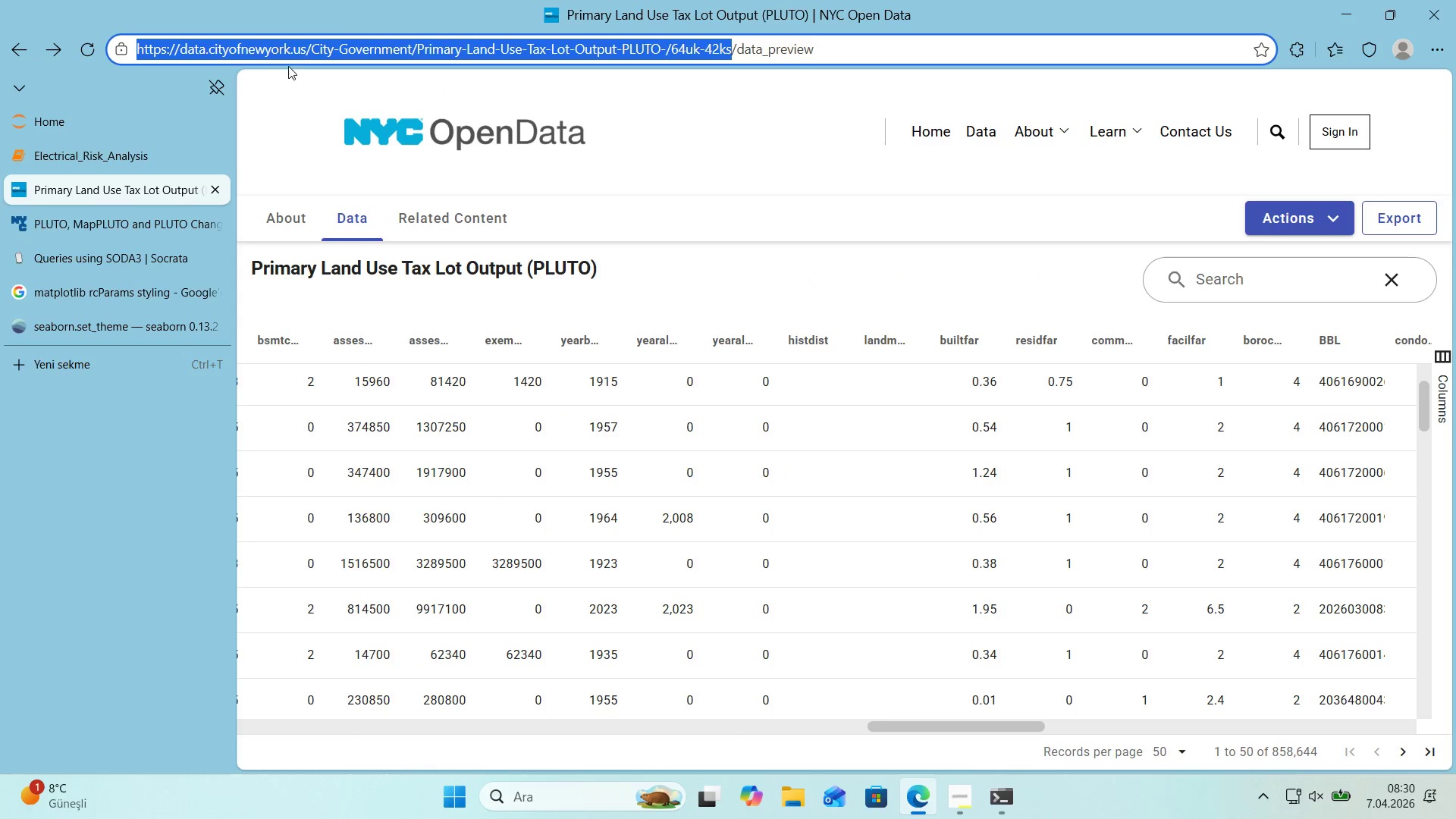 
left_click([291, 57])
 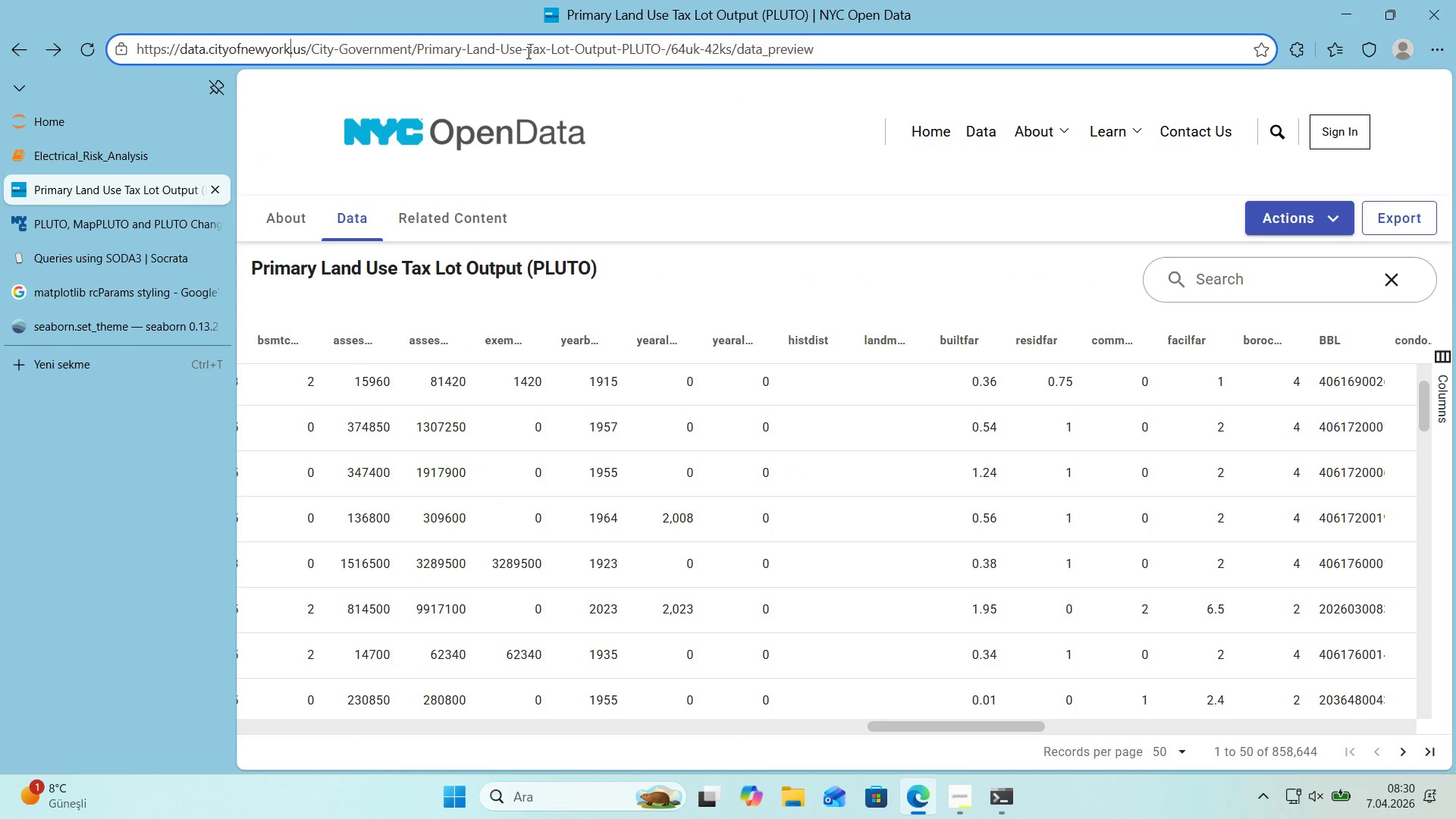 
key(Control+A)
 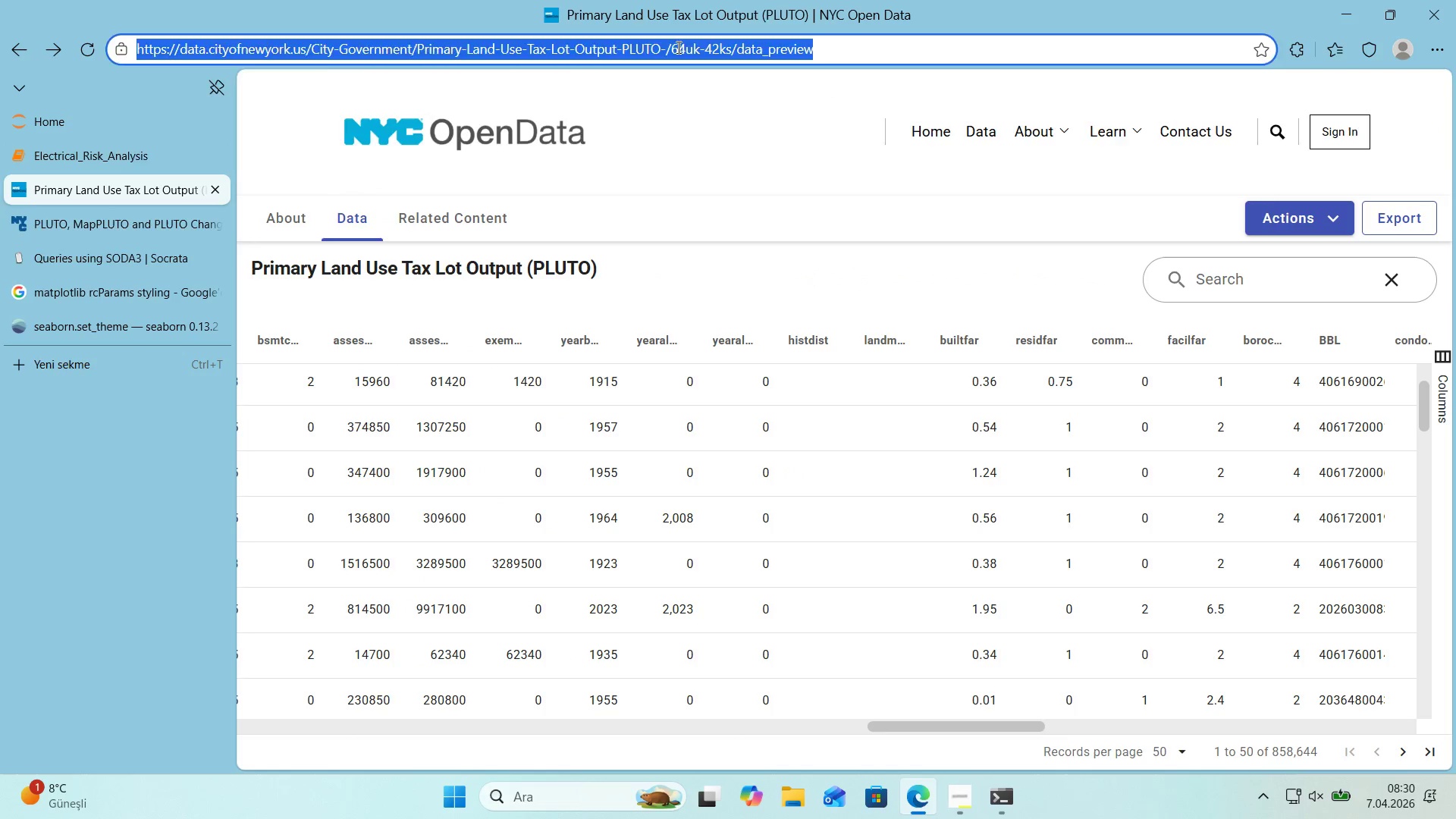 
key(Control+V)
 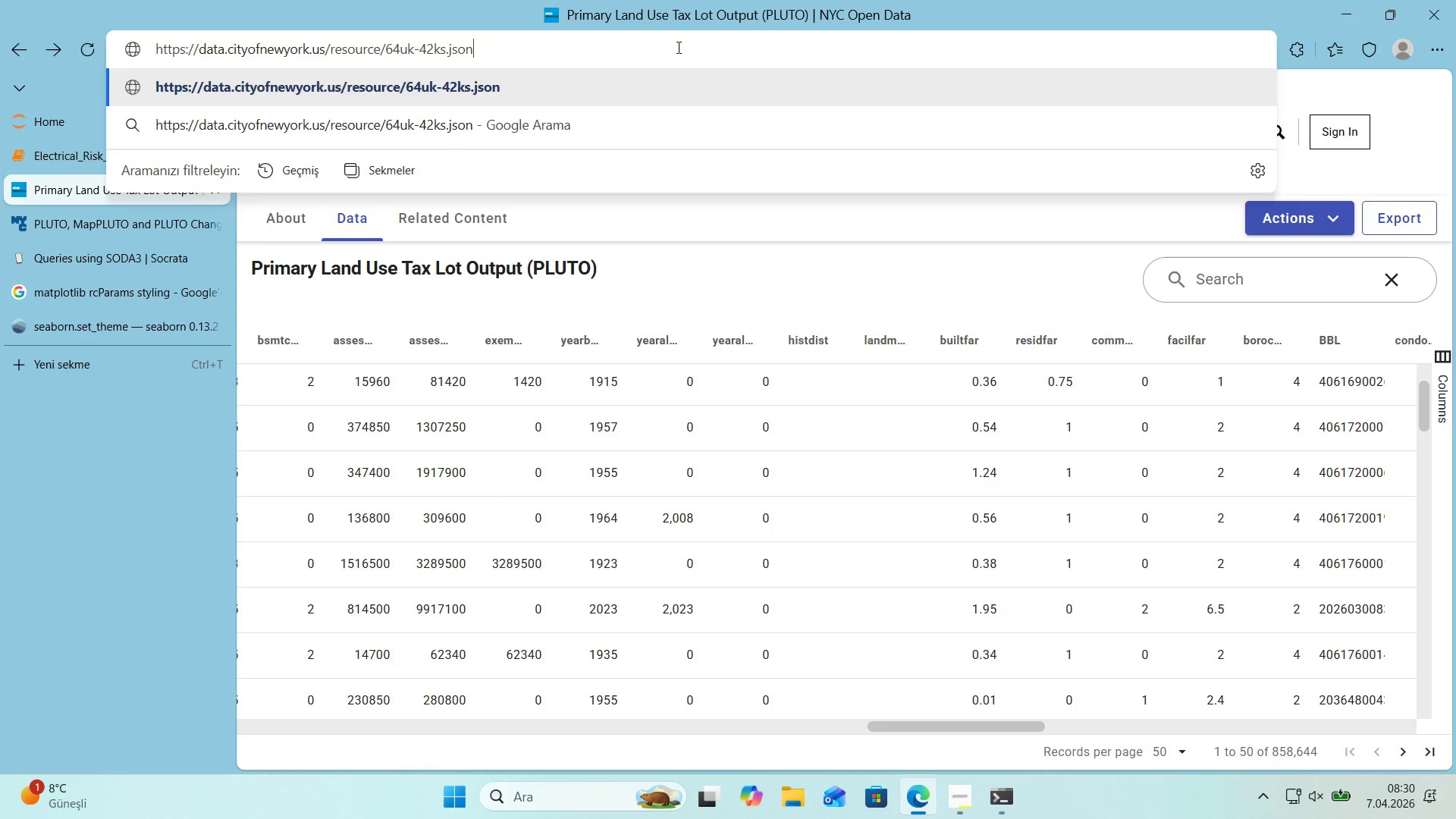 
key(Enter)
 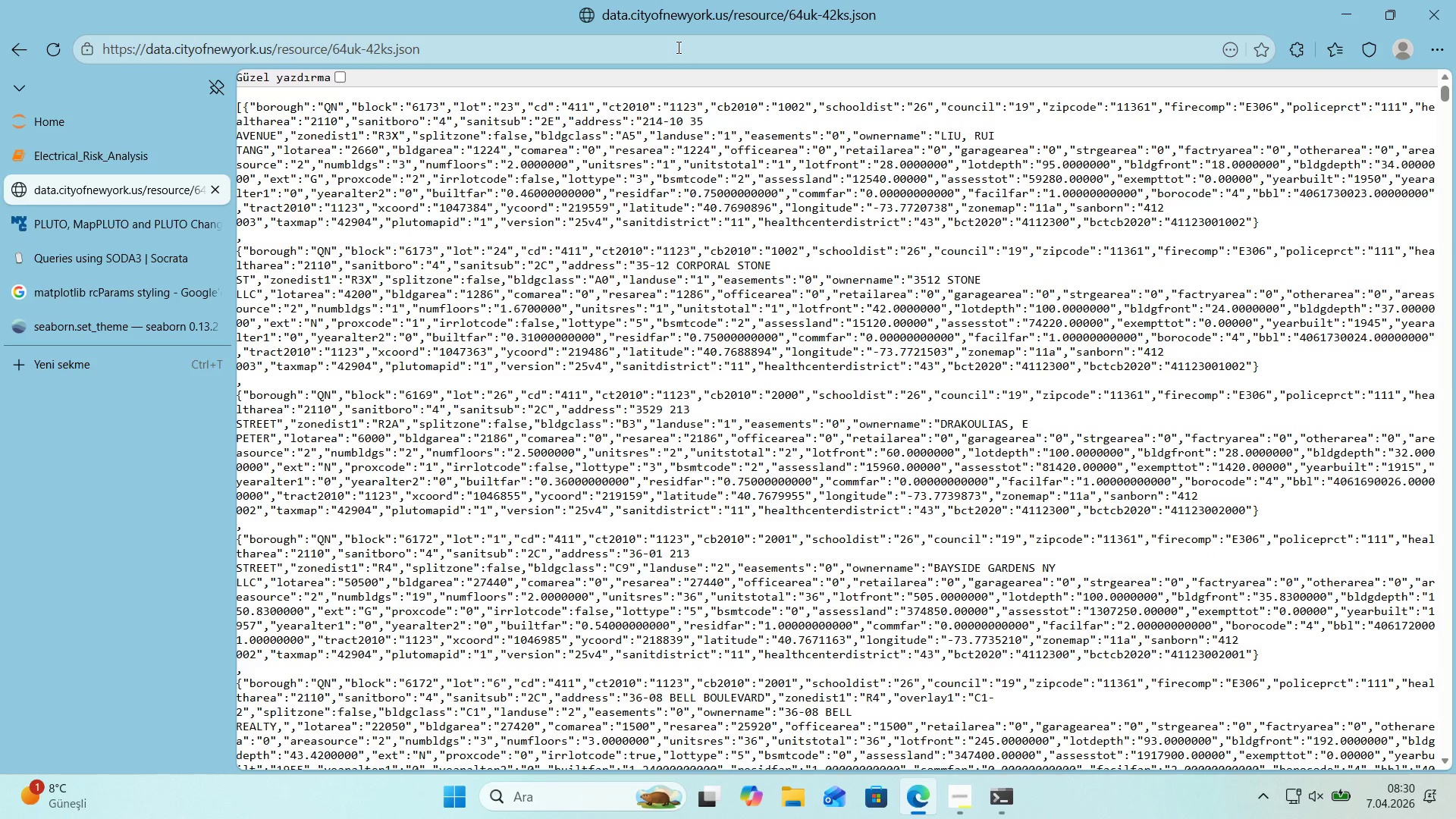 
scroll: coordinate [711, 246], scroll_direction: down, amount: 4.0
 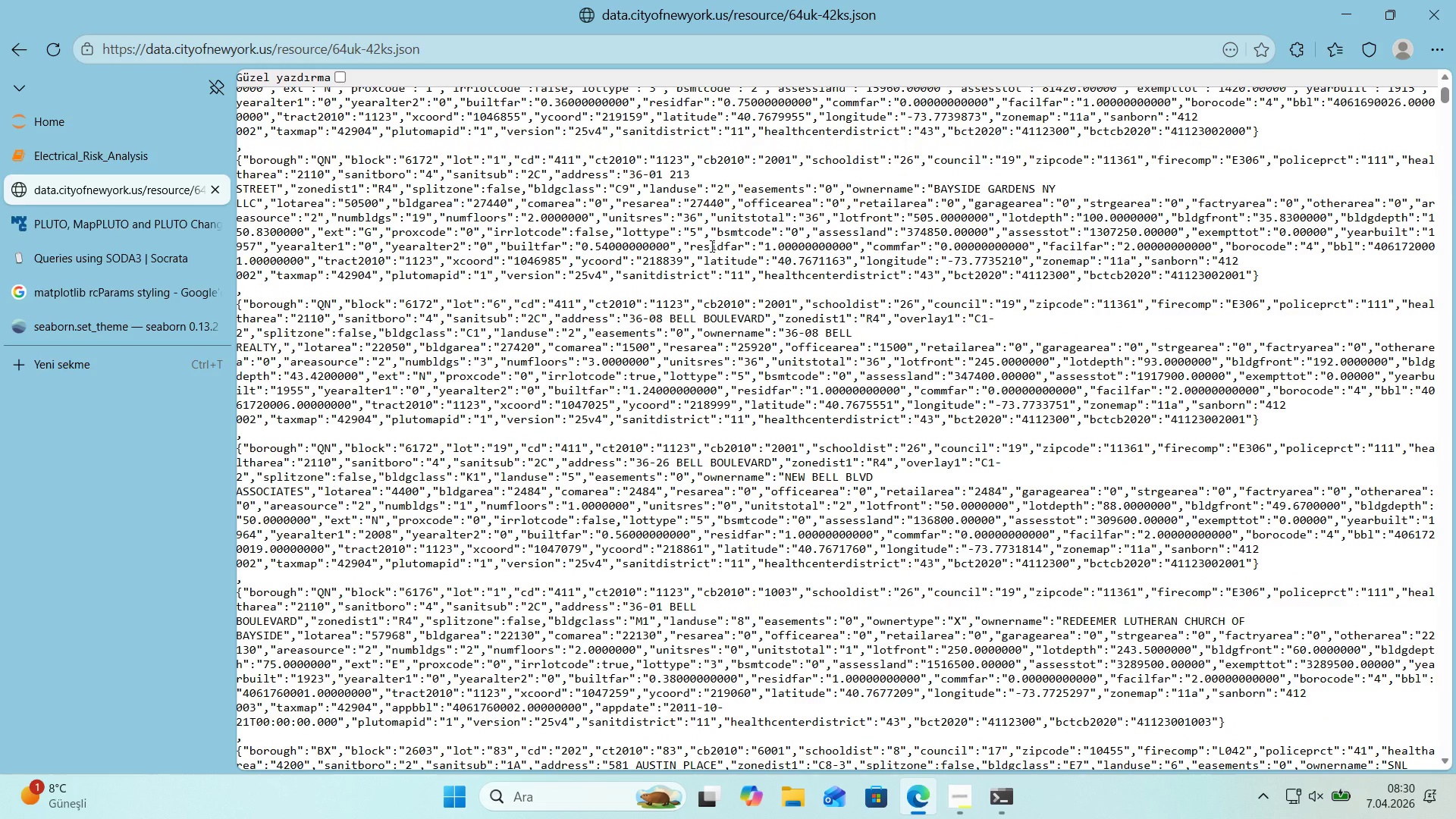 
scroll: coordinate [711, 246], scroll_direction: up, amount: 4.0
 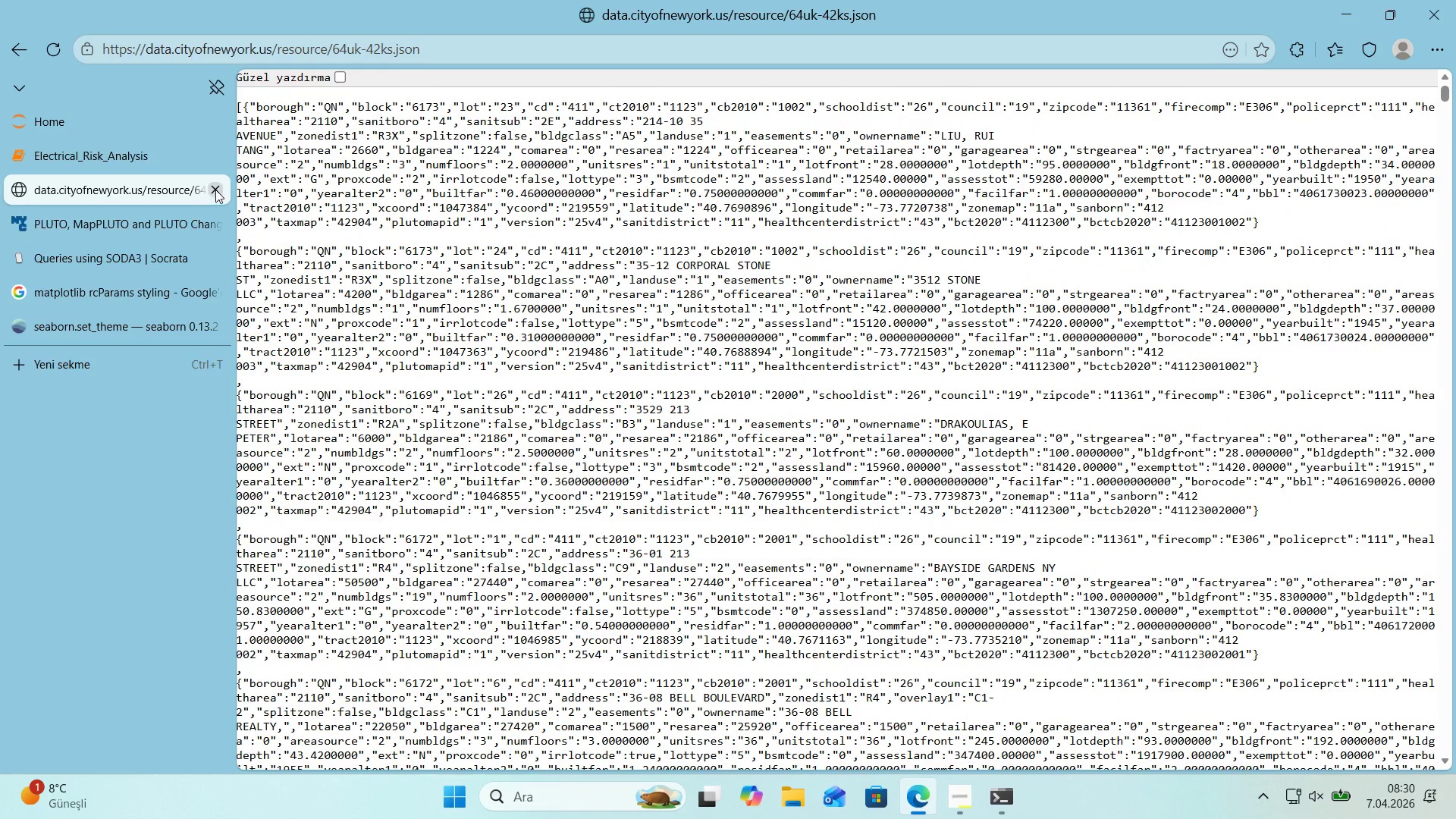 
double_click([124, 155])
 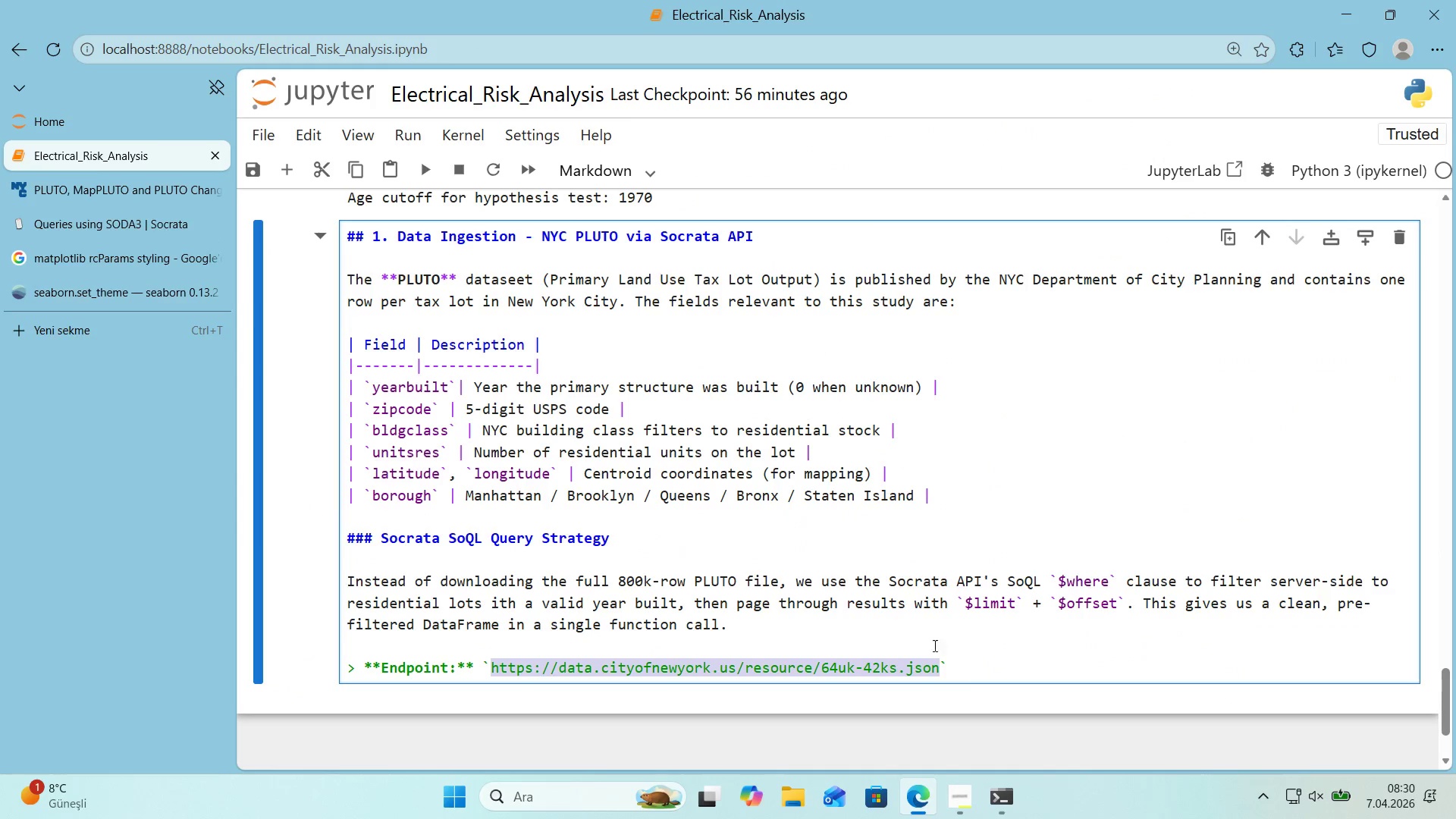 
left_click([966, 673])
 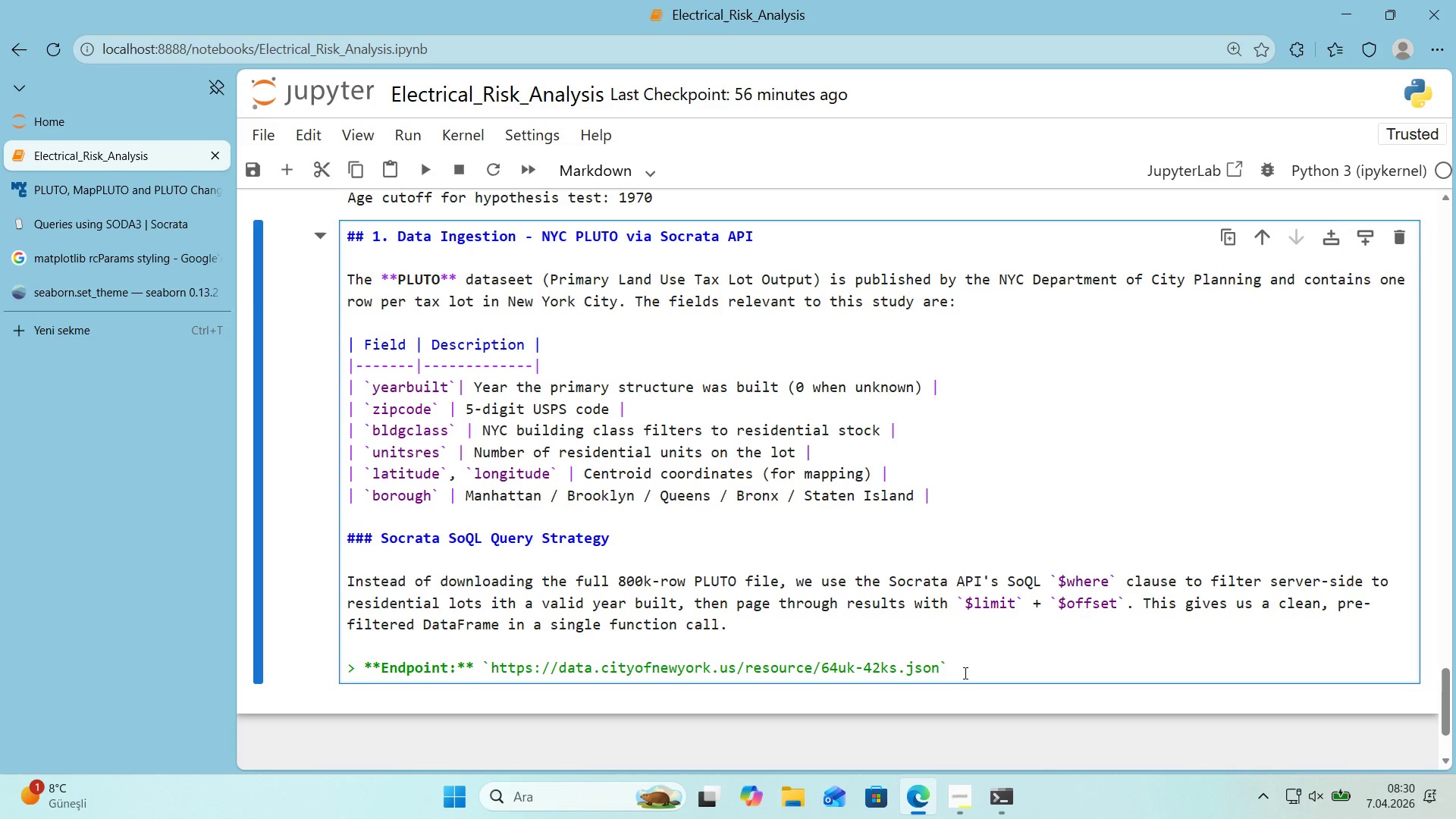 
key(Enter)
 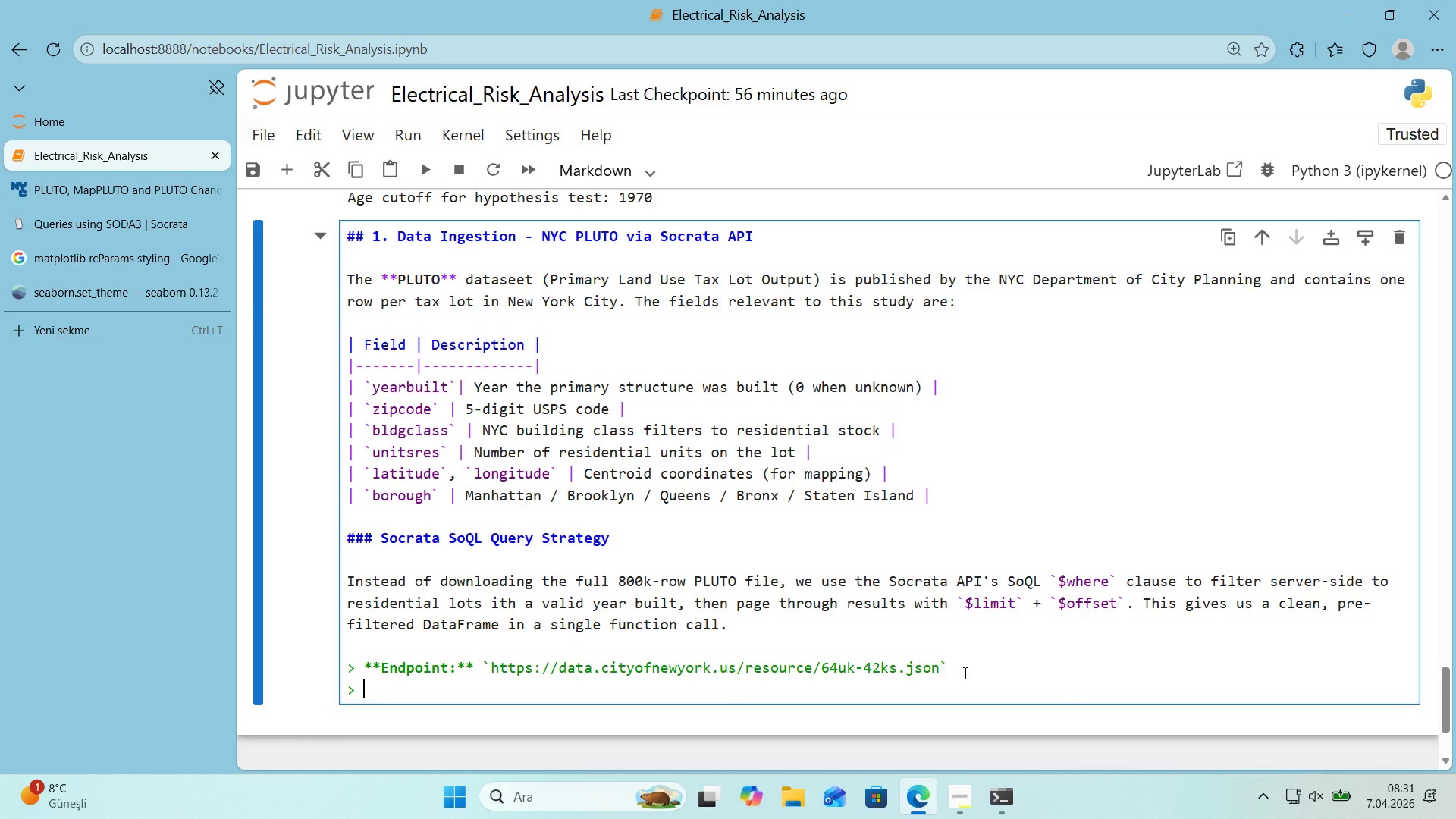 
type(**Auth>** None requ'red for modest volm)
key(Backspace)
type(umes *()
 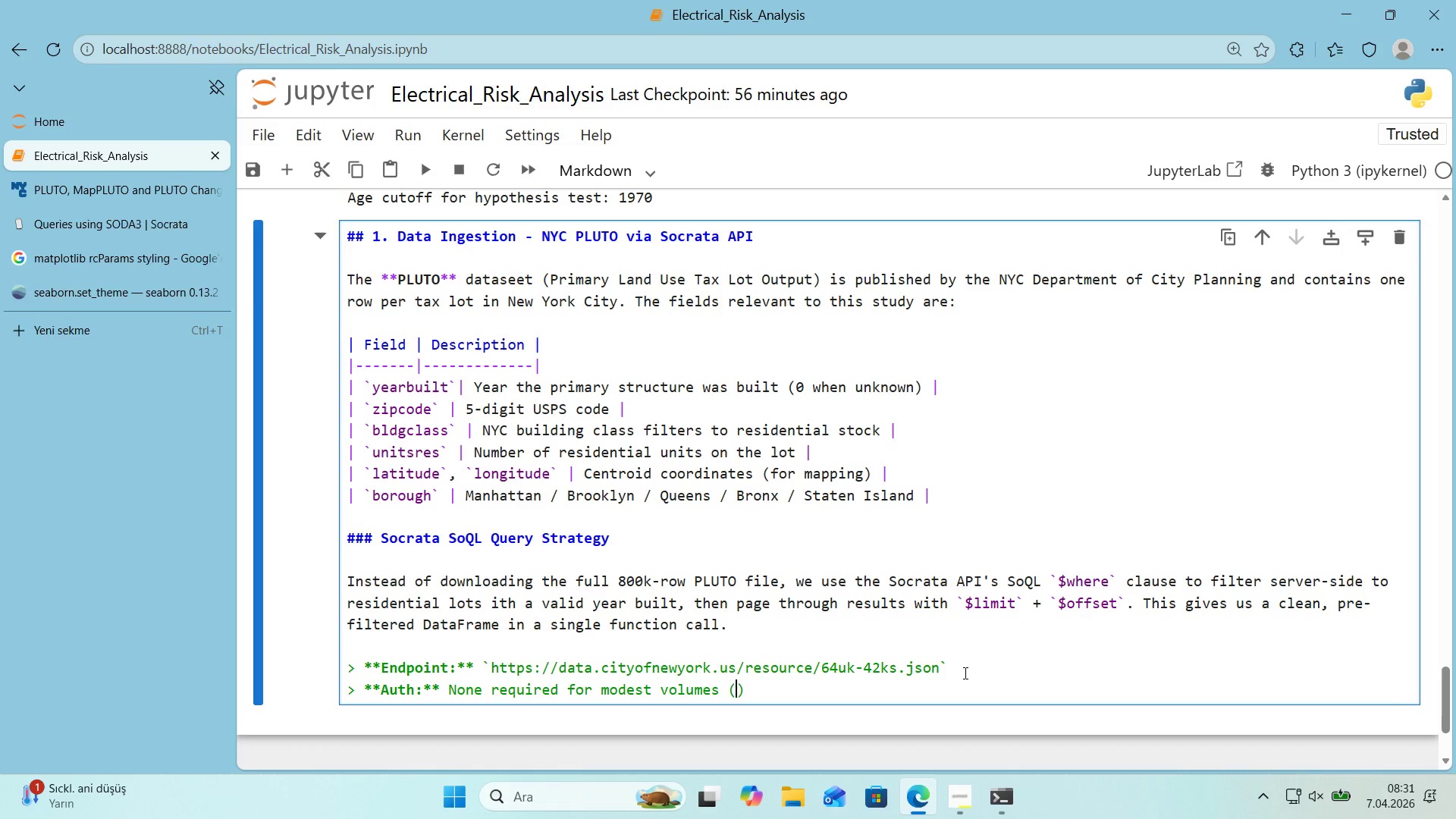 
 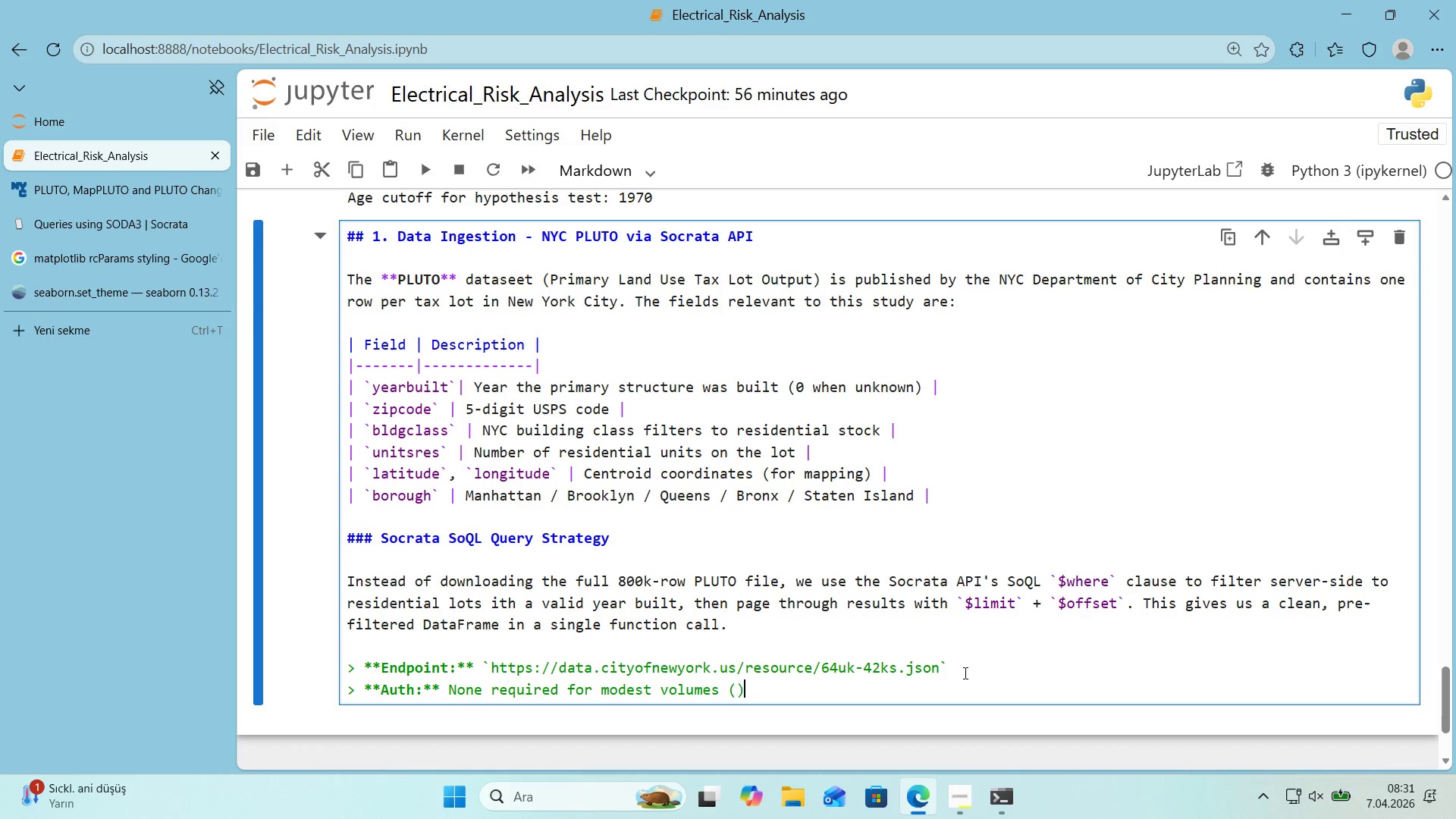 
key(ArrowLeft)
 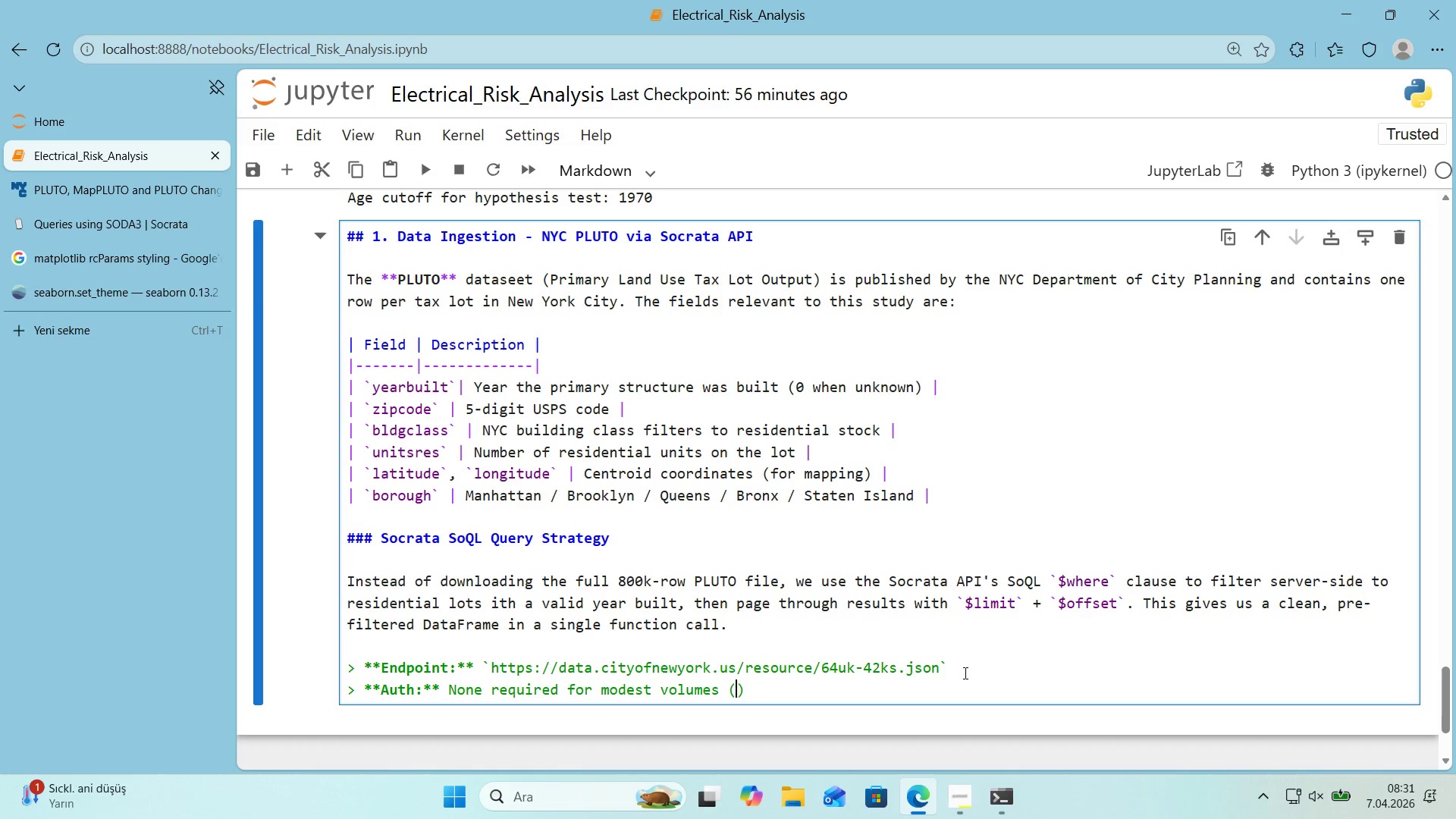 
type(we stay well under the 1000 req&hr anonymous l'm't)
 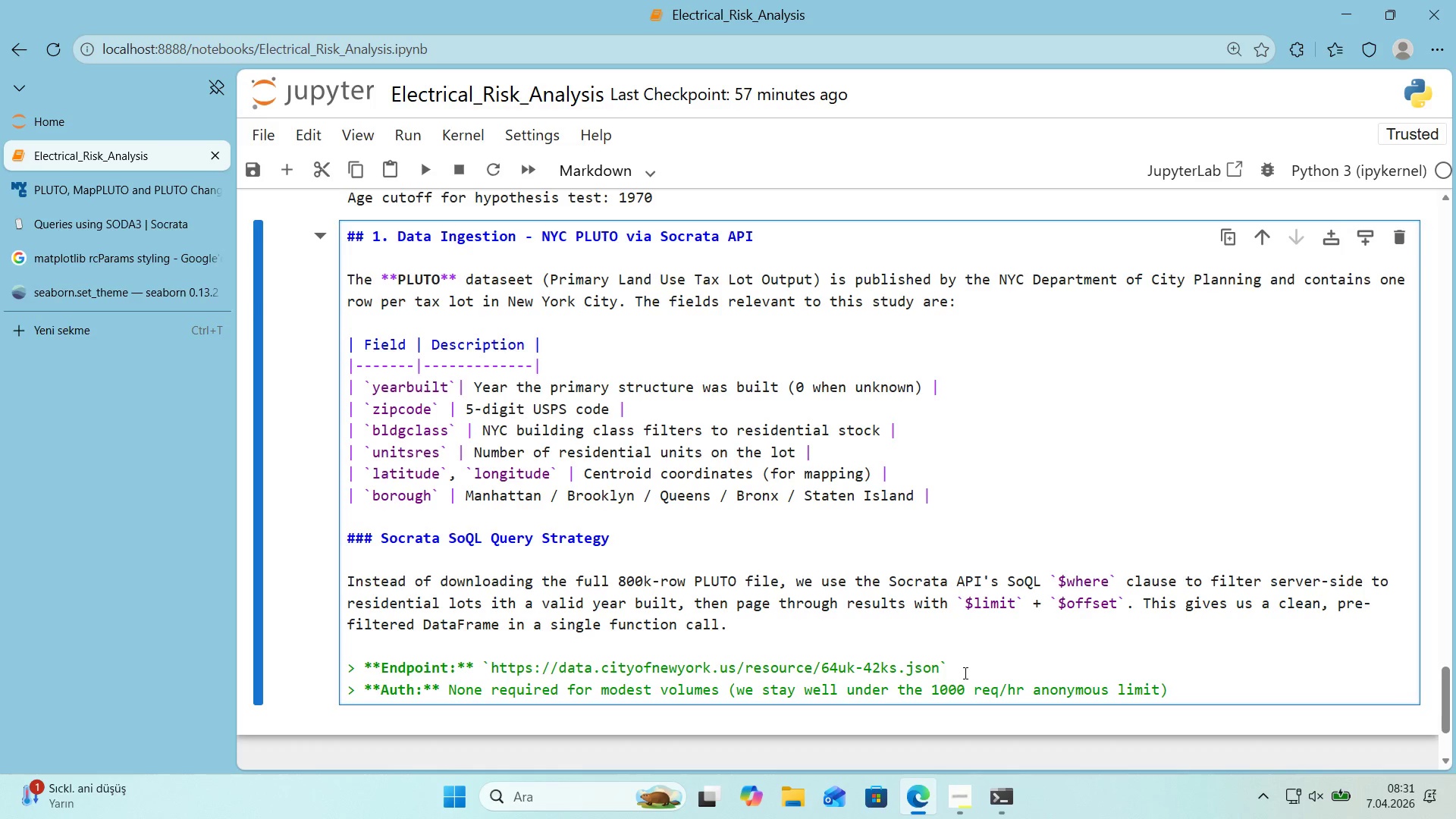 
left_click_drag(start_coordinate=[764, 693], to_coordinate=[738, 691])
 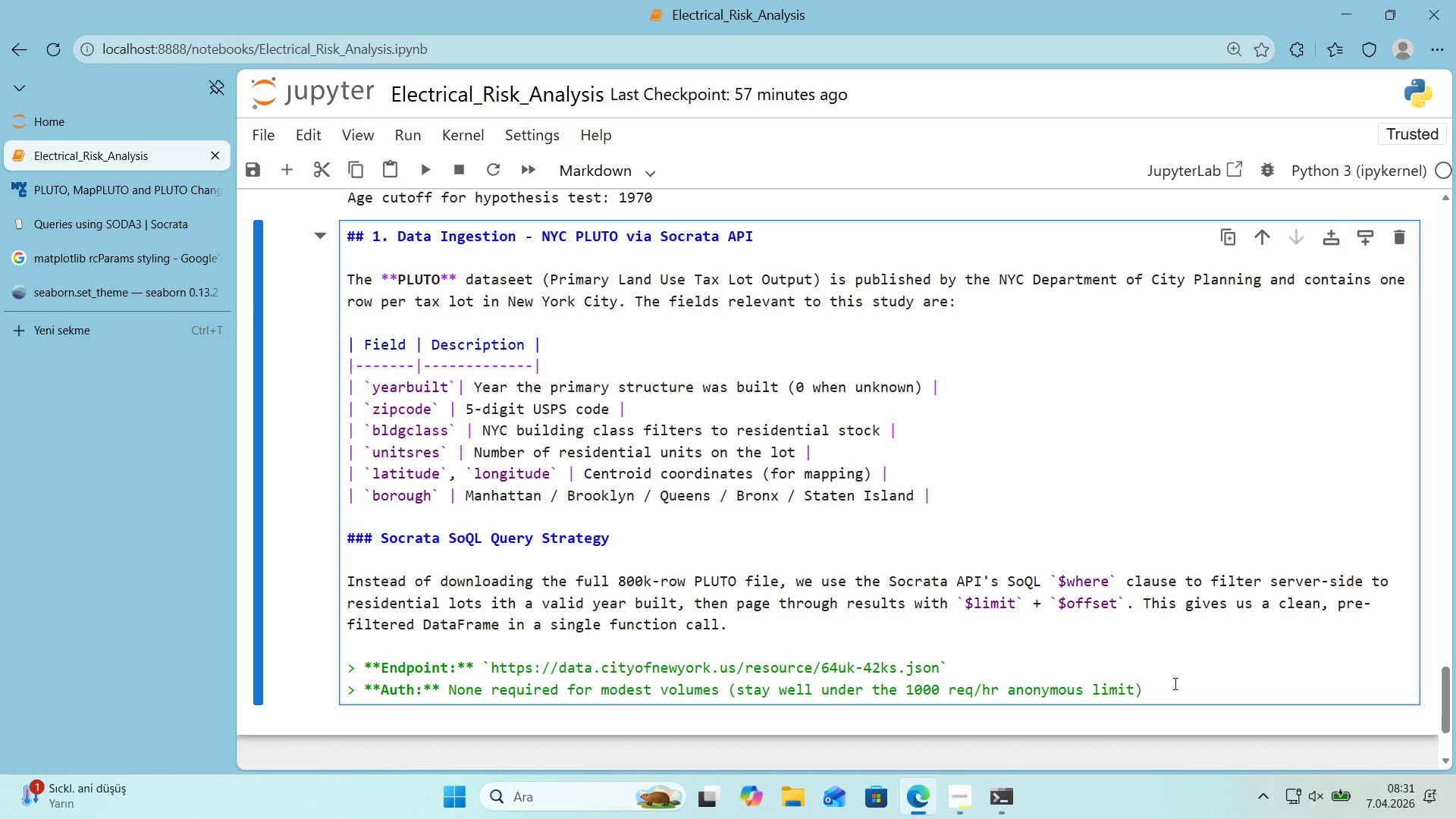 
key(Control+ControlLeft)
 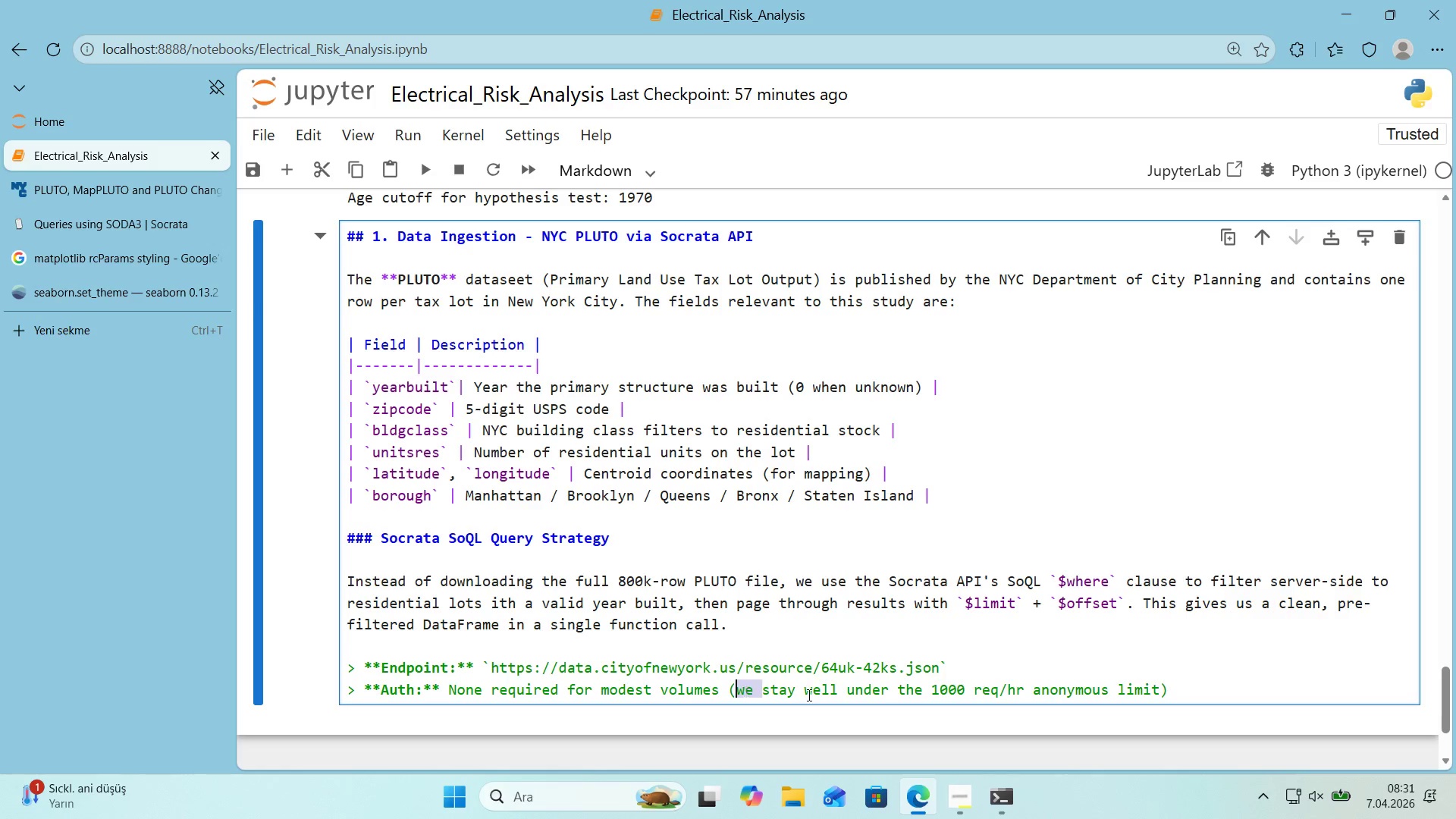 
key(Control+X)
 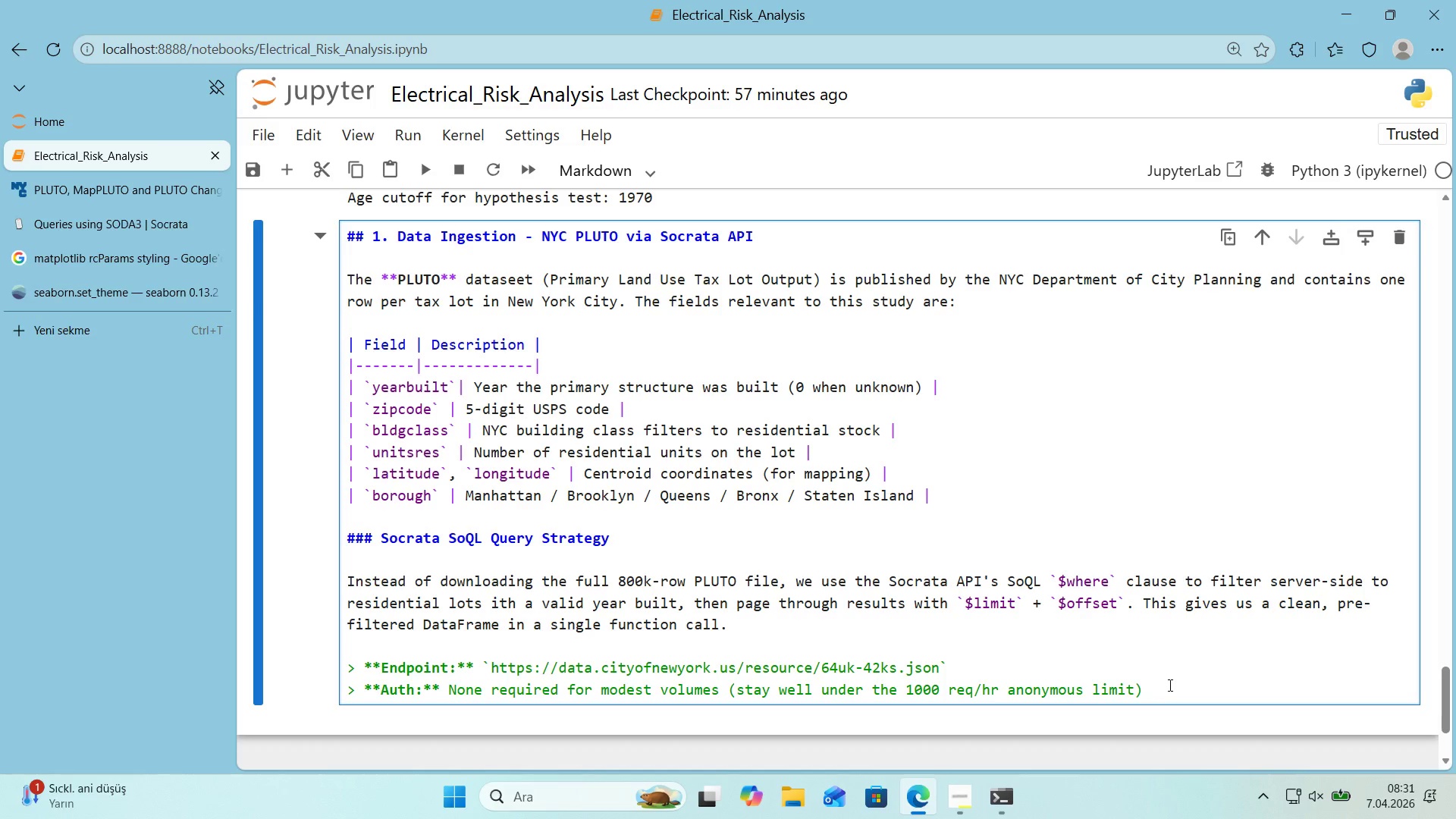 
left_click([1174, 683])
 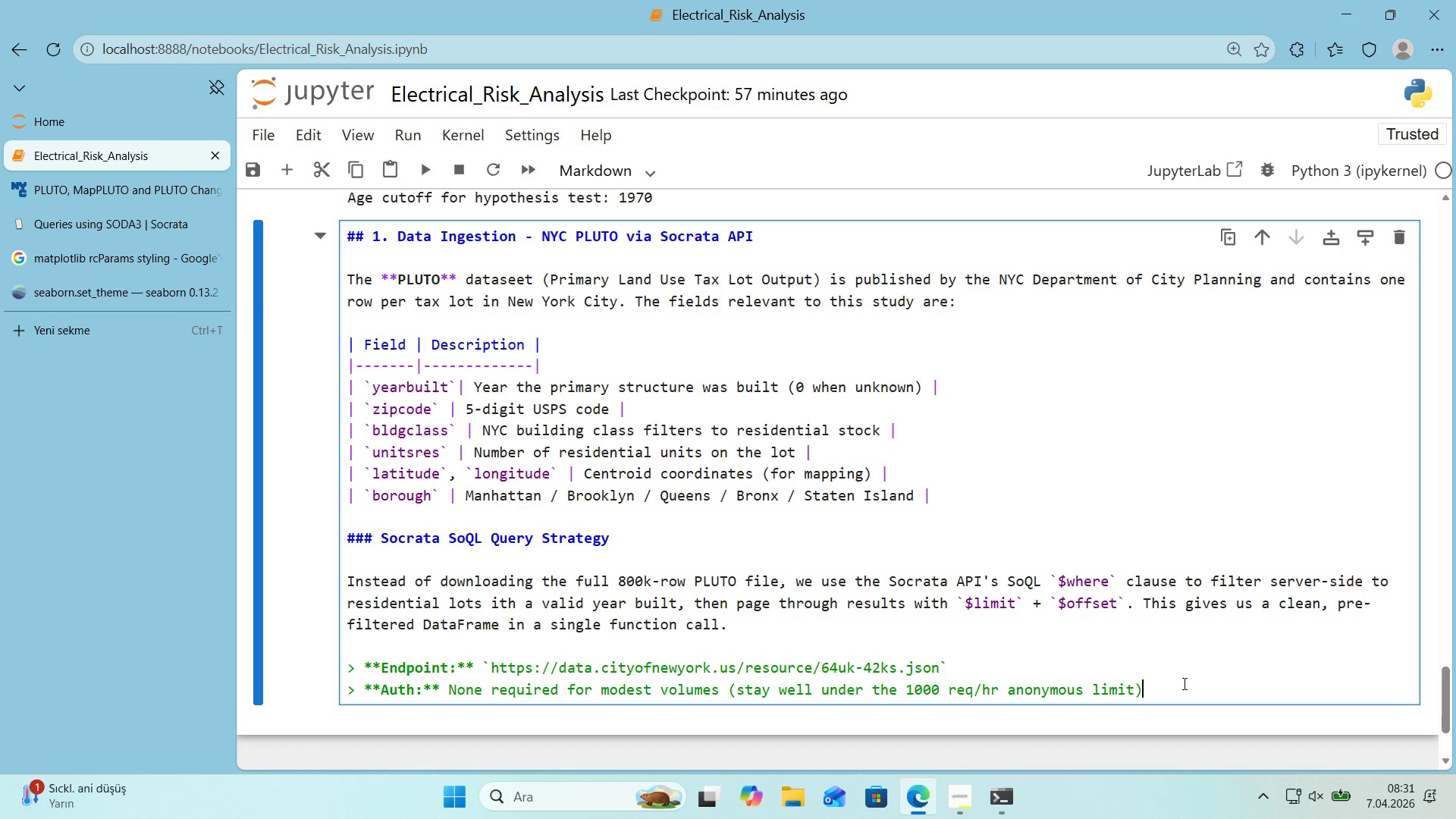 
key(Period)
 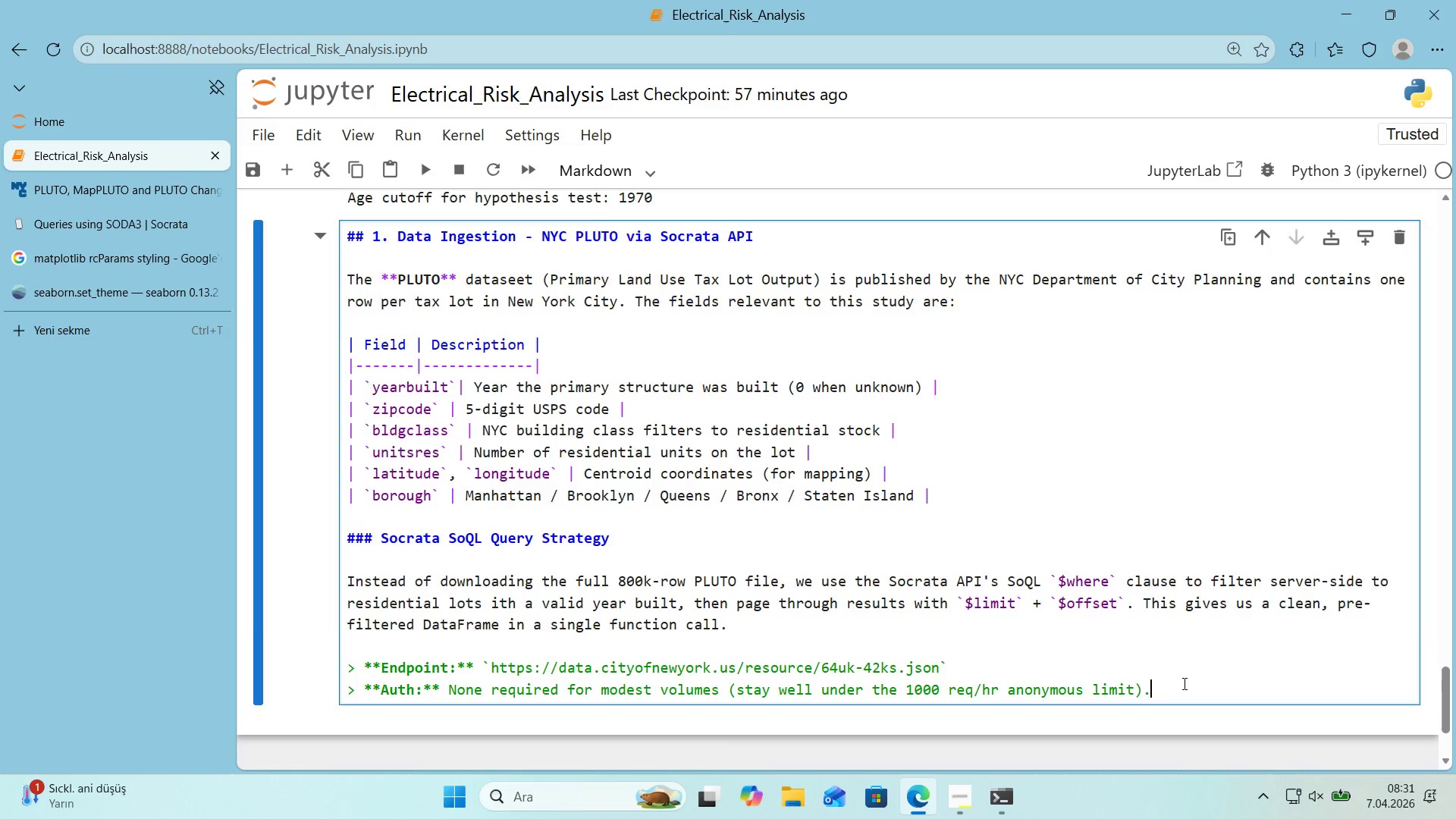 
key(Shift+Enter)
 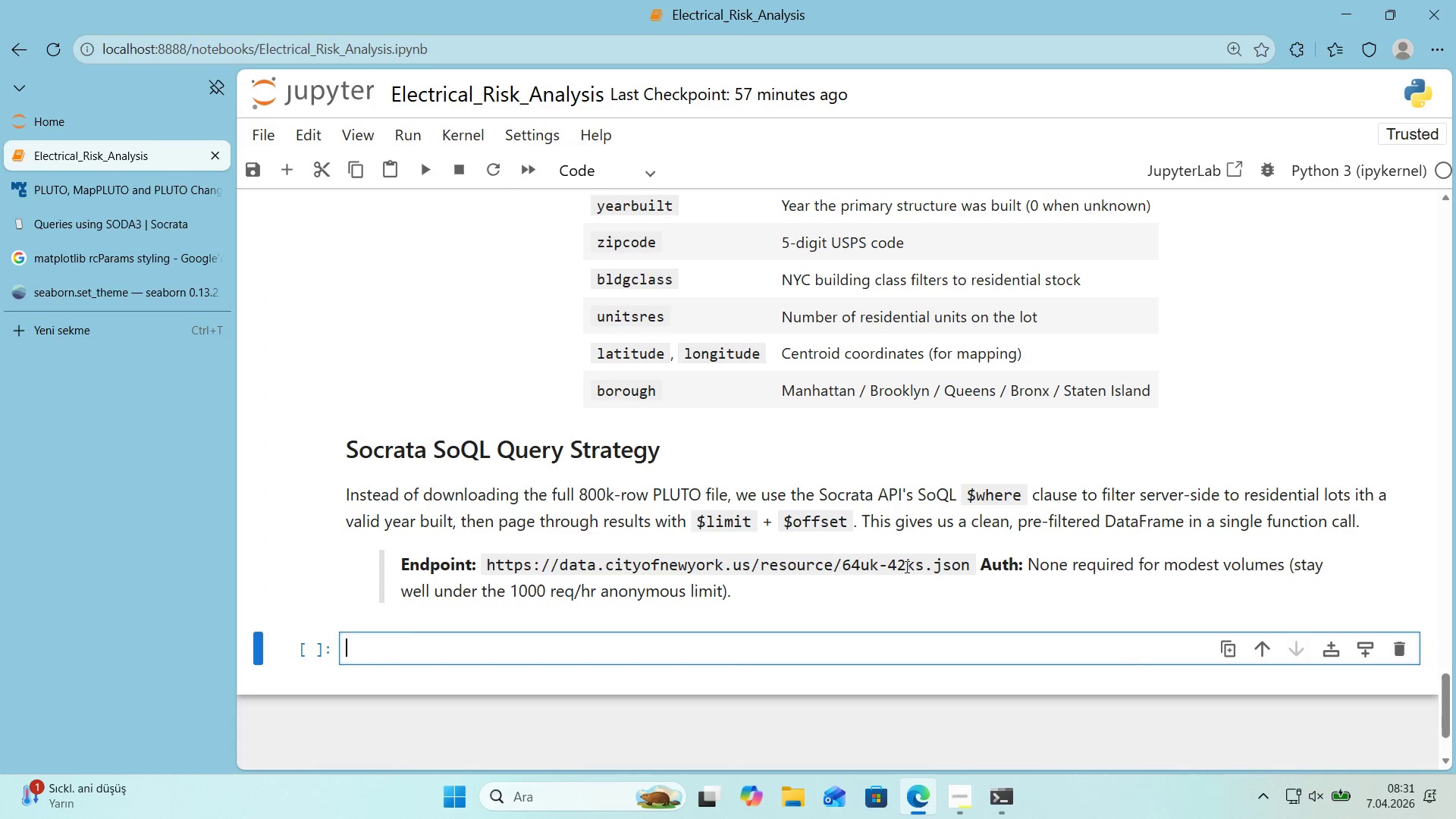 
scroll: coordinate [899, 570], scroll_direction: up, amount: 1.0
 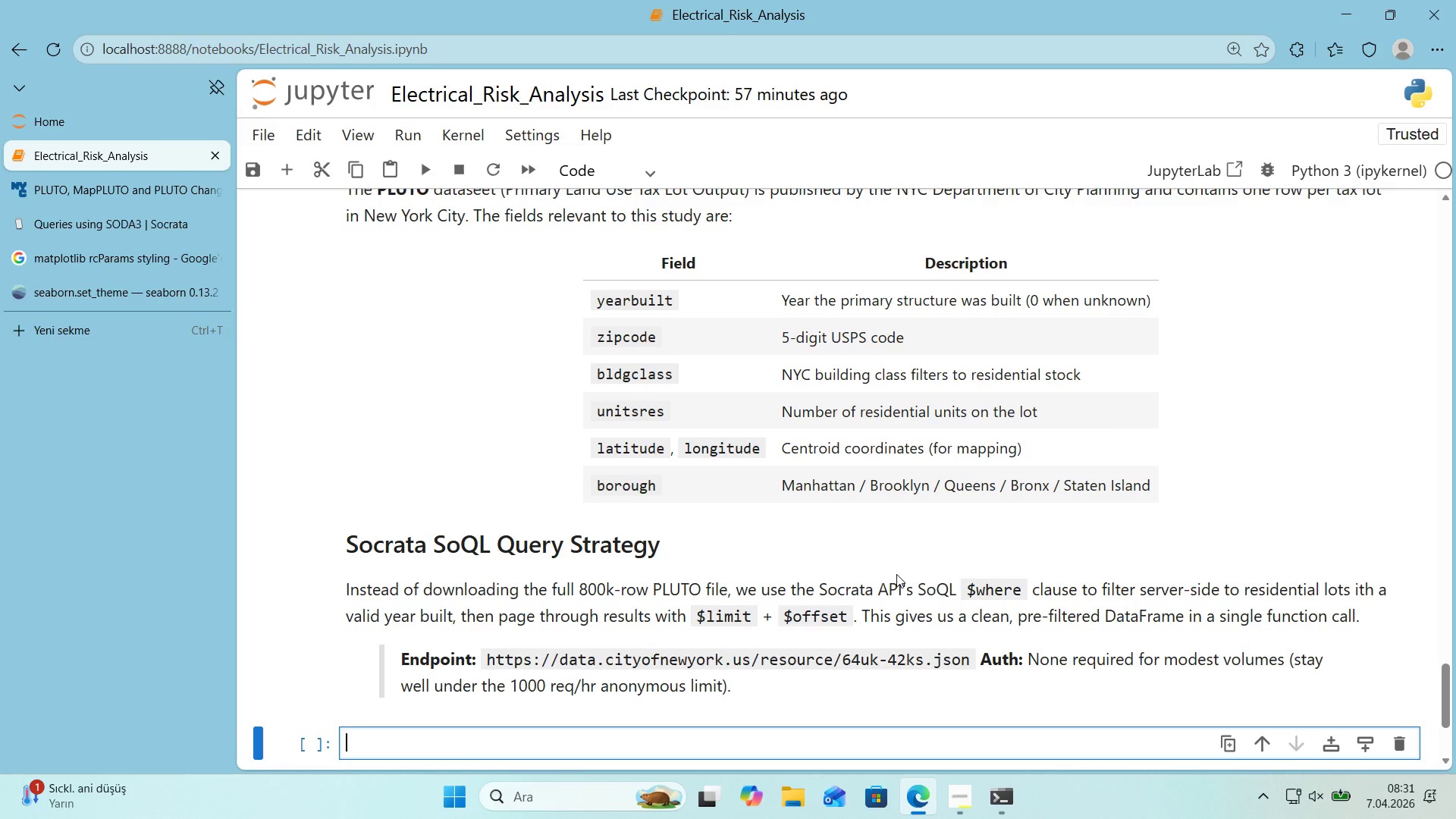 
wait(11.01)
 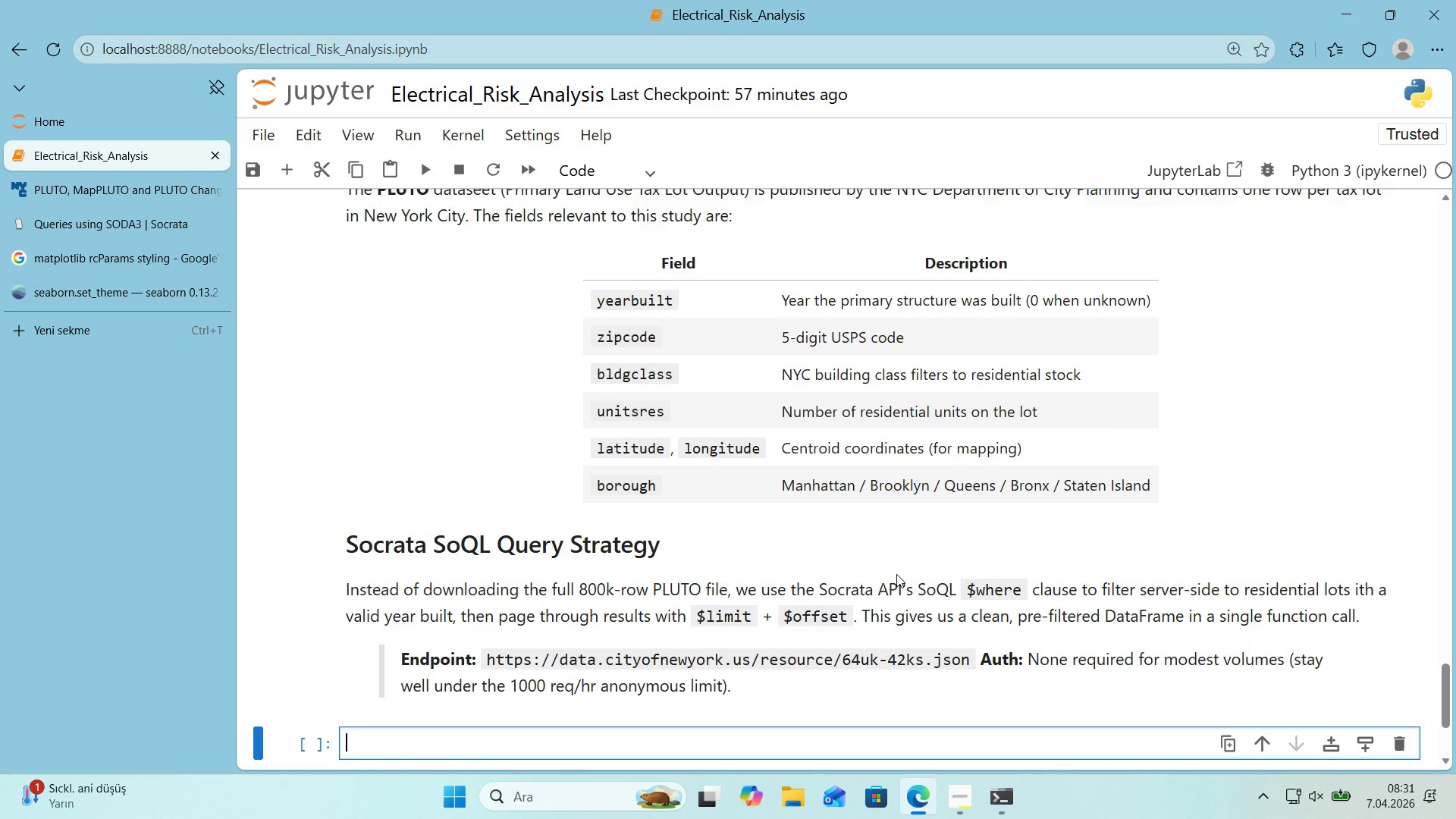 
scroll: coordinate [894, 577], scroll_direction: up, amount: 2.0
 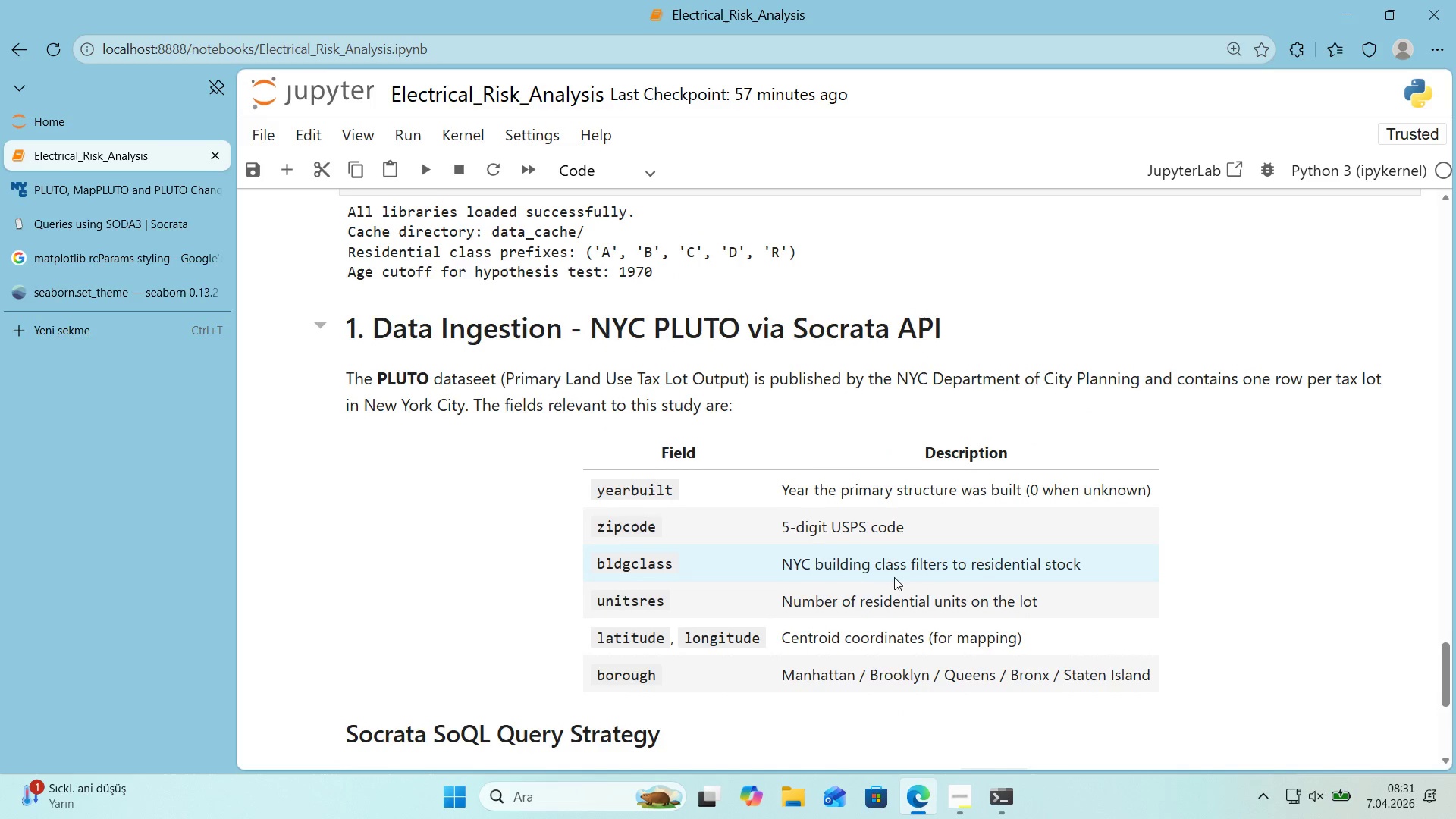 
scroll: coordinate [894, 577], scroll_direction: down, amount: 4.0
 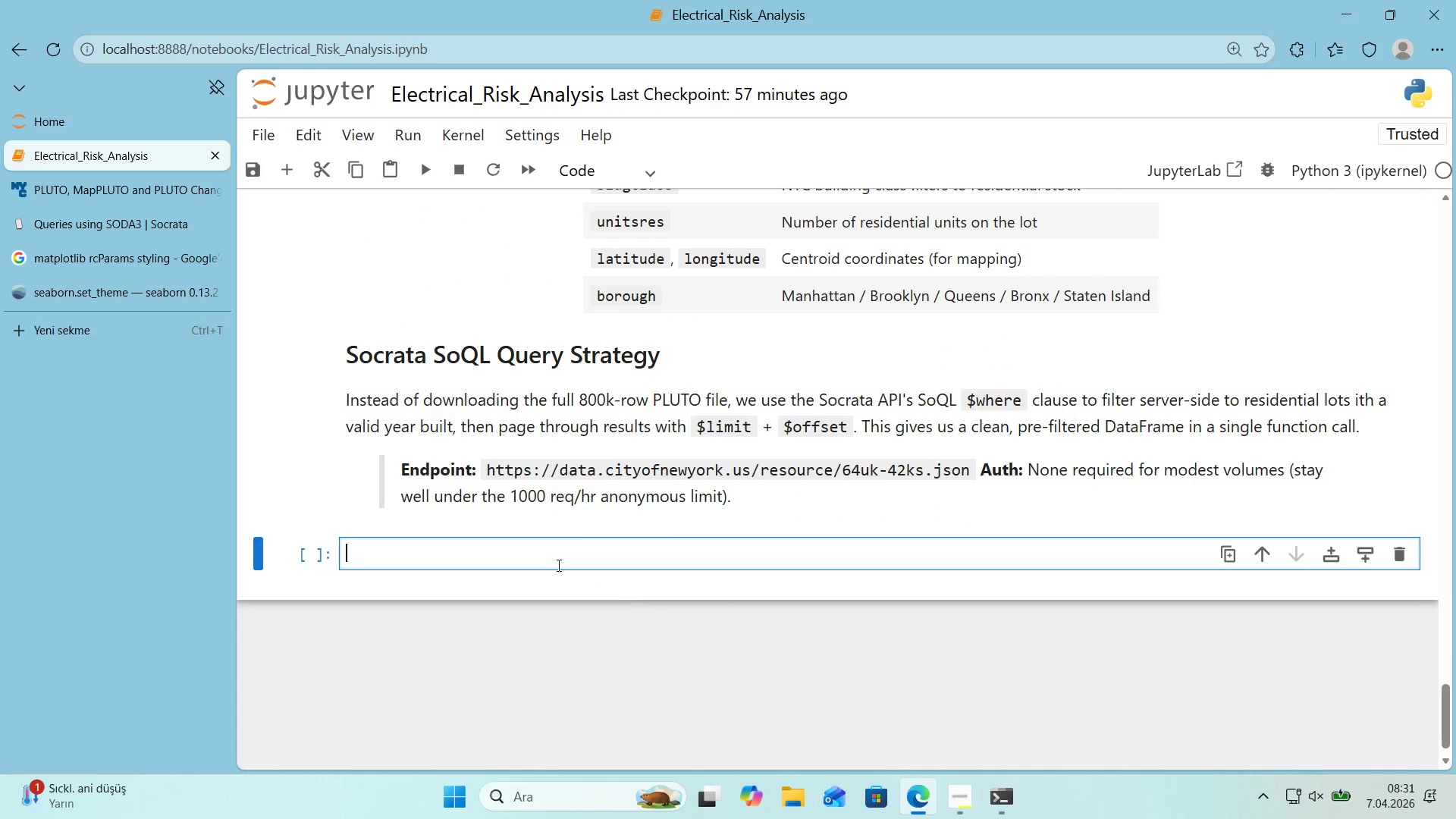 
left_click([542, 551])
 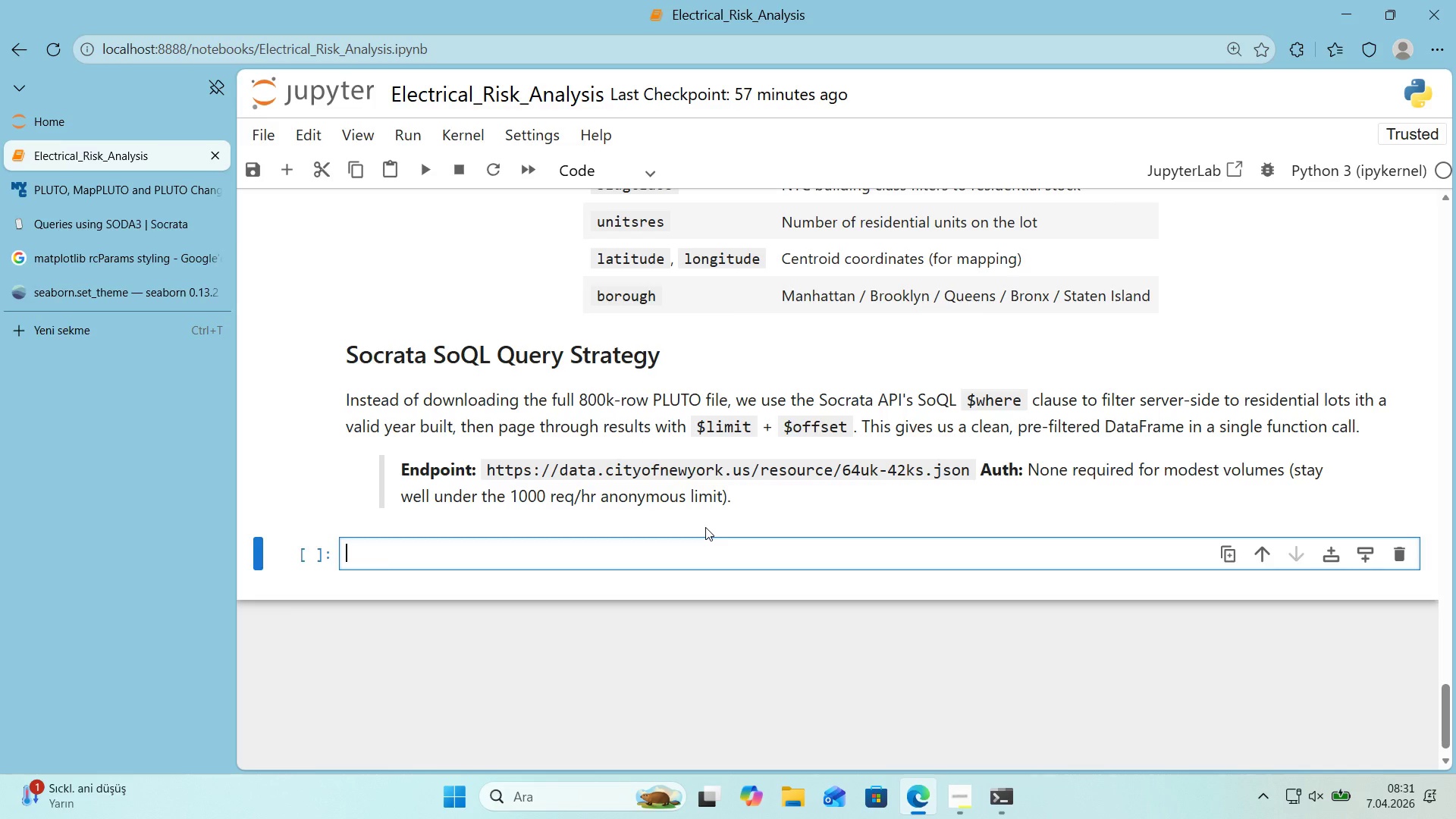 
double_click([777, 493])
 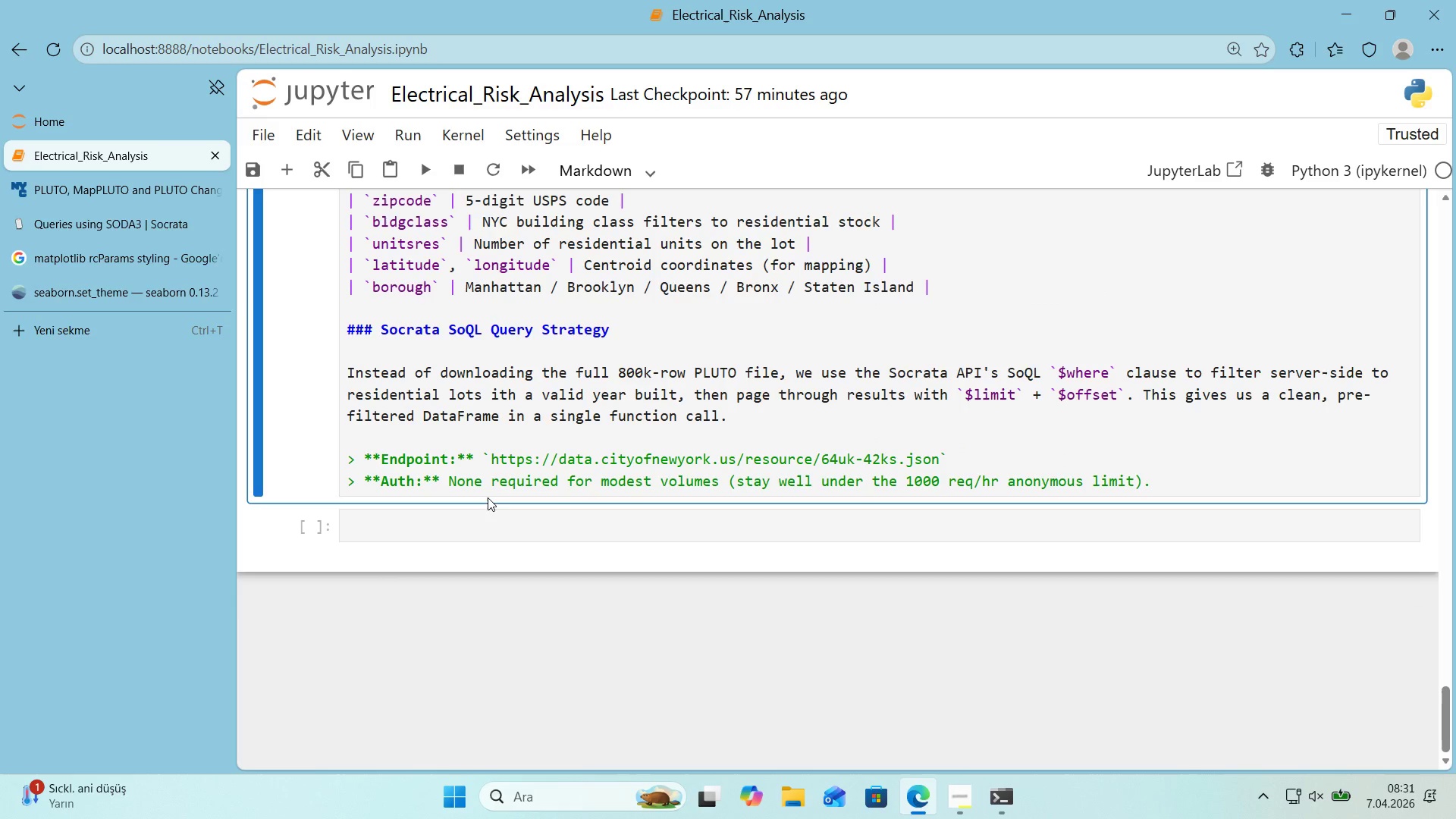 
left_click([1007, 454])
 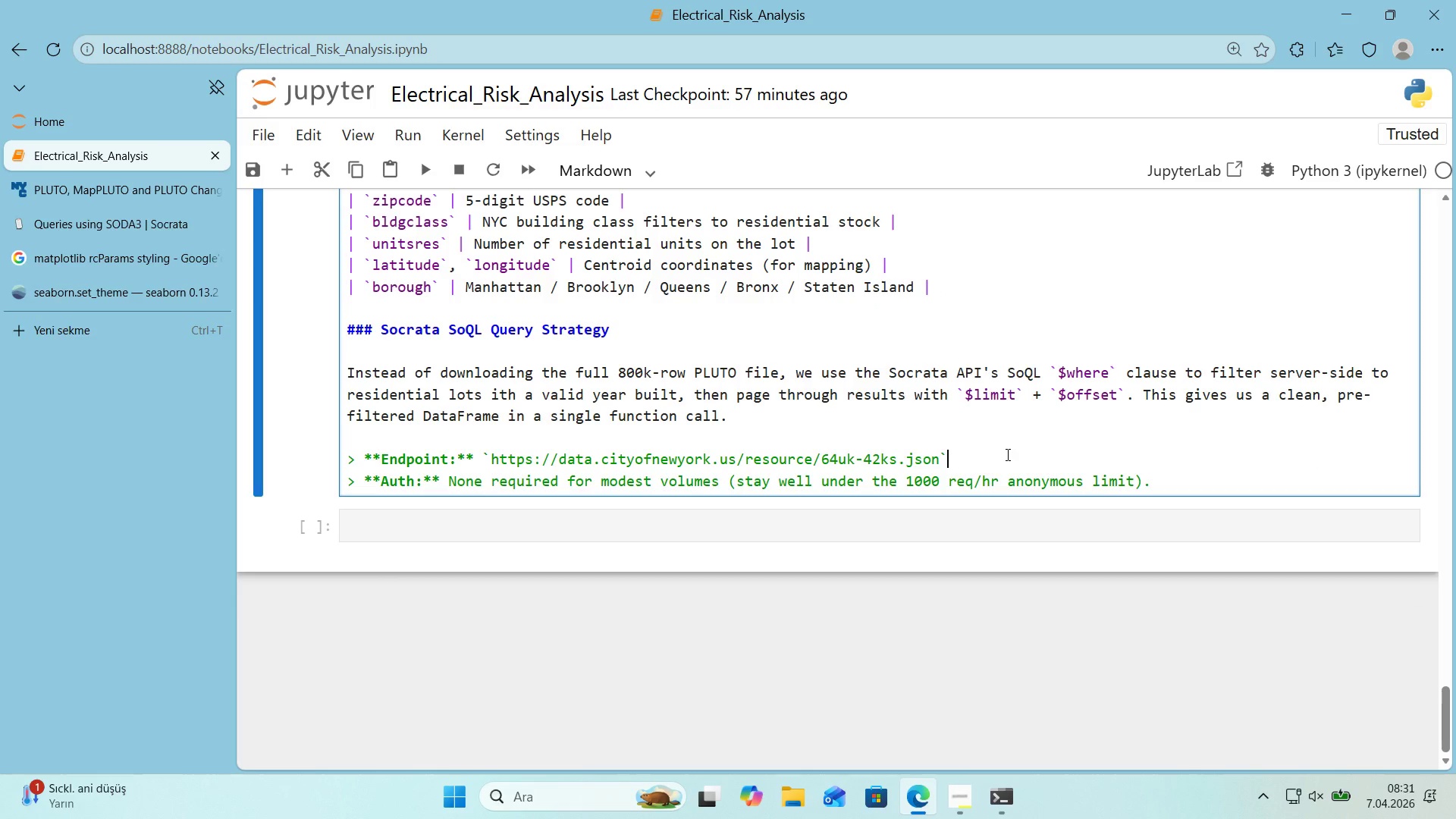 
key(Enter)
 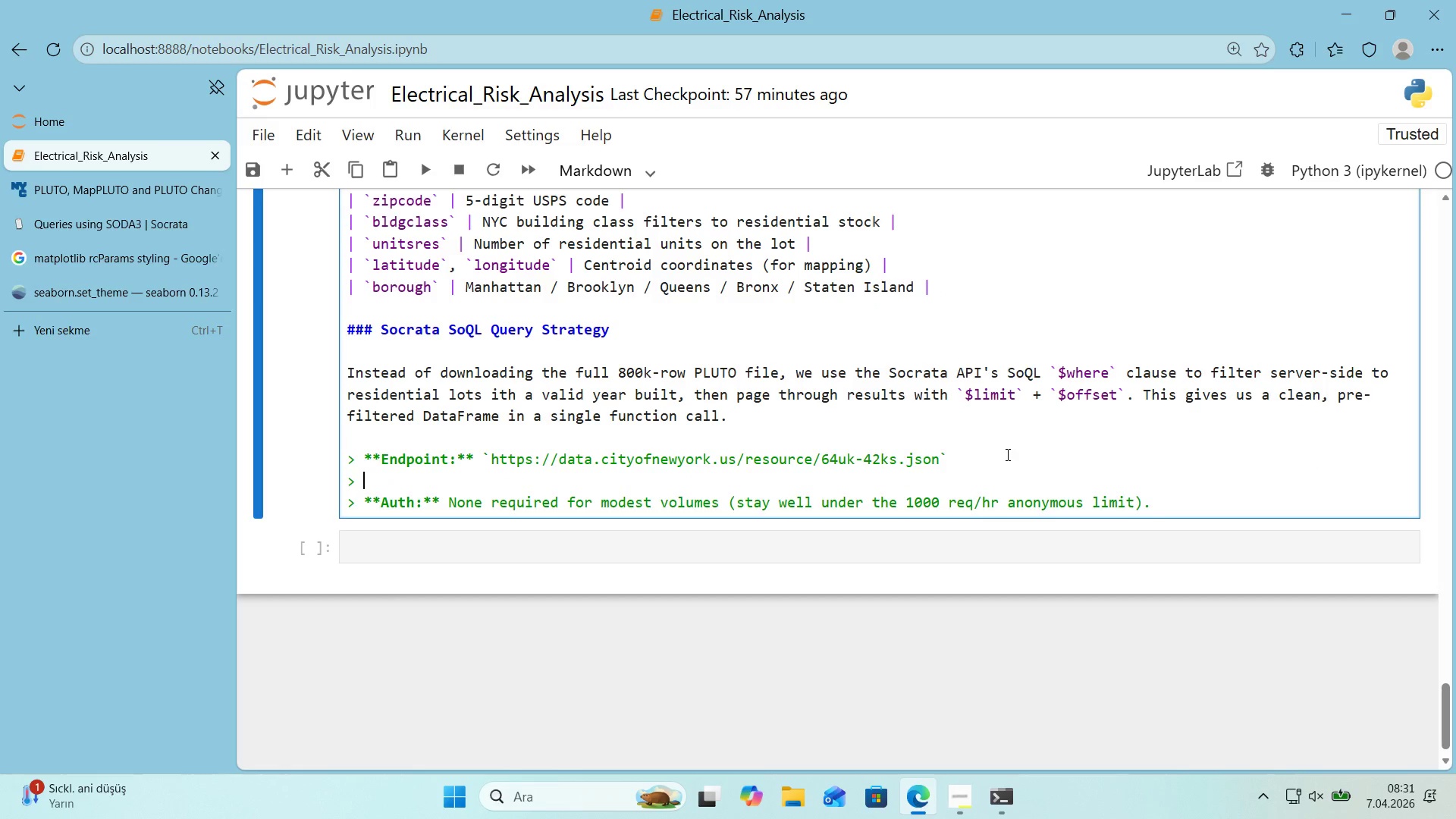 
key(Shift+Enter)
 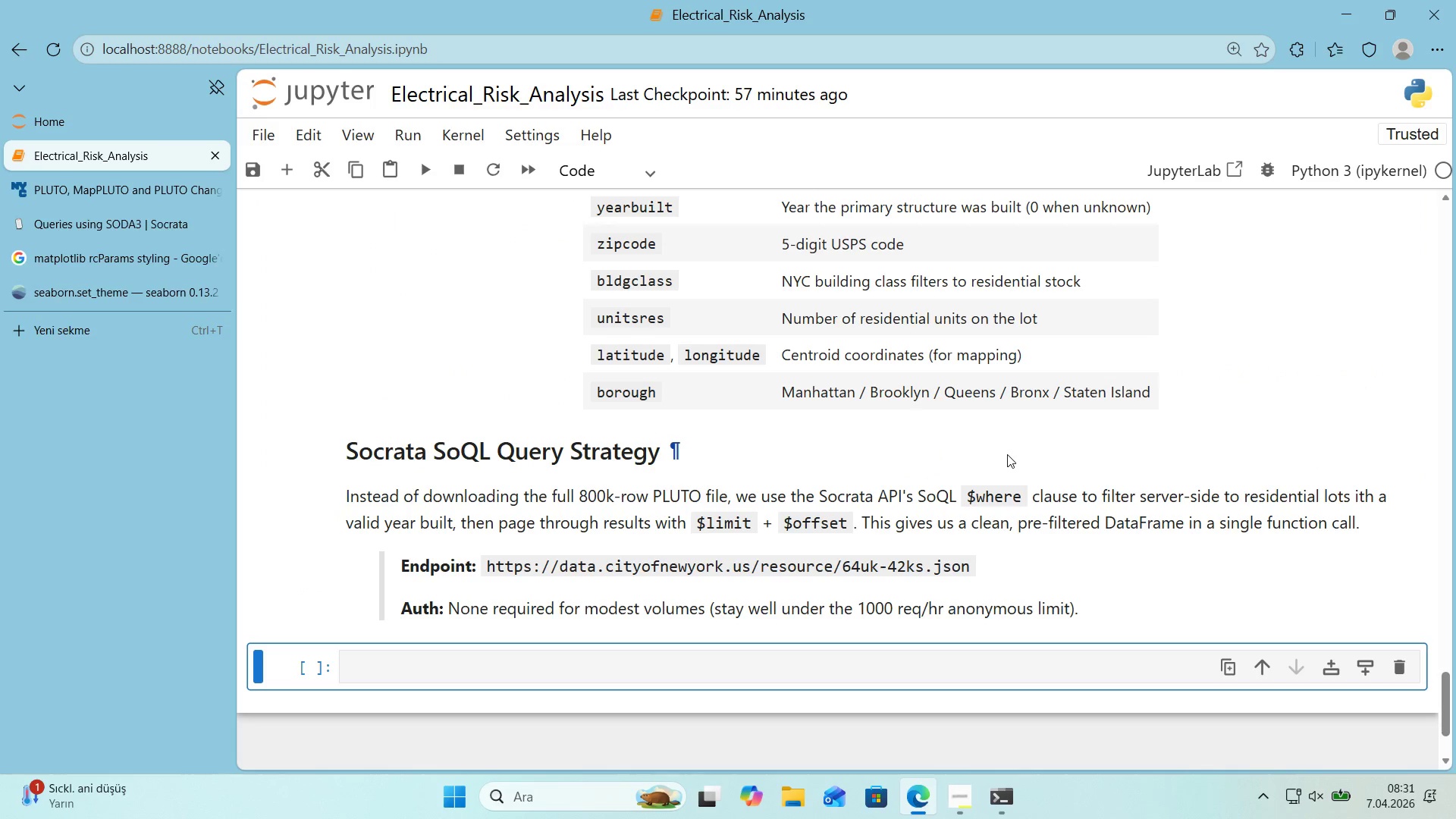 
scroll: coordinate [1006, 456], scroll_direction: down, amount: 1.0
 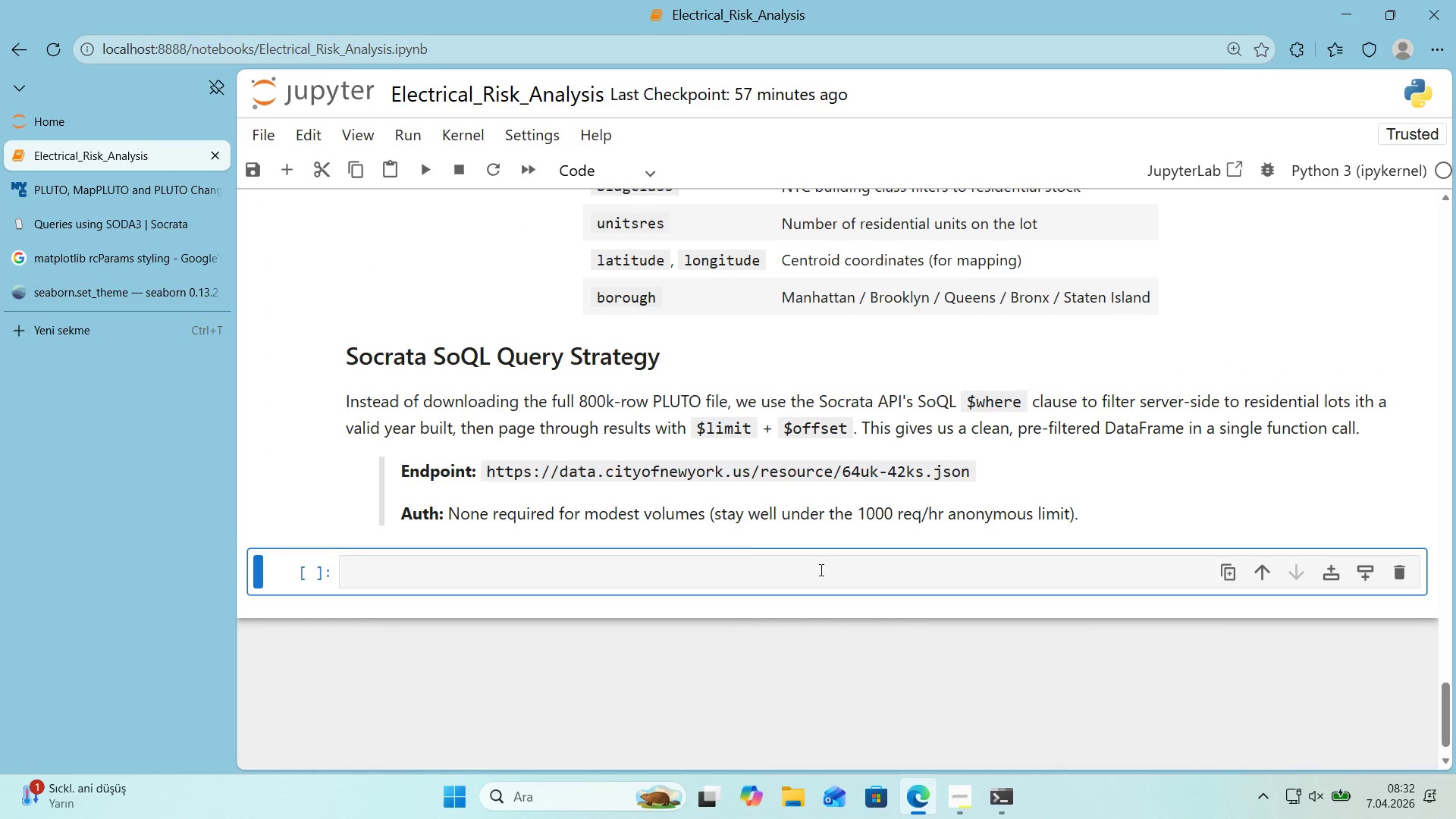 
left_click([820, 570])
 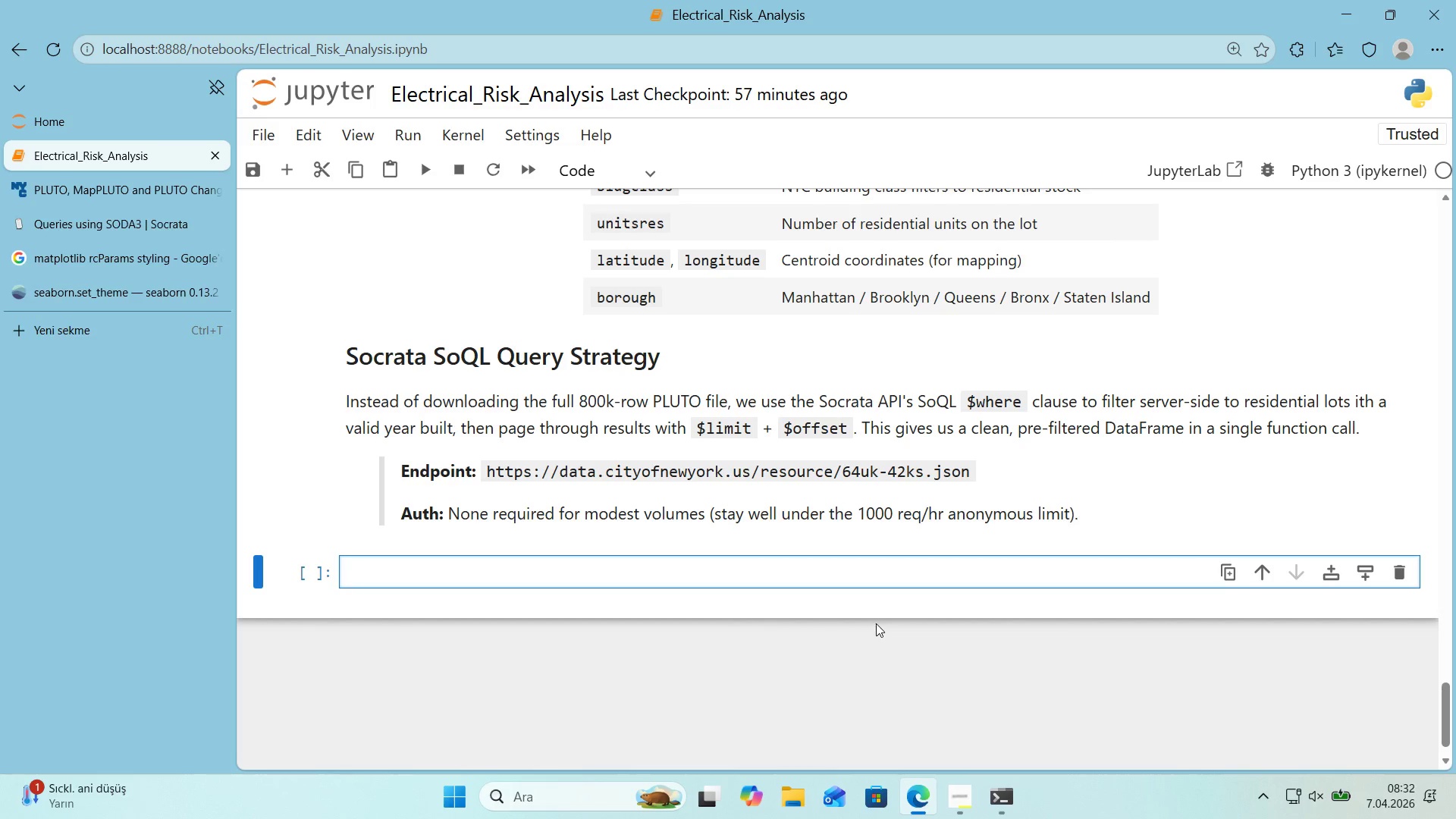 
wait(8.17)
 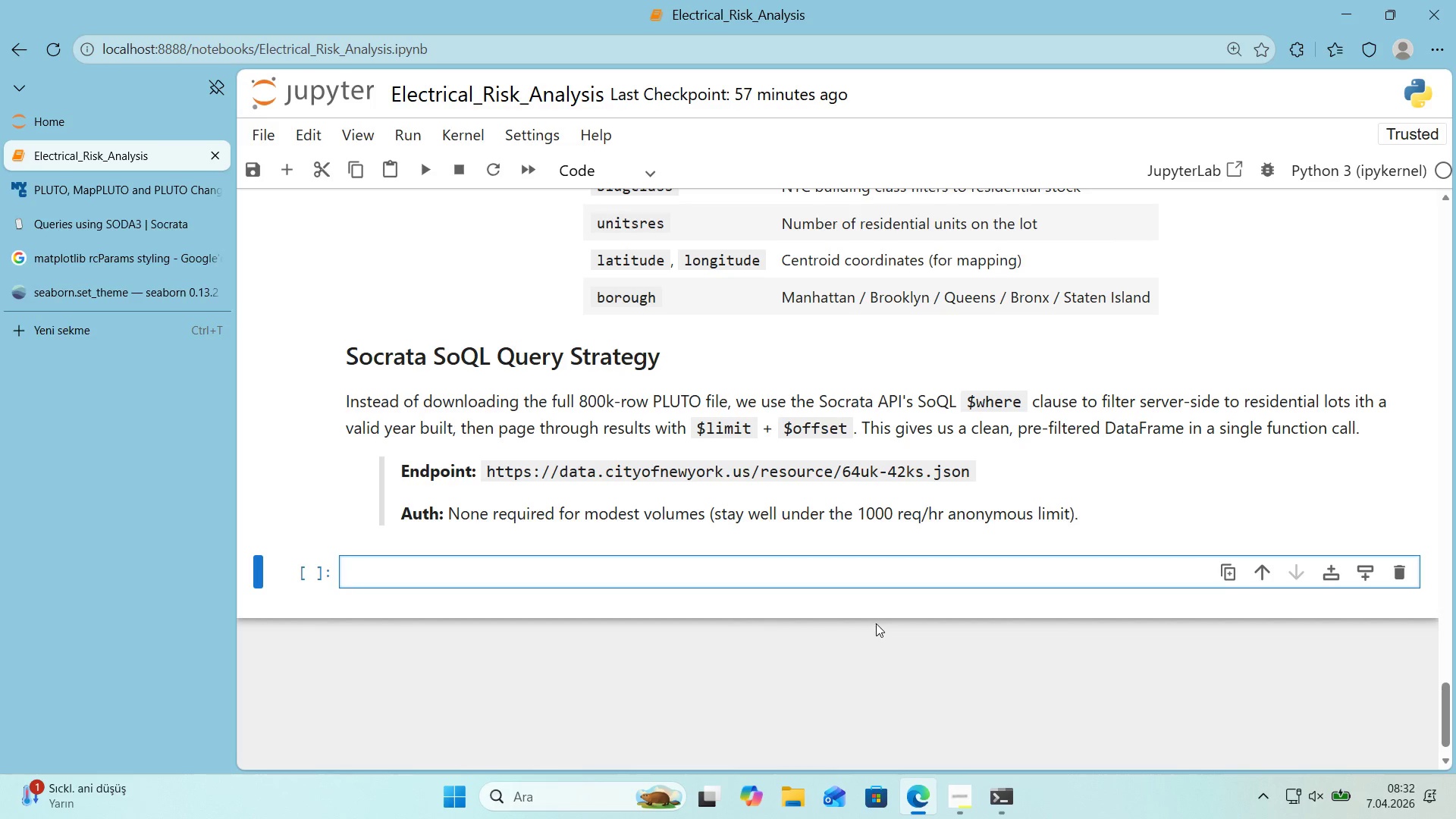 
left_click([130, 289])
 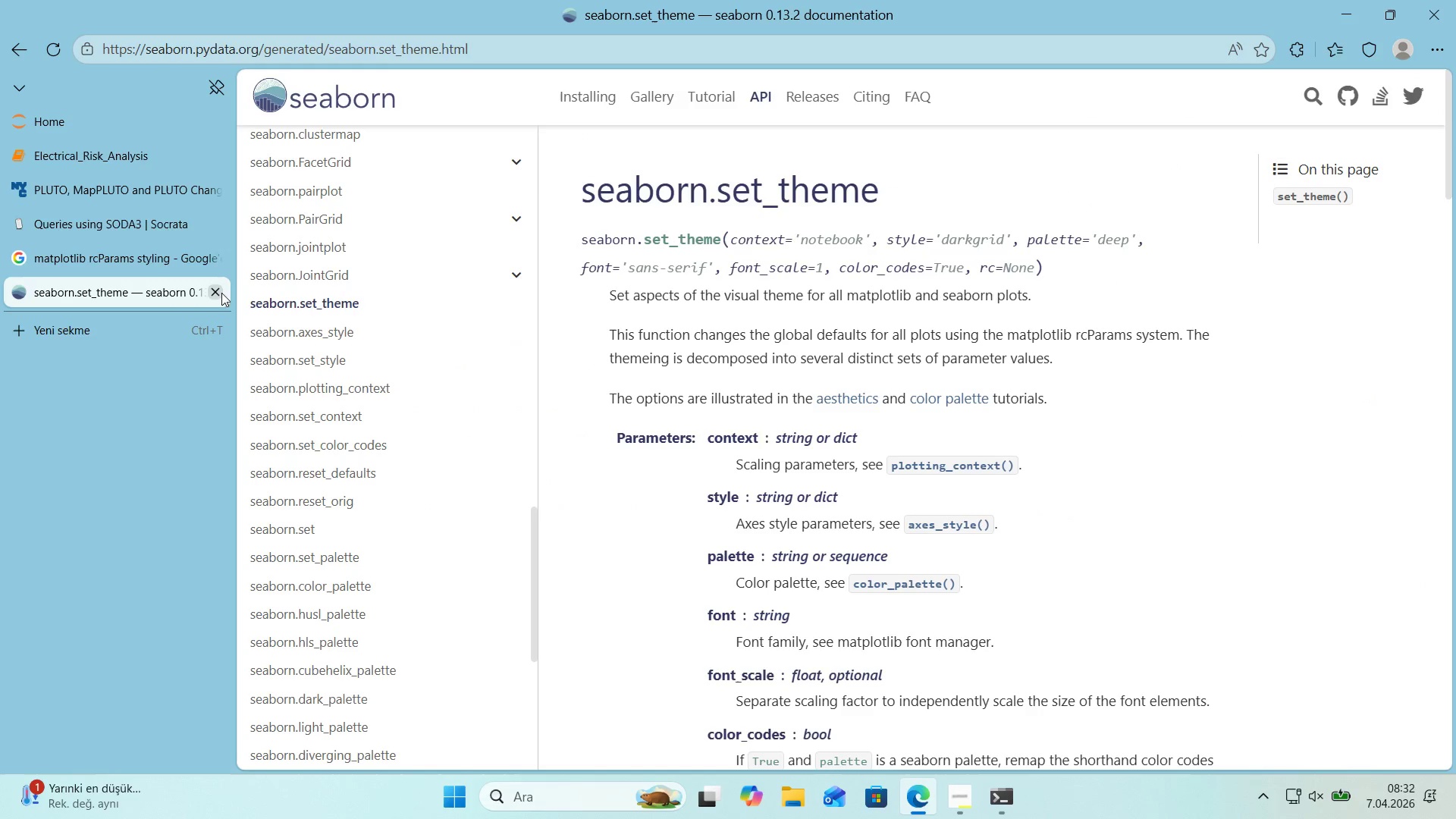 
left_click([215, 293])
 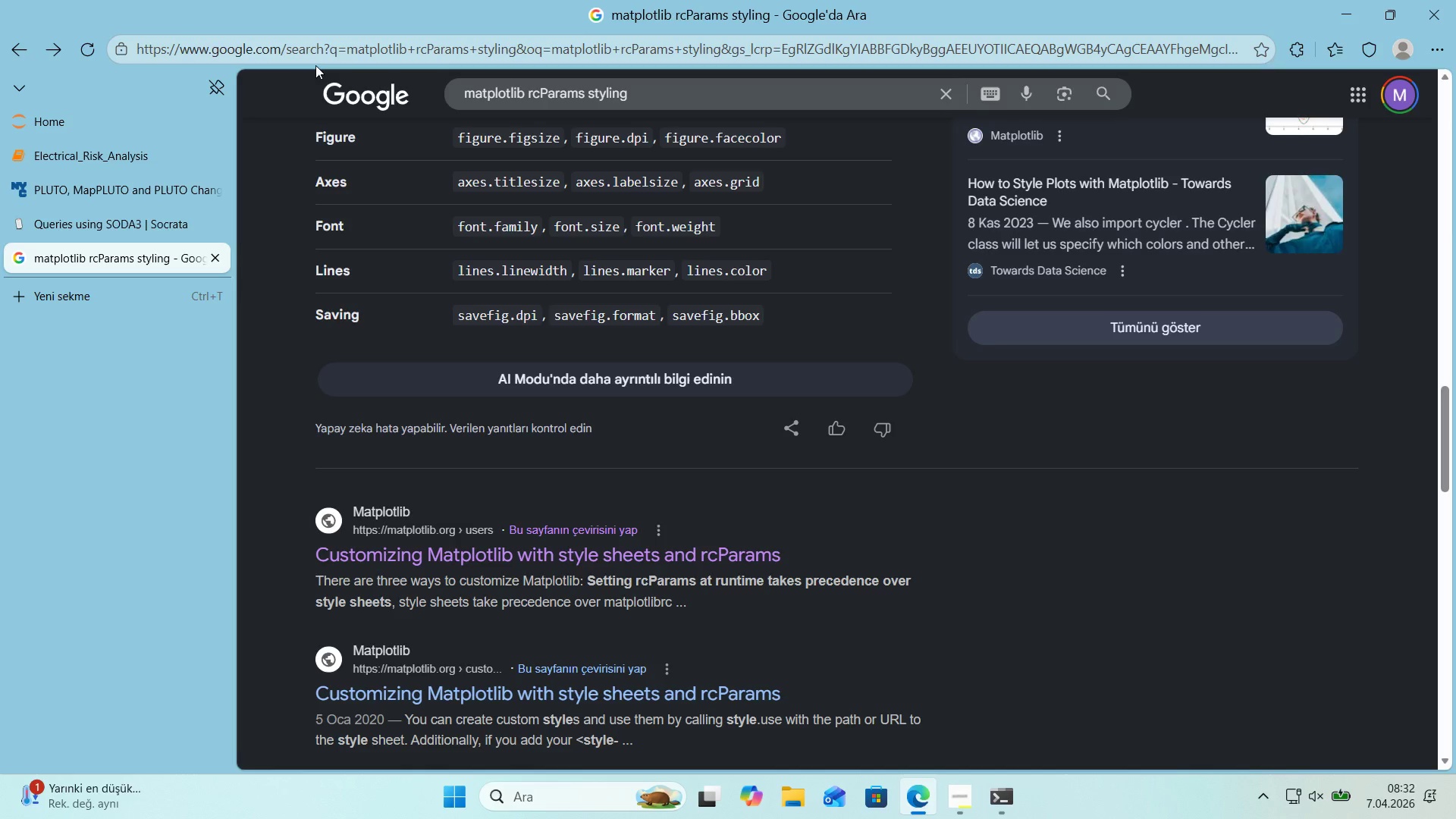 
left_click([320, 49])
 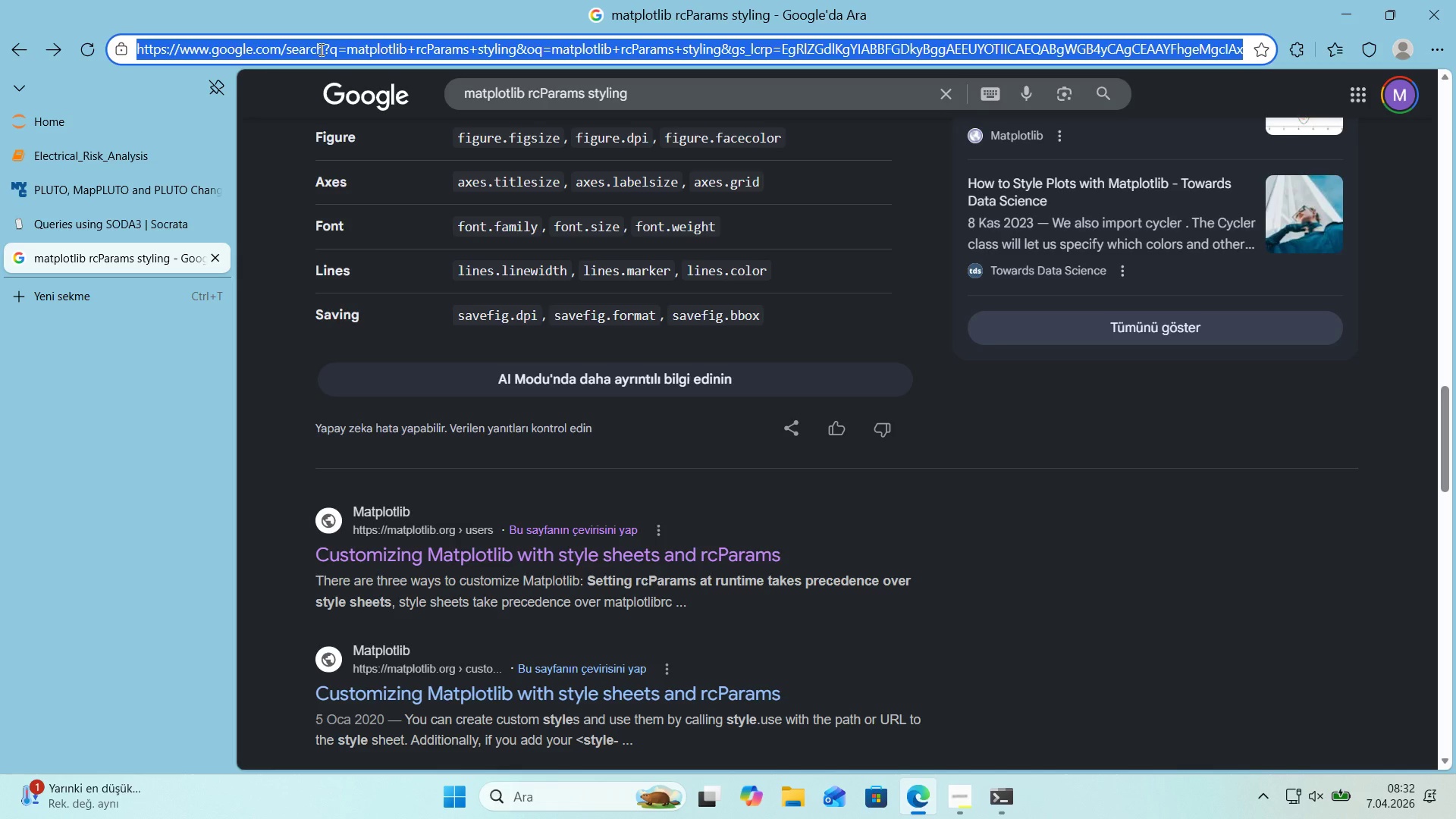 
type(nyc pluto socrata resource 'd)
 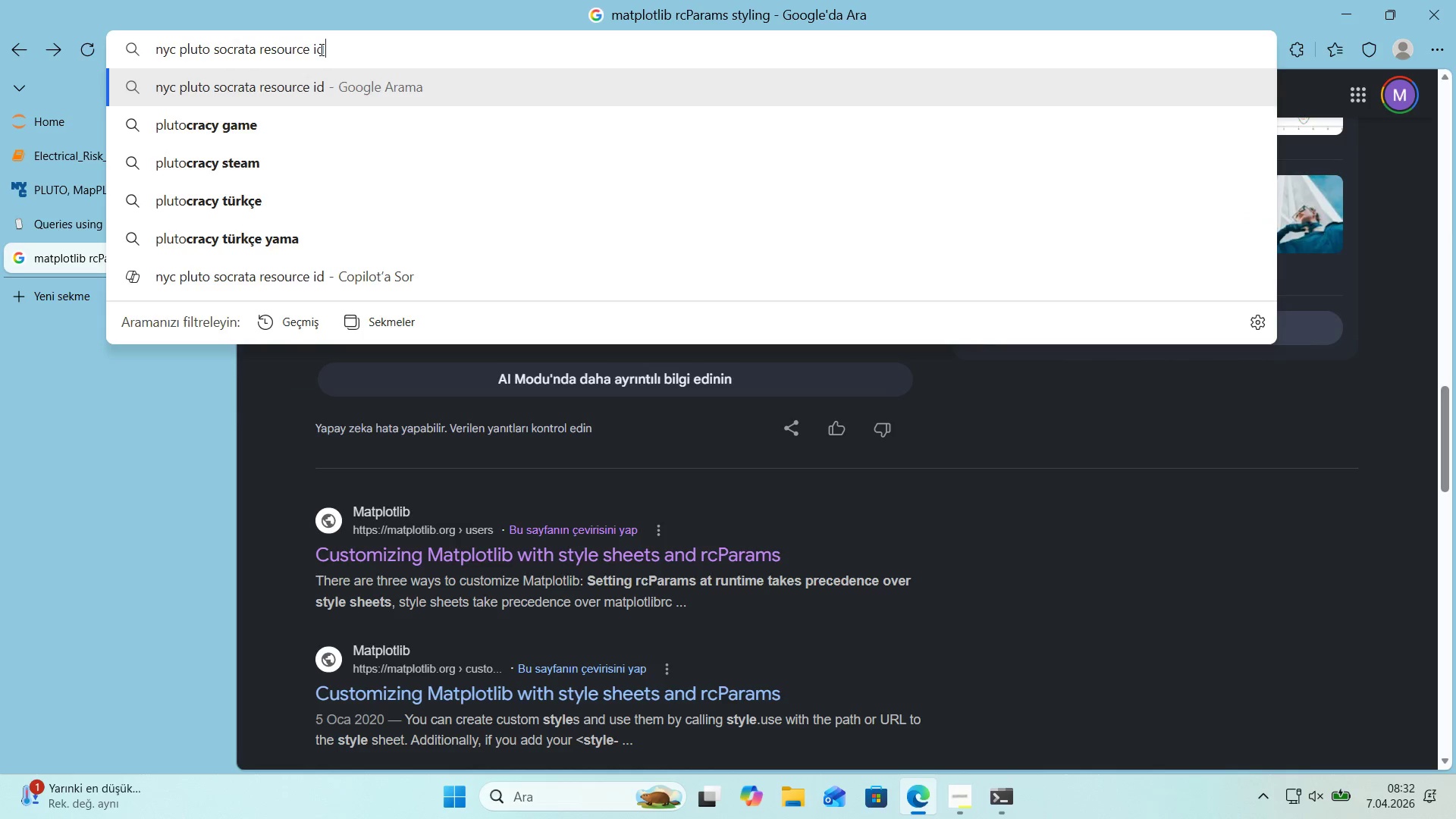 
key(Enter)
 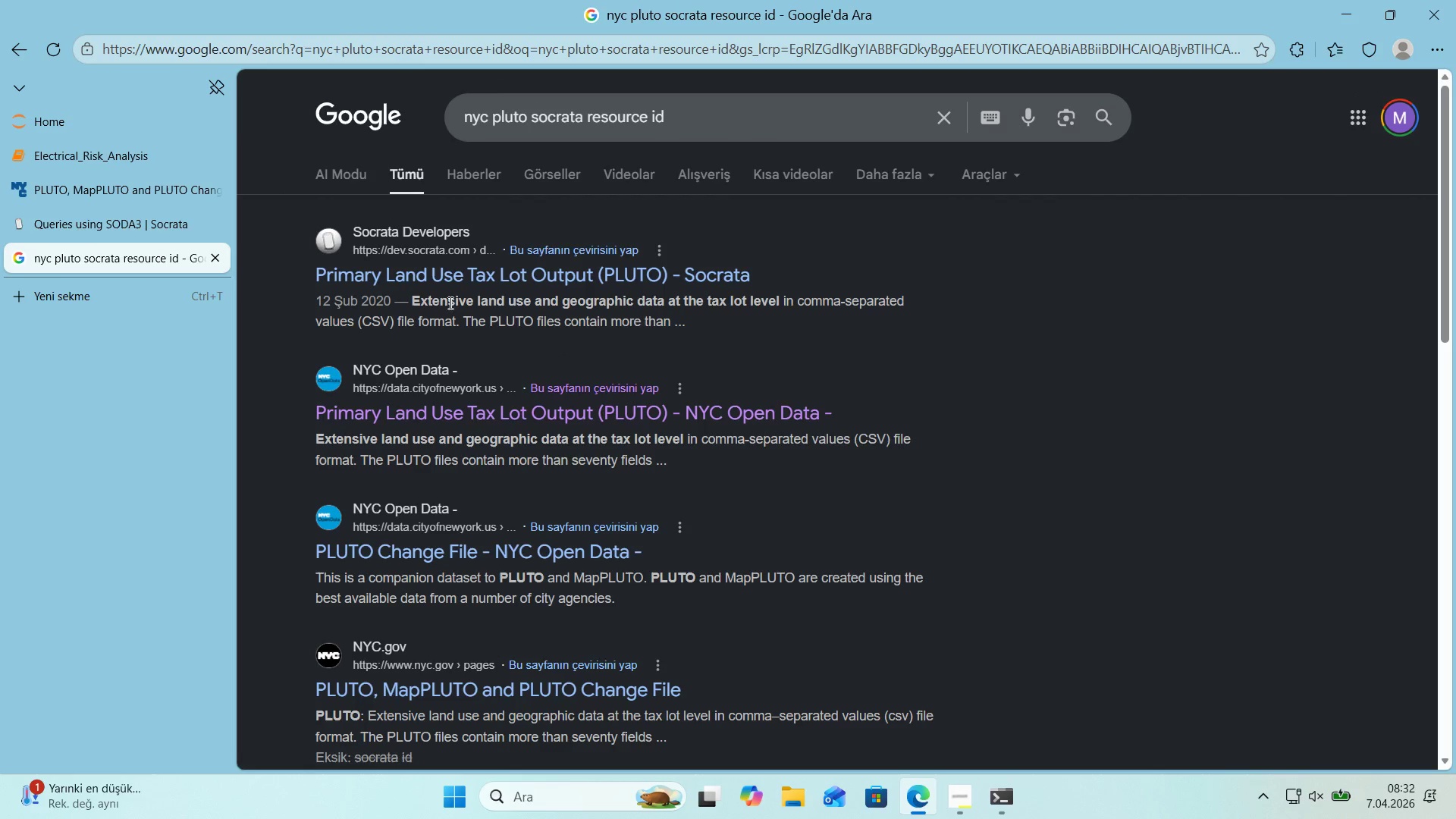 
wait(5.01)
 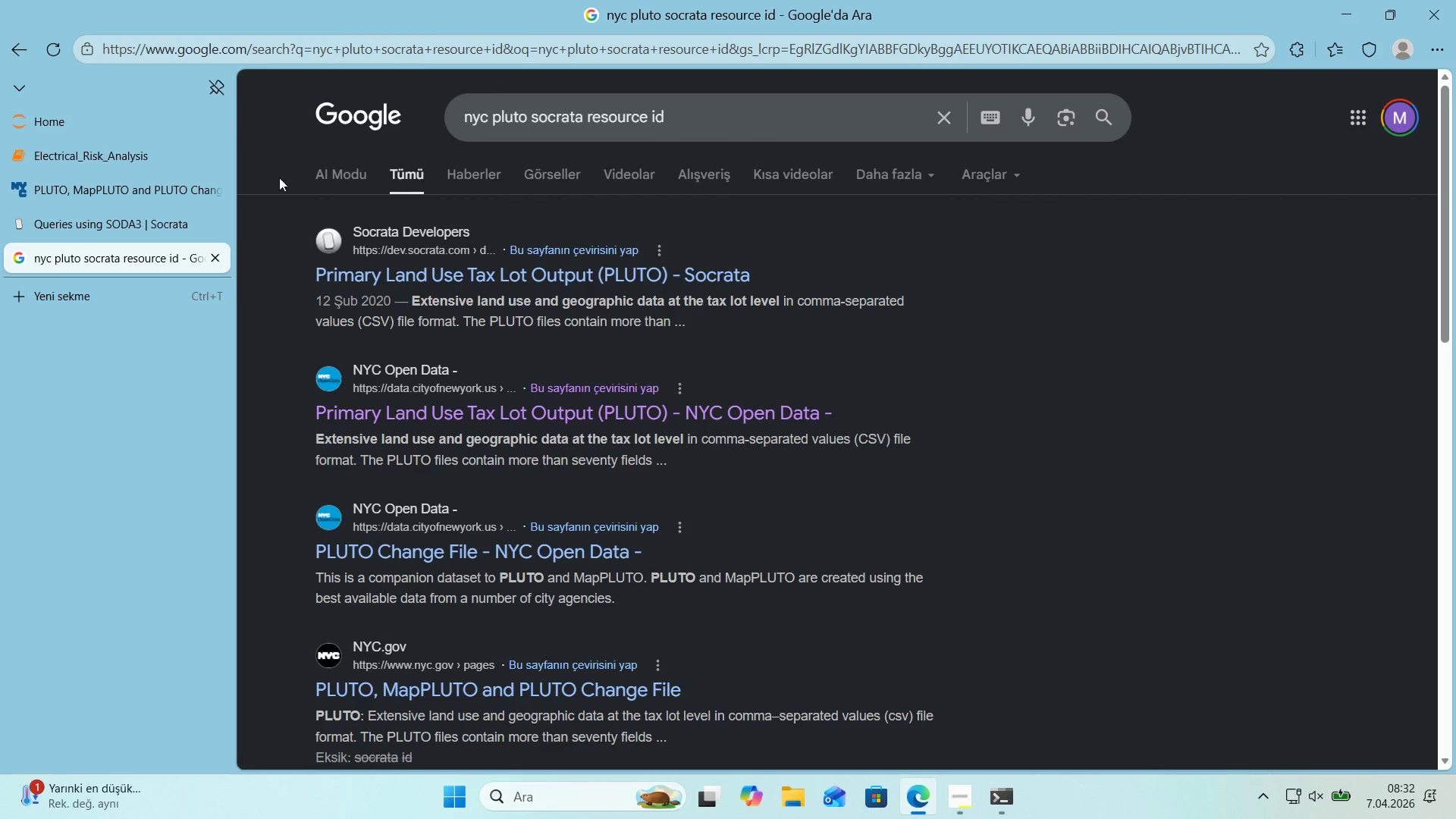 
left_click([450, 282])
 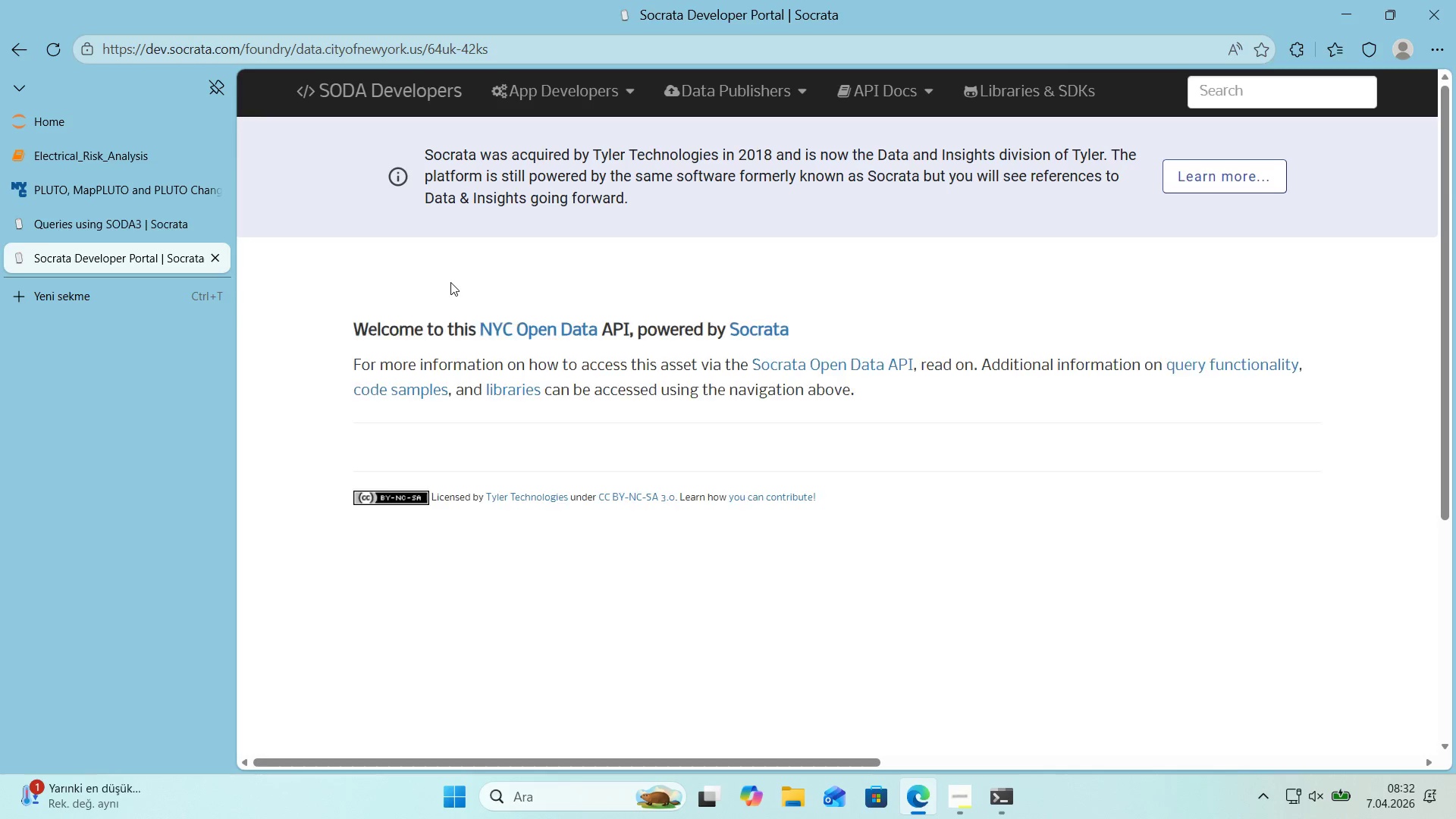 
scroll: coordinate [450, 282], scroll_direction: down, amount: 1.0
 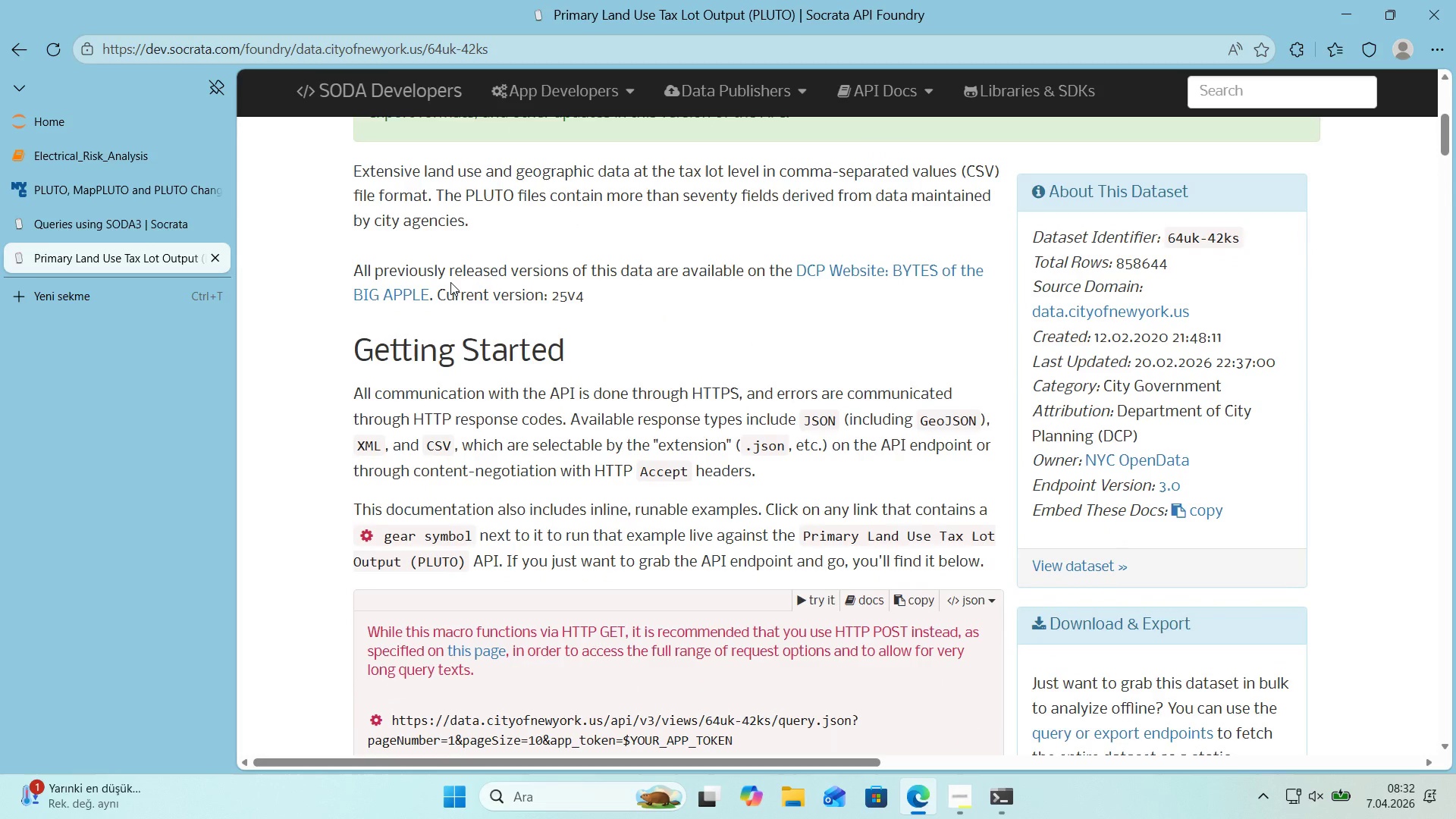 
wait(5.06)
 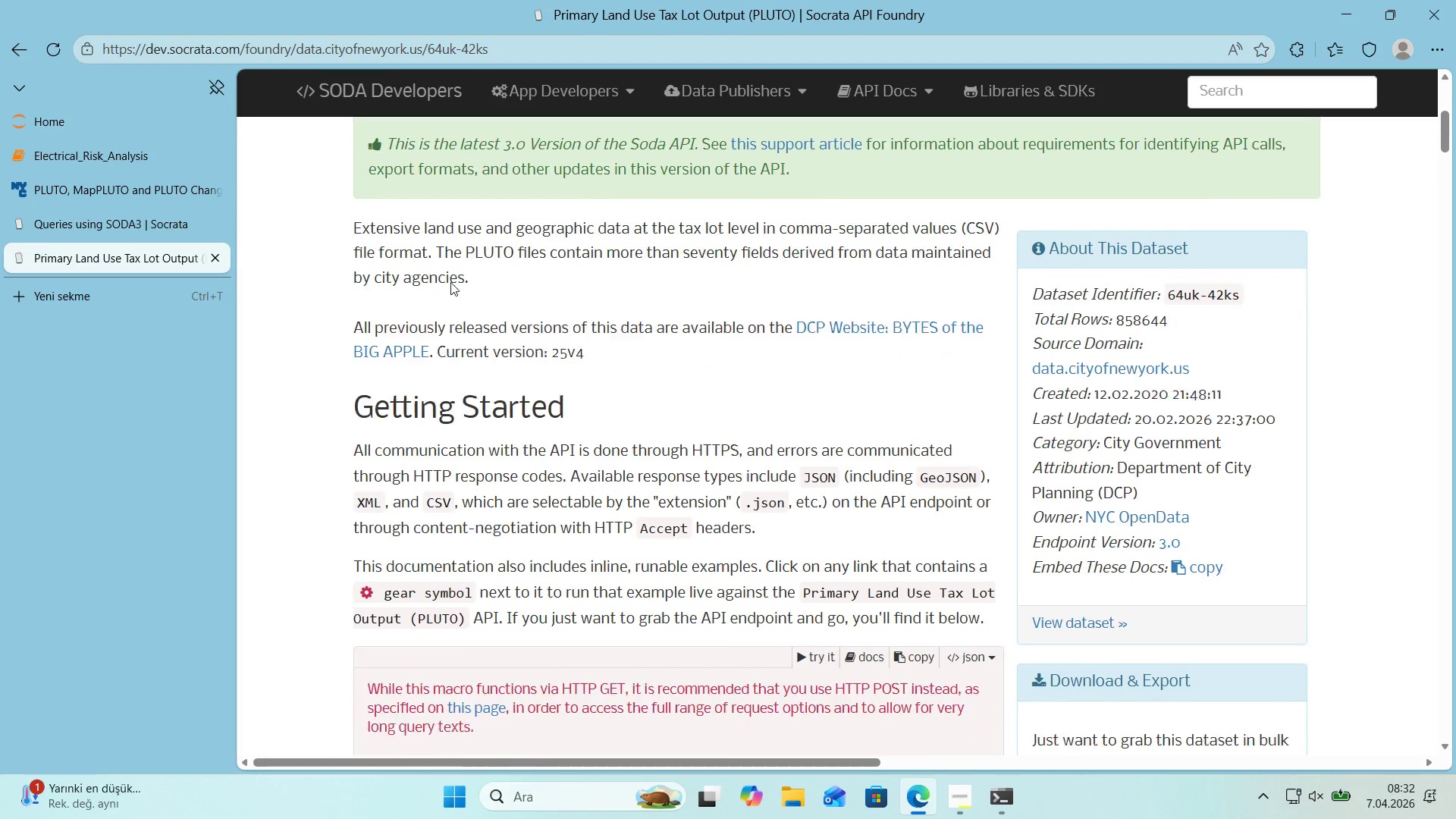 
scroll: coordinate [450, 282], scroll_direction: down, amount: 2.0
 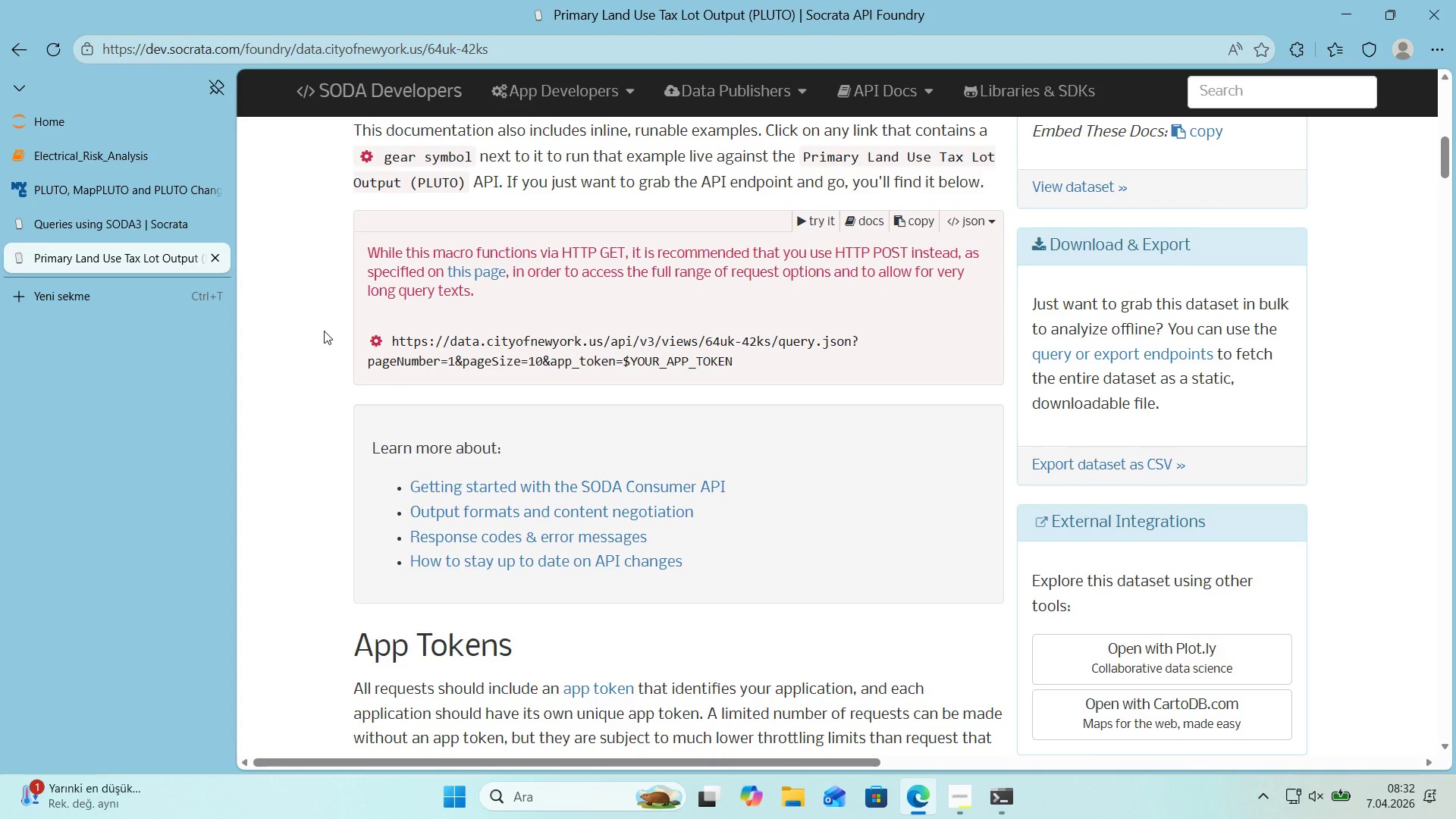 
wait(8.39)
 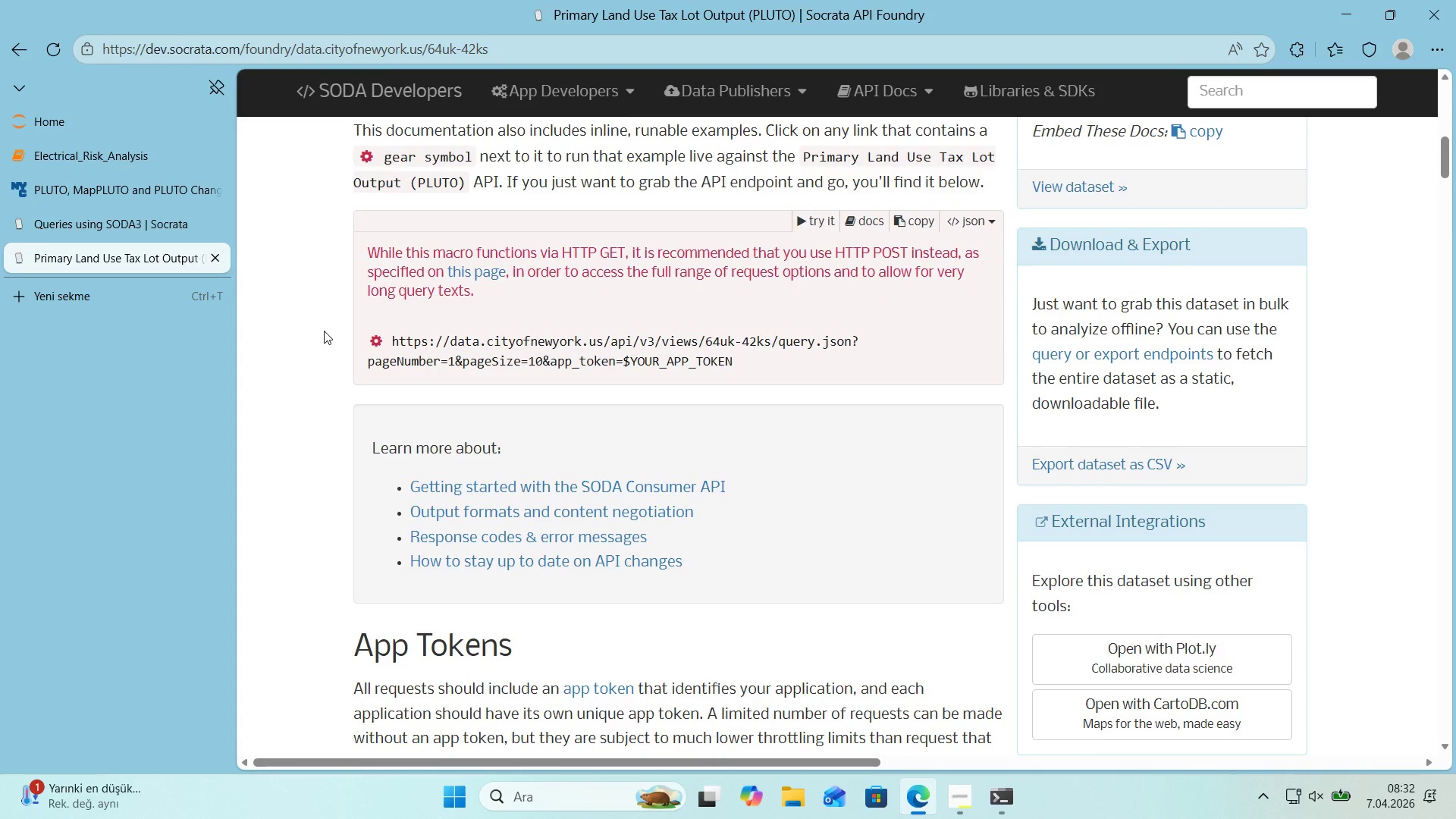 
scroll: coordinate [328, 340], scroll_direction: down, amount: 6.0
 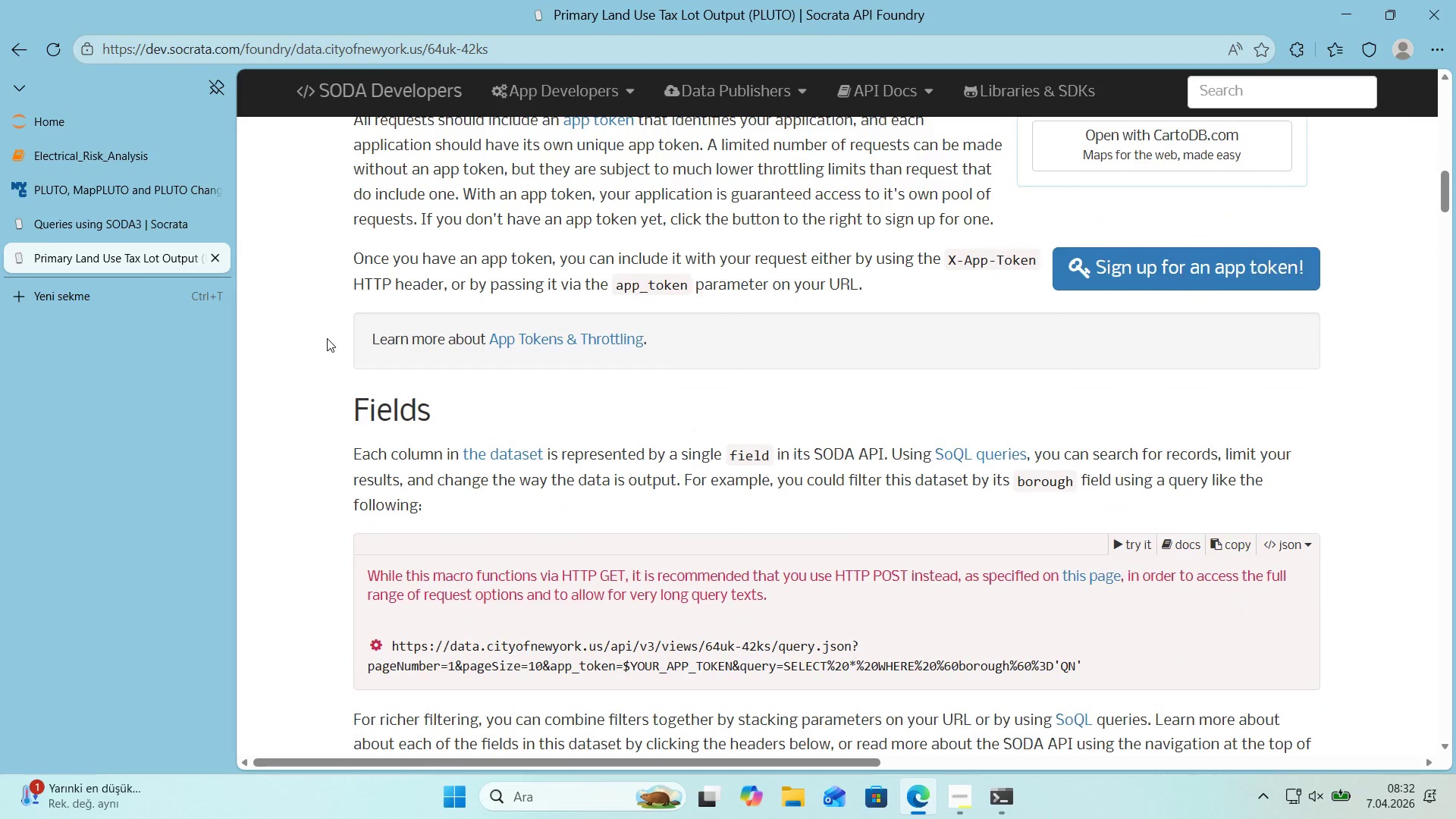 
scroll: coordinate [327, 338], scroll_direction: up, amount: 2.0
 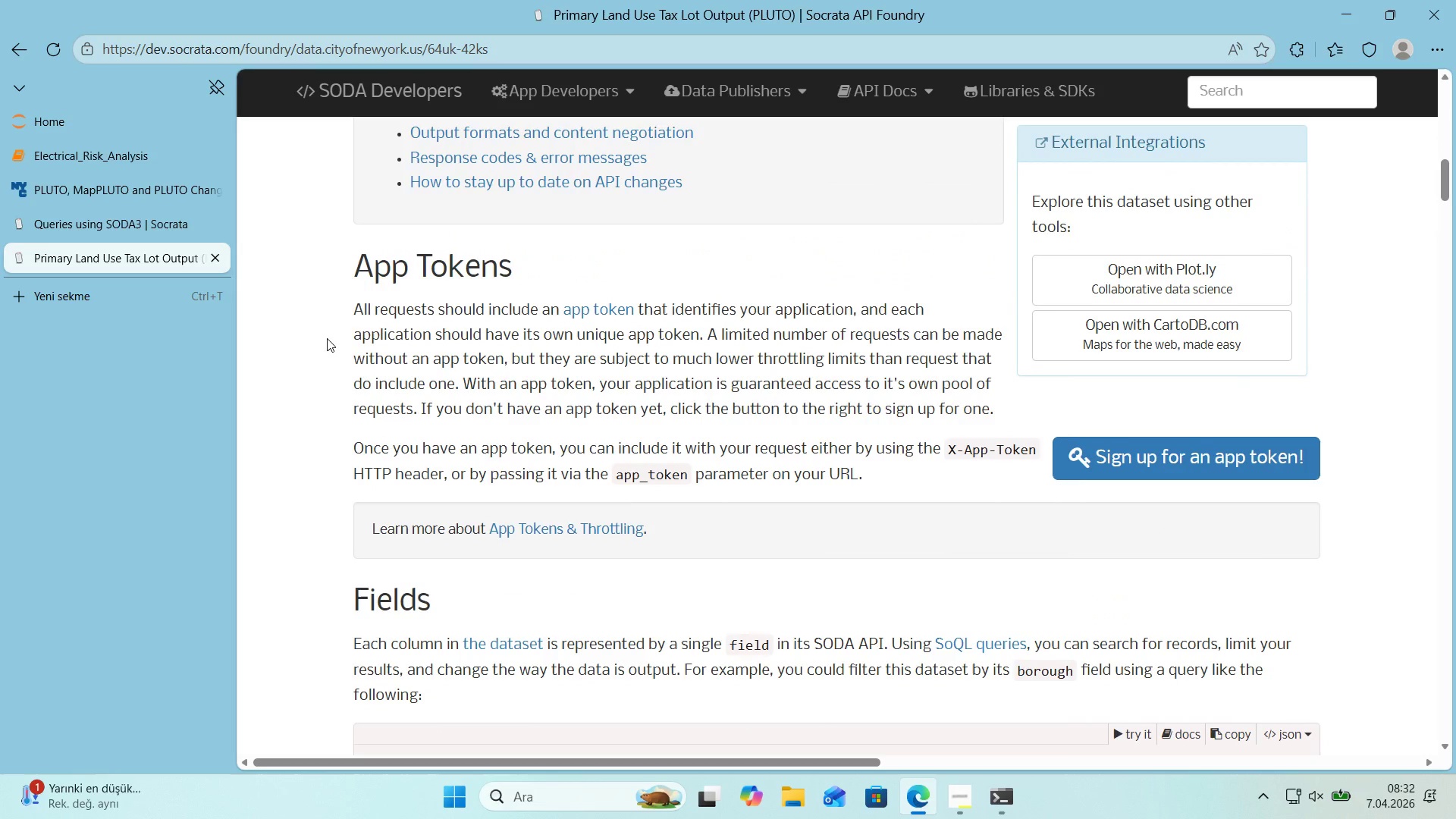 
wait(8.34)
 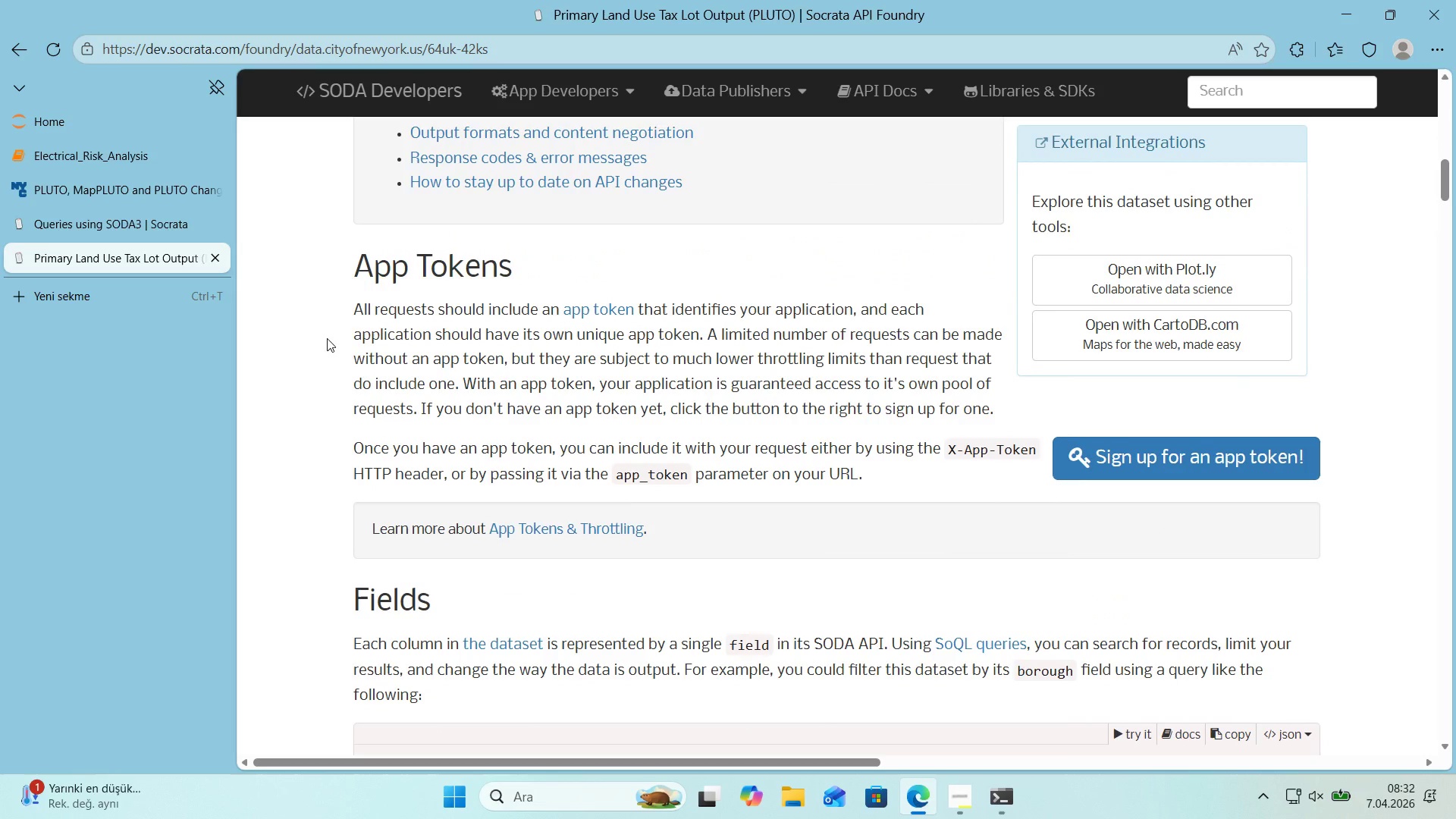 
scroll: coordinate [329, 337], scroll_direction: down, amount: 3.0
 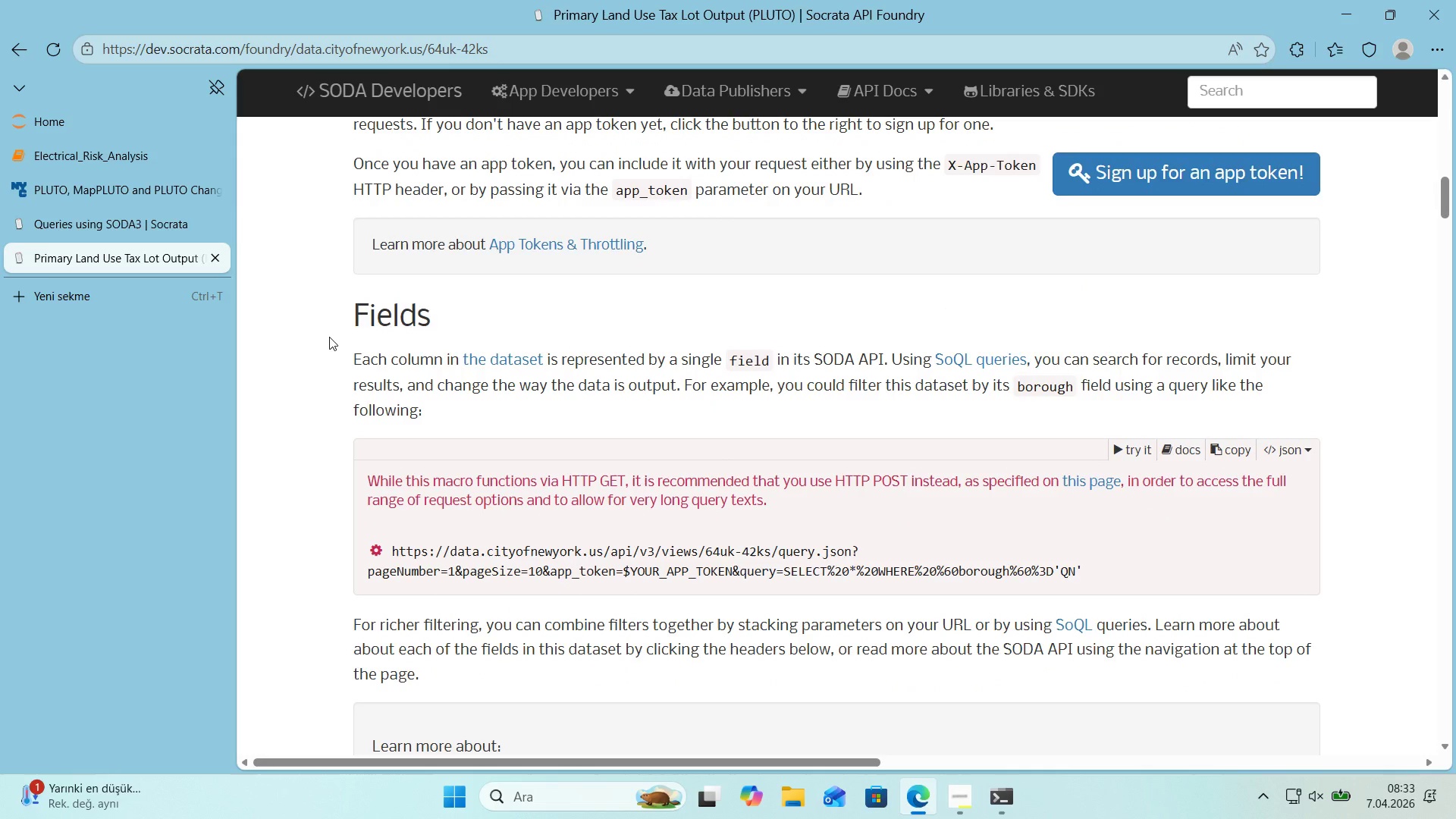 
scroll: coordinate [329, 337], scroll_direction: up, amount: 3.0
 